 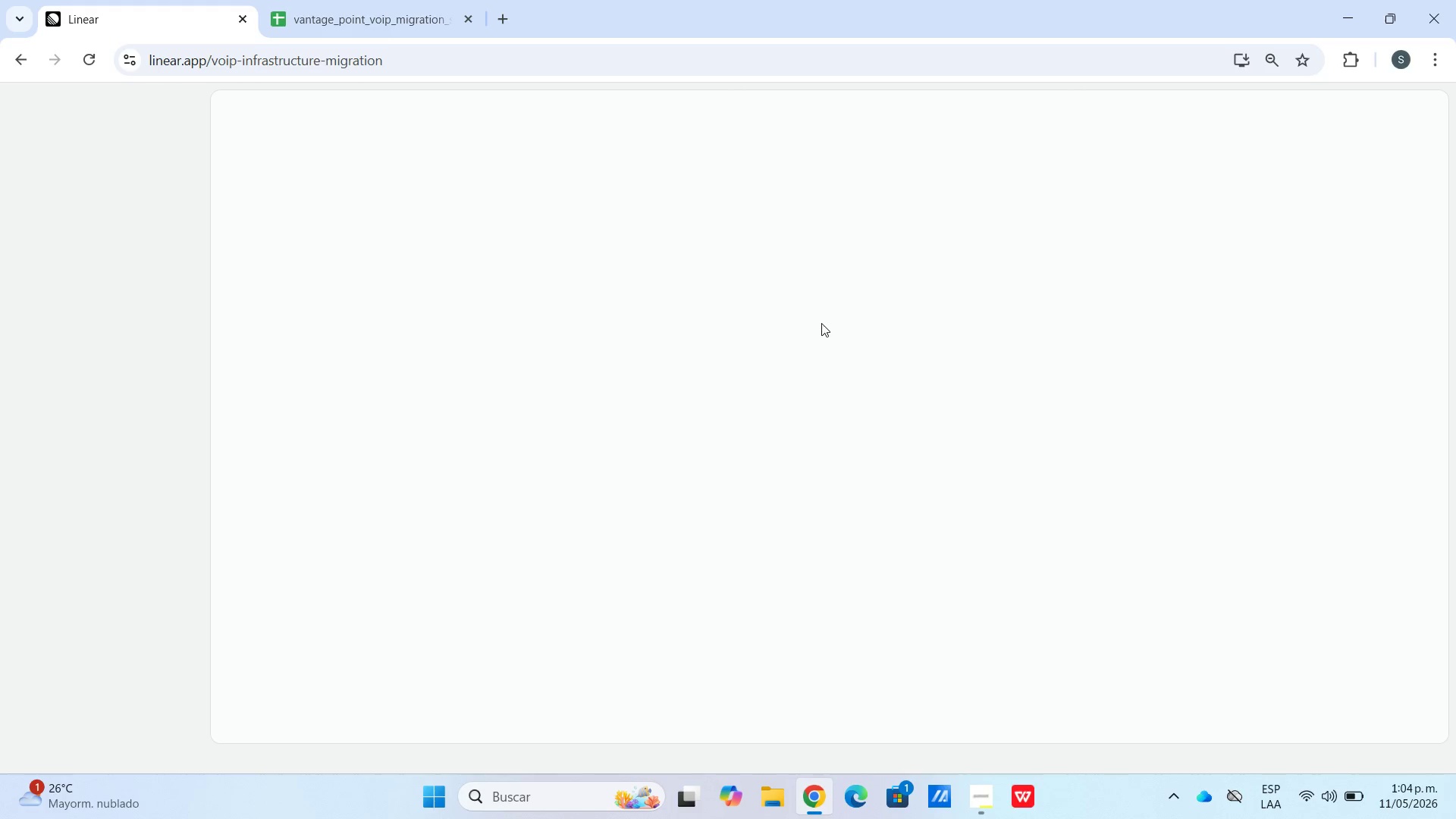 
left_click([195, 349])
 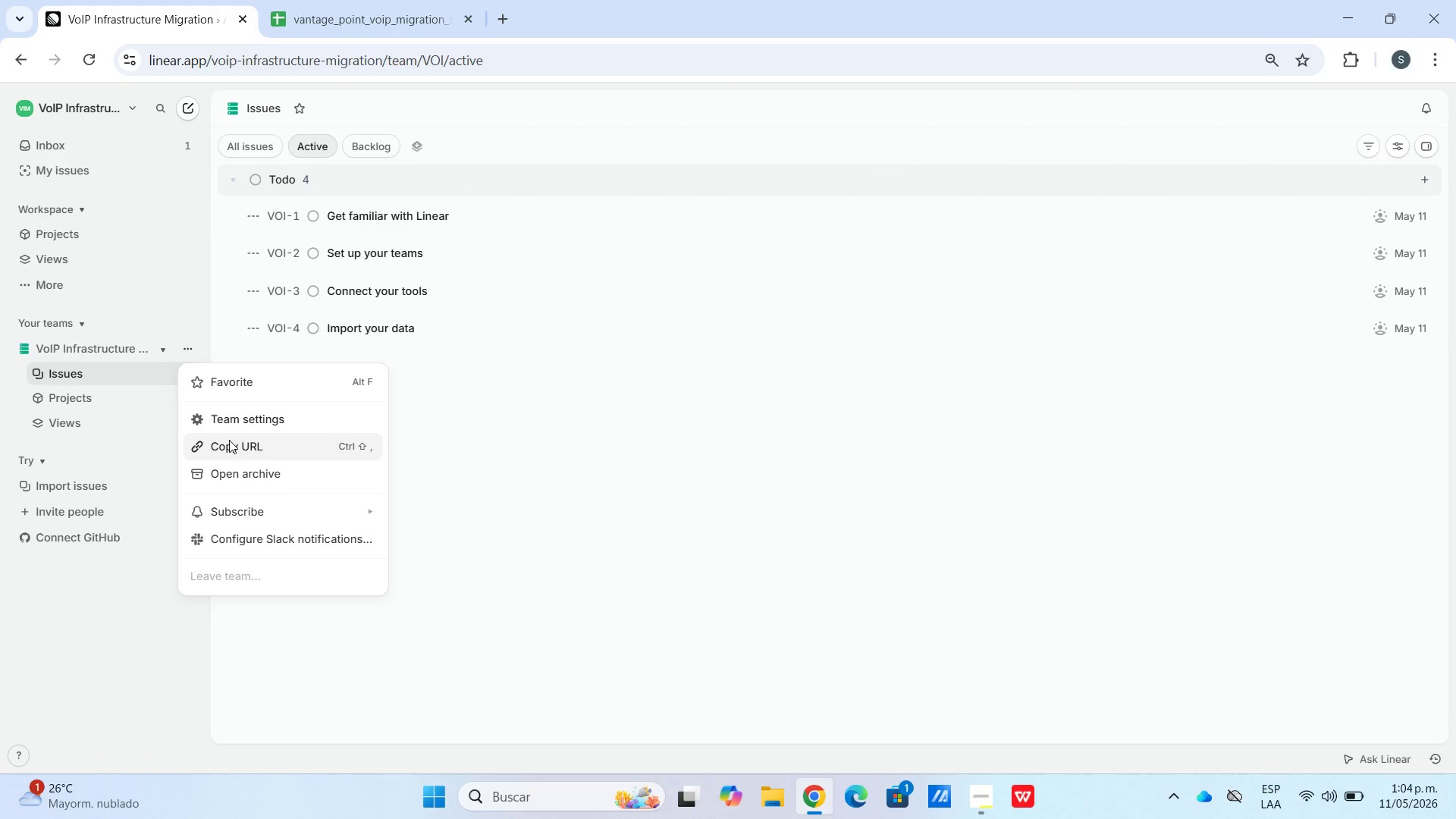 
left_click([155, 317])
 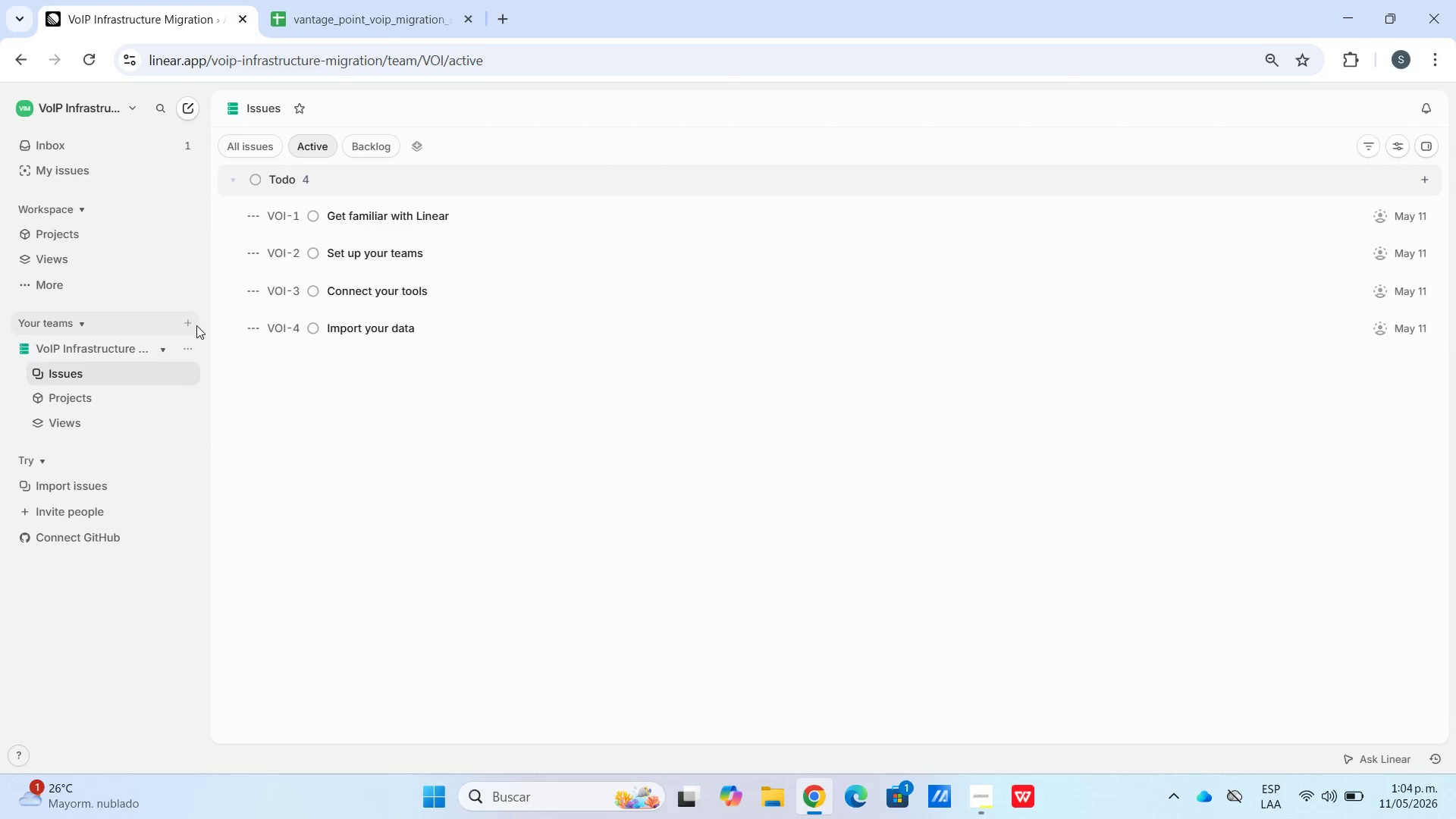 
left_click([190, 318])
 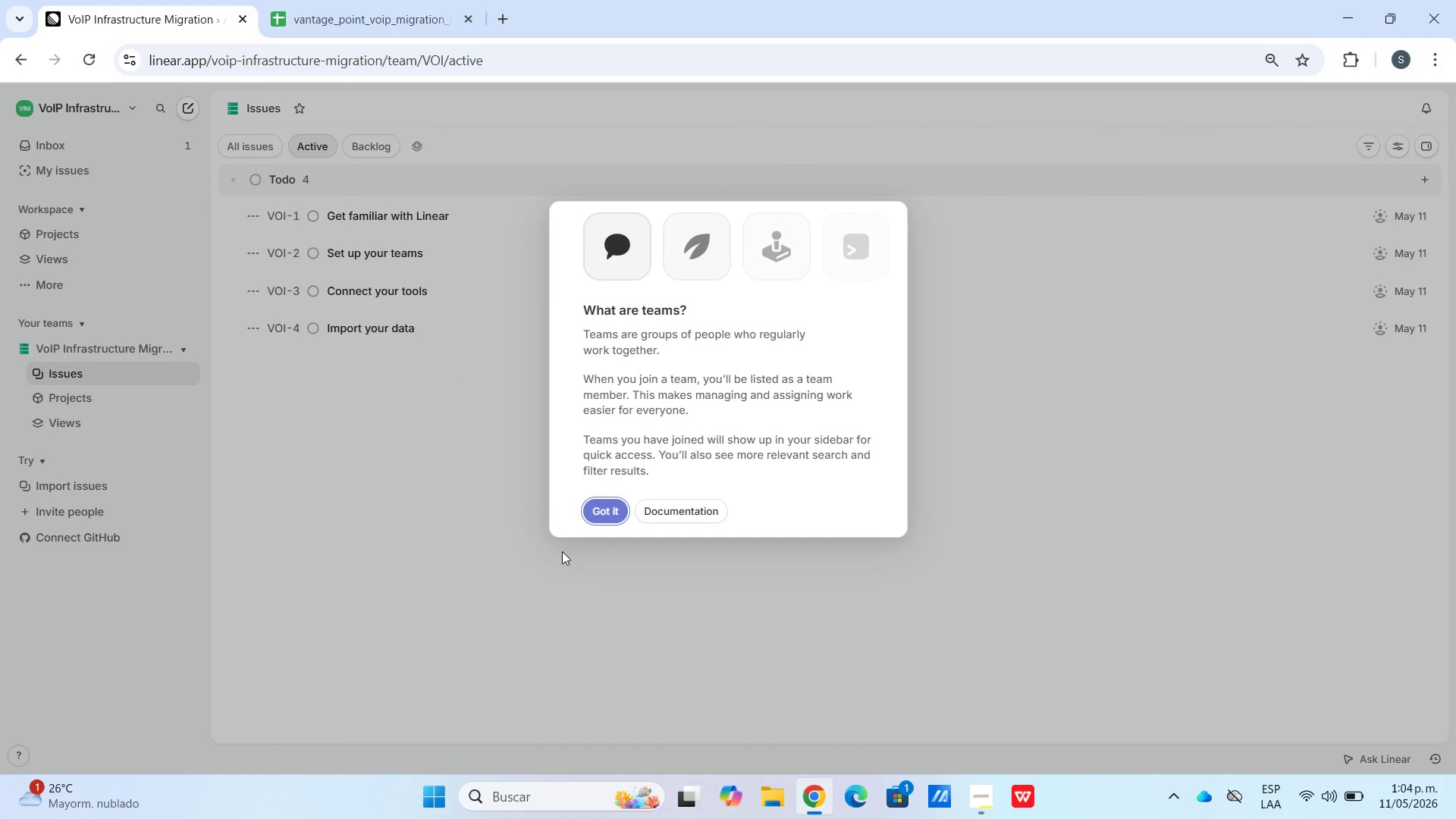 
left_click([604, 500])
 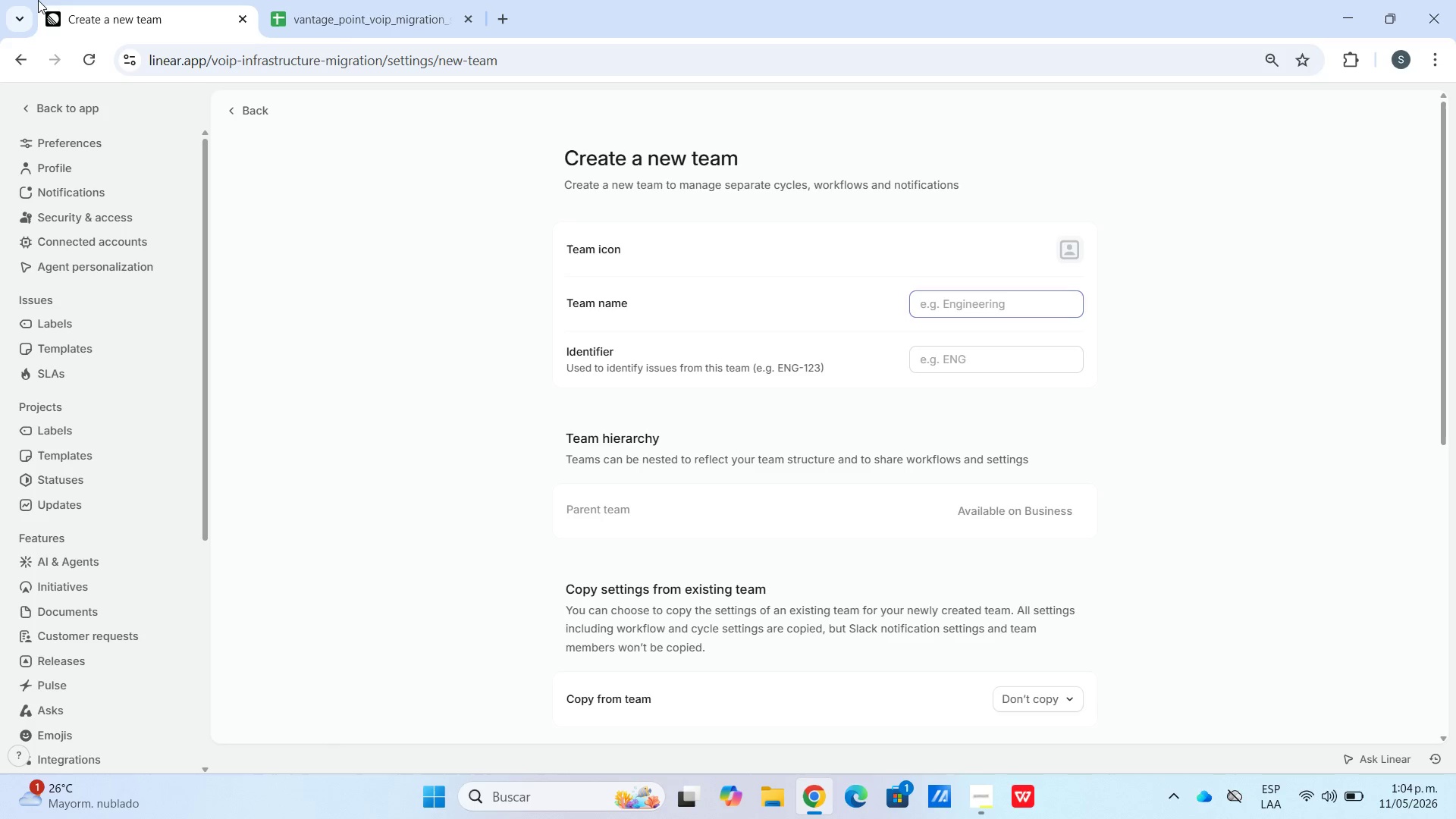 
double_click([74, 103])
 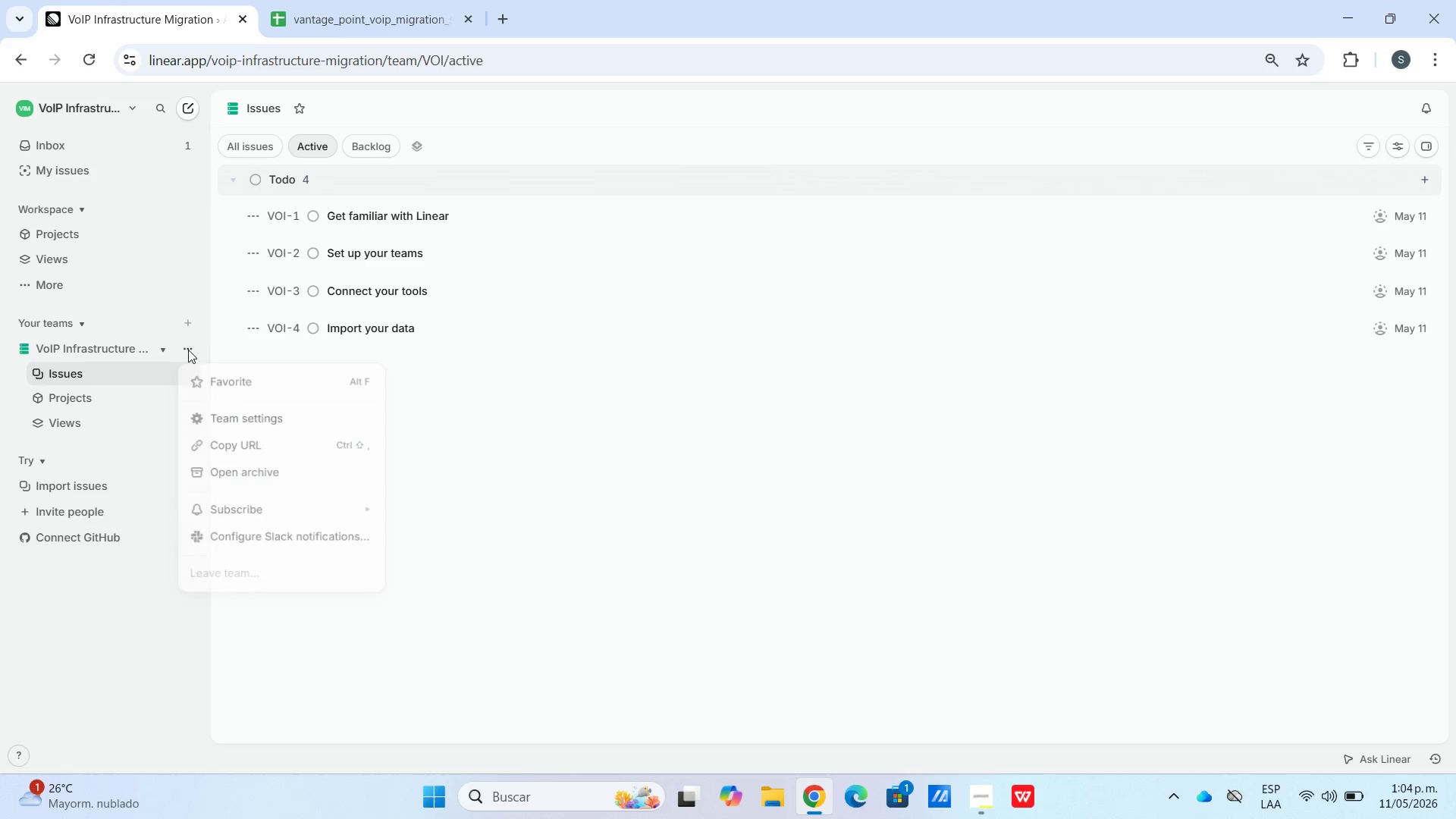 
left_click([212, 428])
 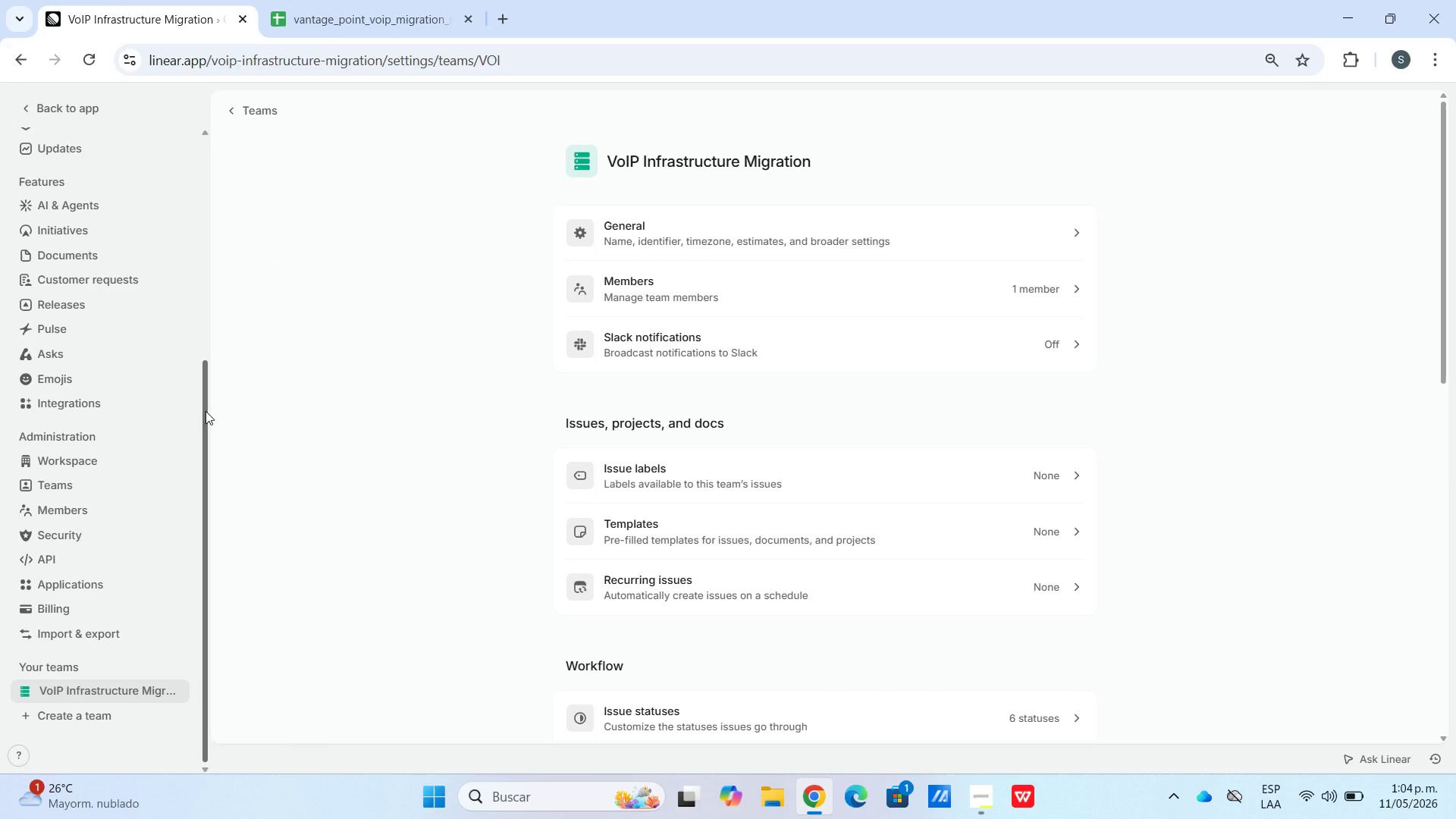 
wait(8.12)
 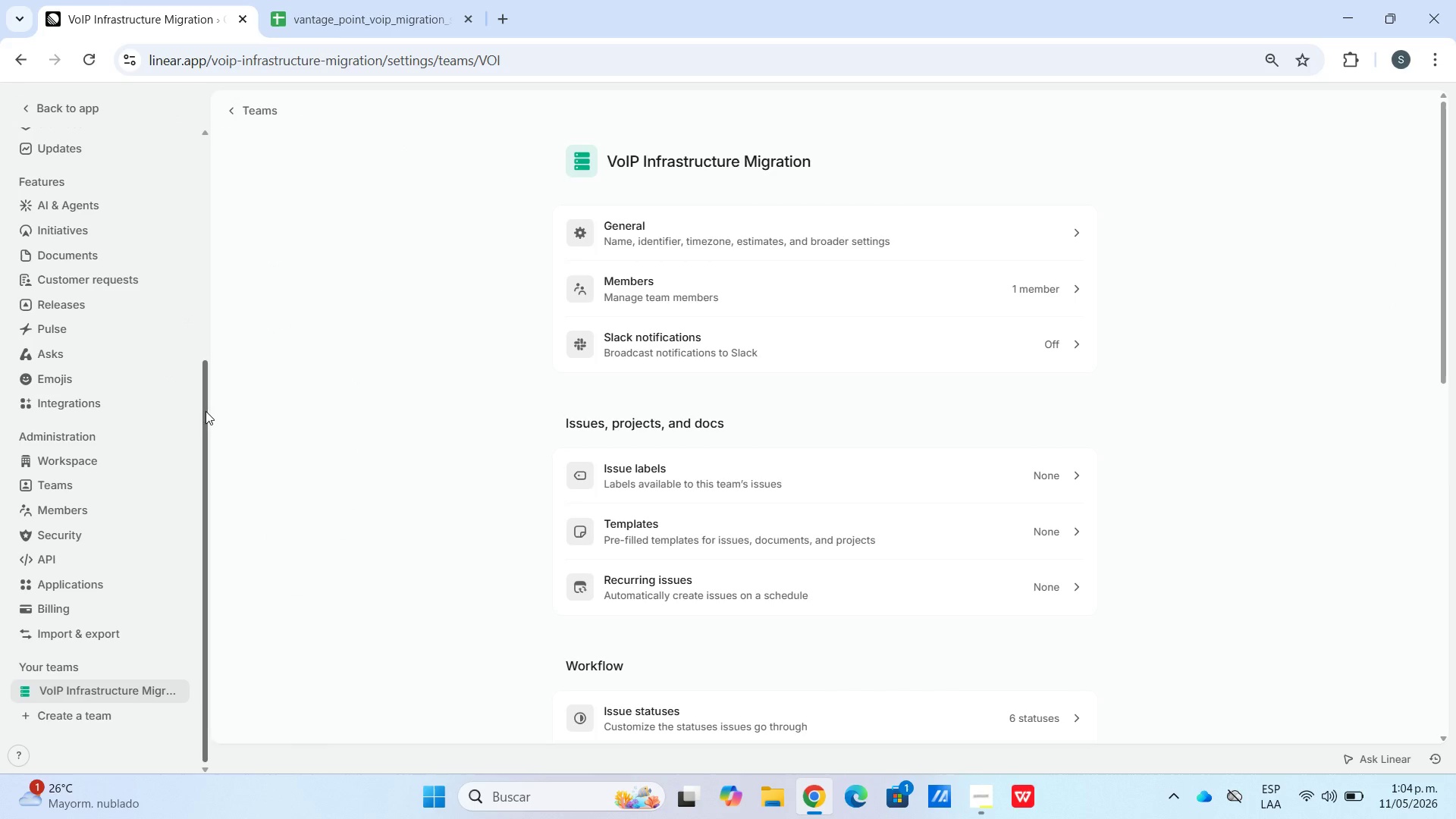 
left_click_drag(start_coordinate=[679, 229], to_coordinate=[679, 224])
 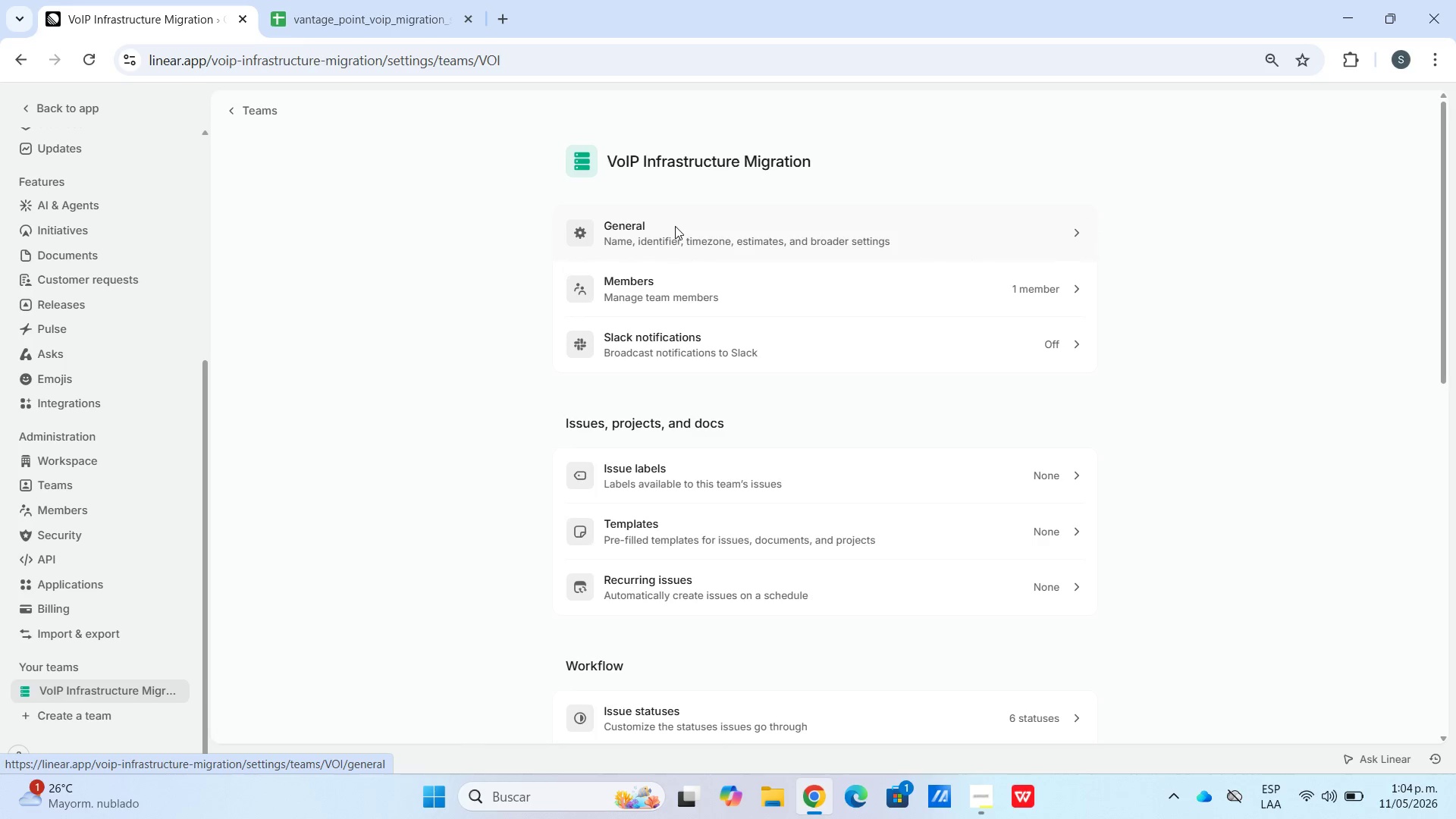 
left_click([675, 226])
 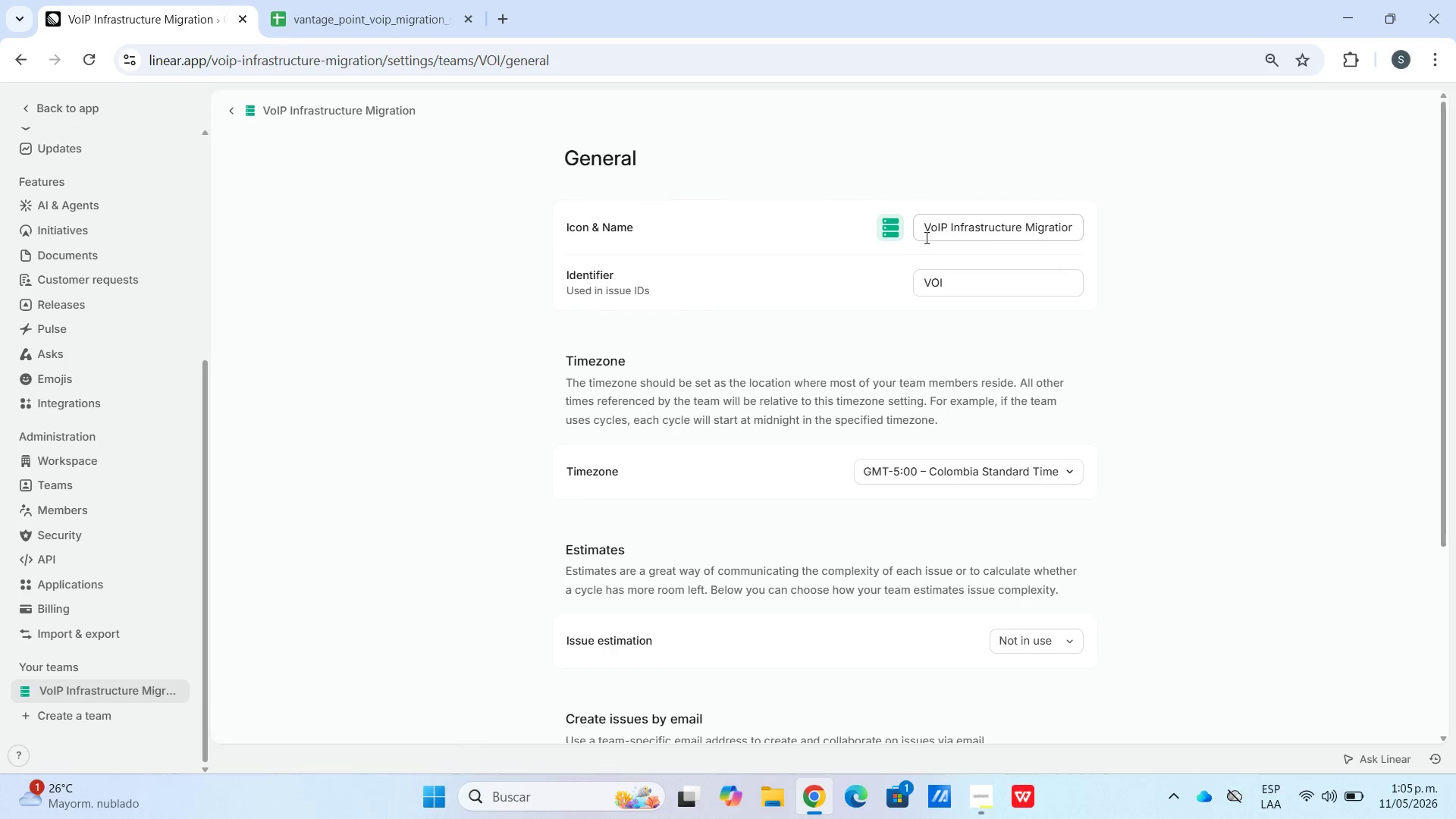 
left_click([934, 233])
 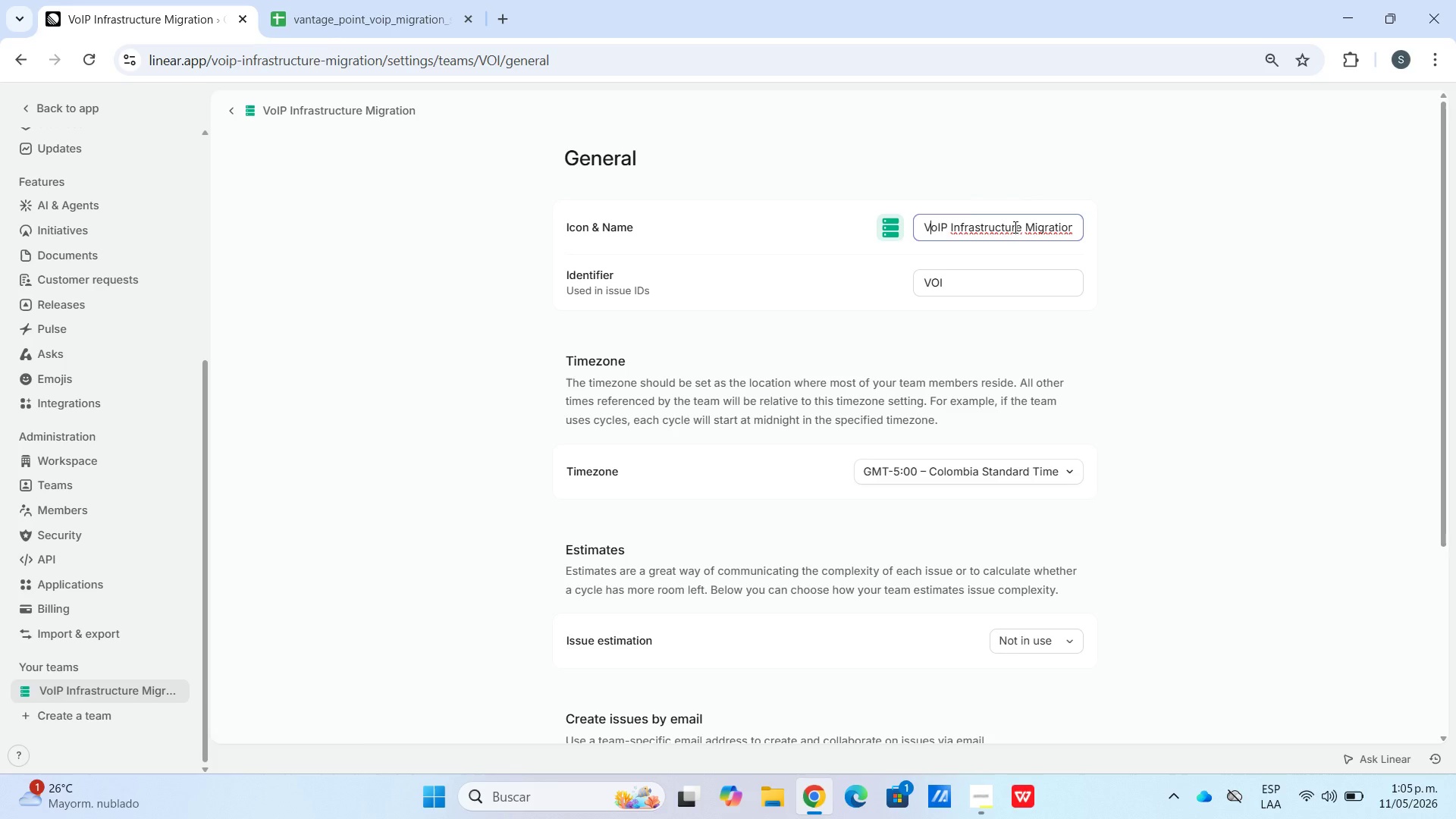 
left_click_drag(start_coordinate=[1022, 231], to_coordinate=[952, 233])
 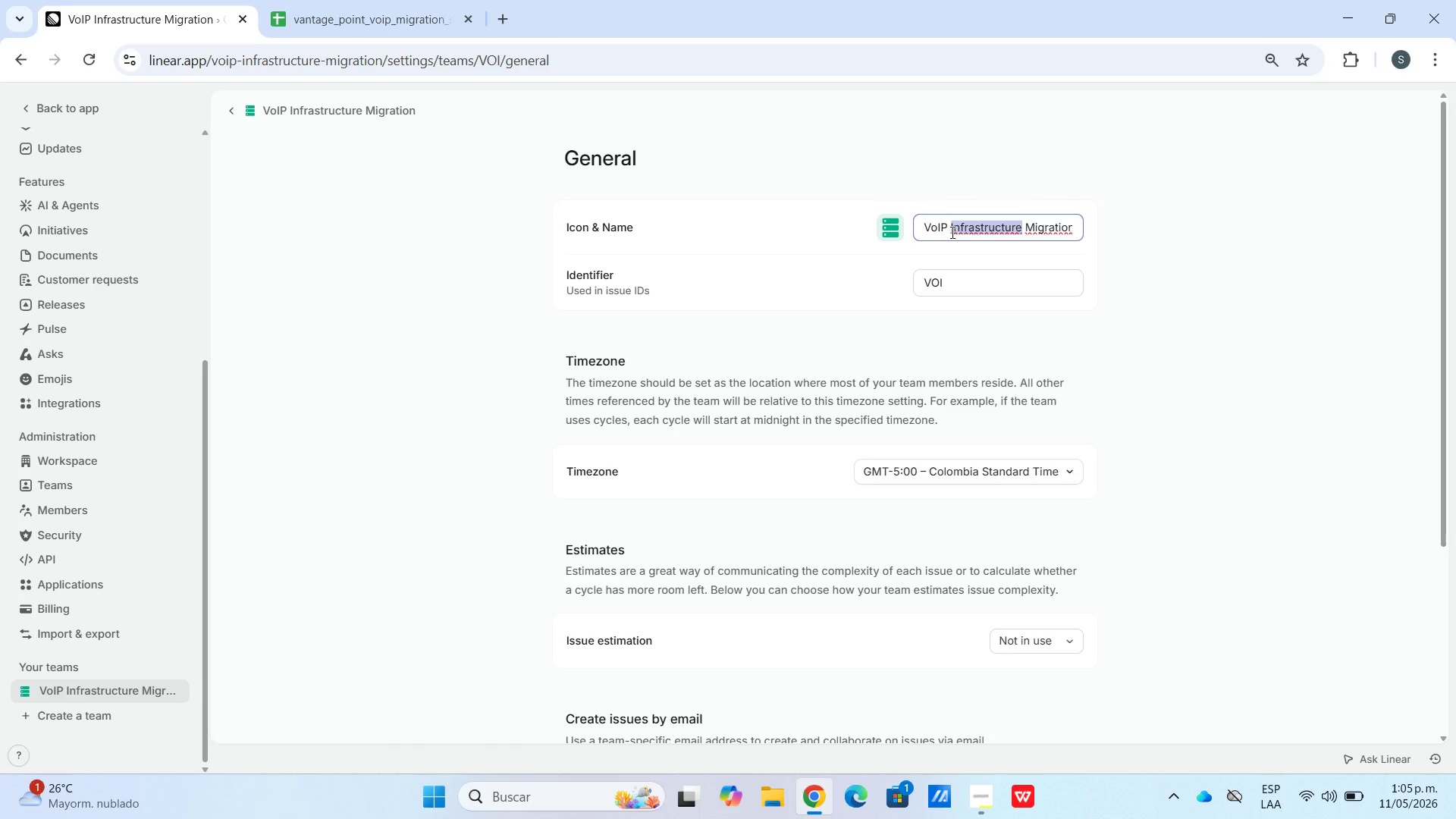 
key(Backspace)
 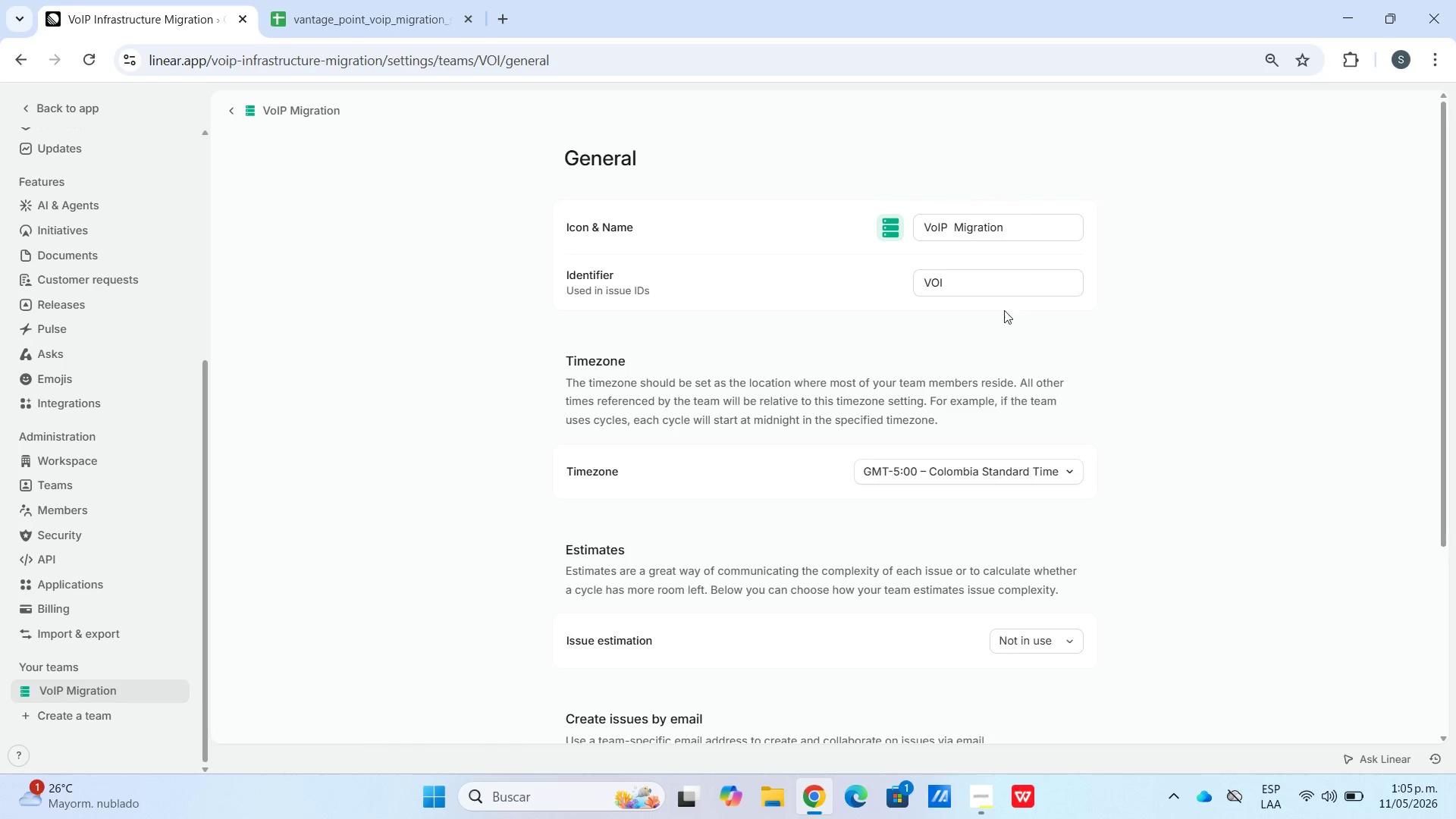 
scroll: coordinate [998, 355], scroll_direction: down, amount: 5.0
 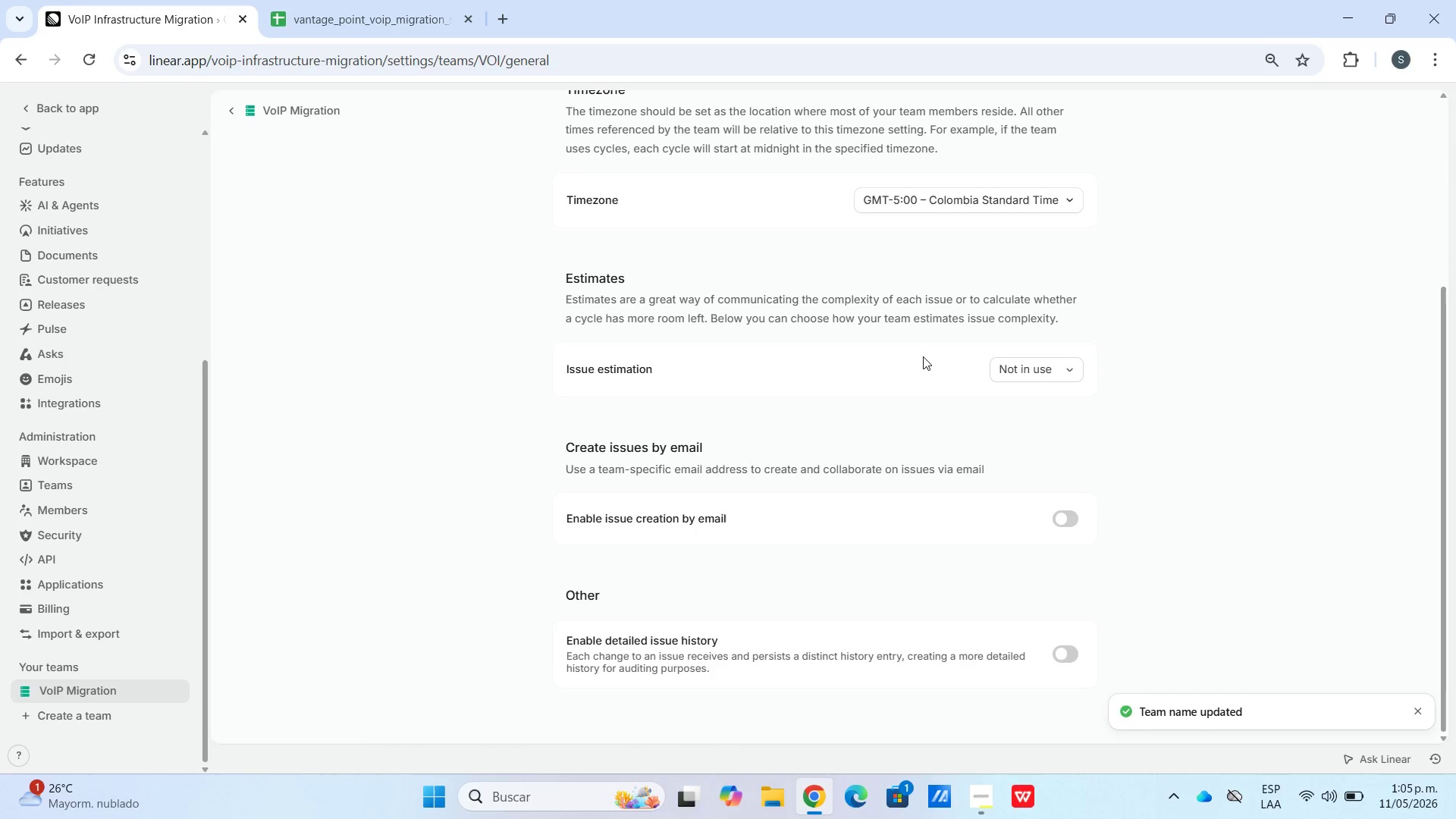 
scroll: coordinate [930, 309], scroll_direction: up, amount: 3.0
 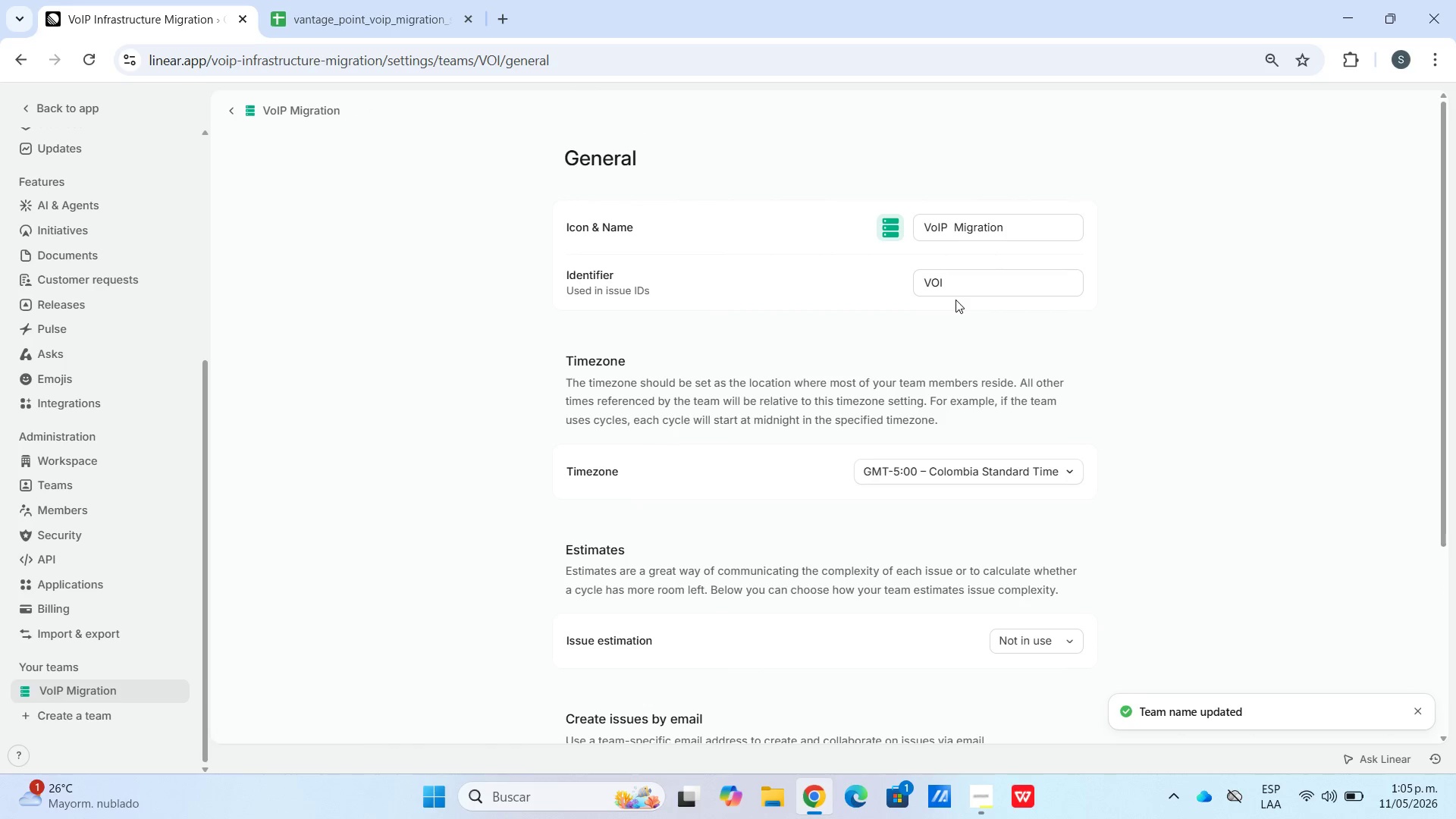 
double_click([956, 290])
 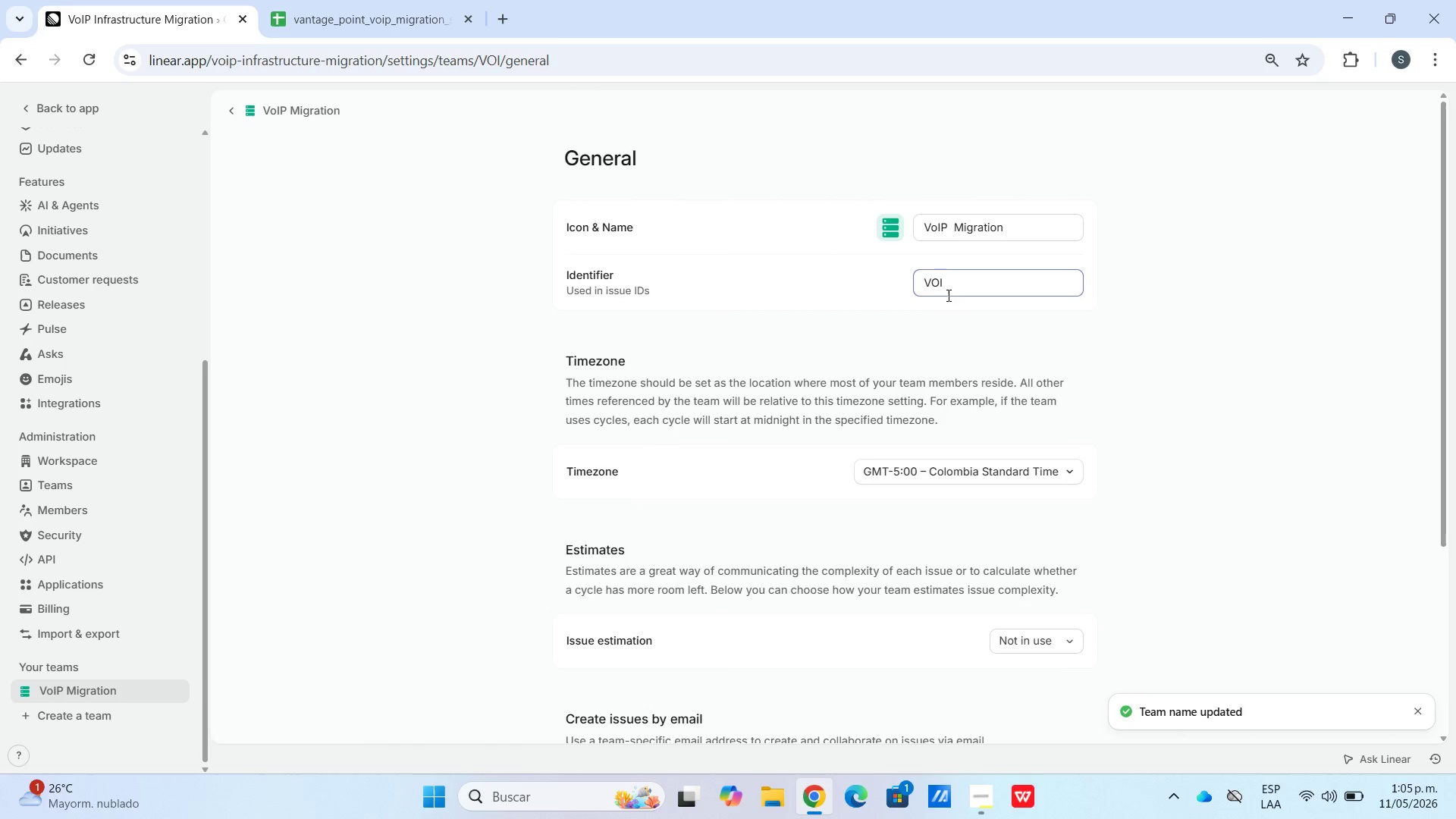 
key(P)
 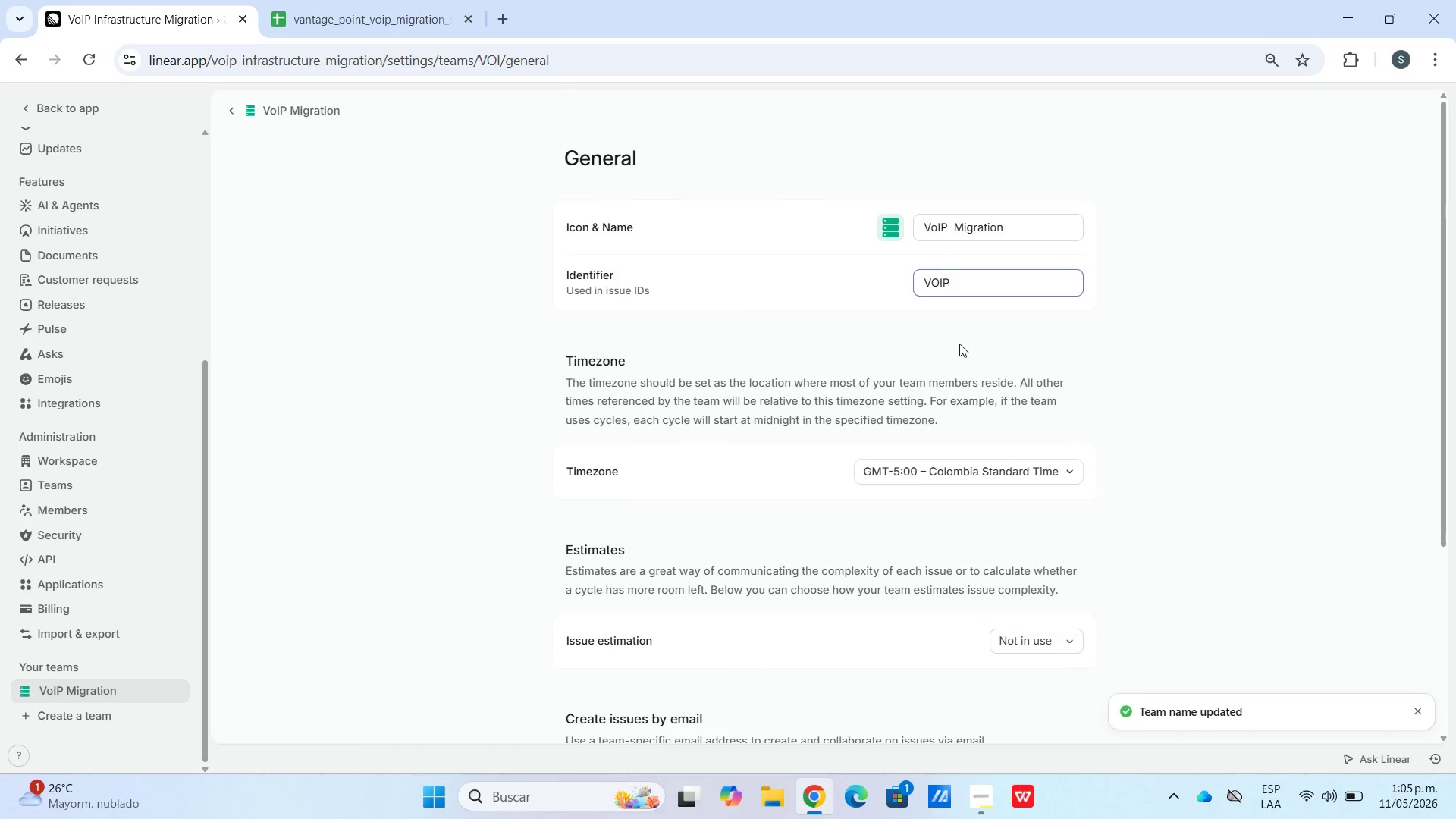 
scroll: coordinate [990, 411], scroll_direction: down, amount: 17.0
 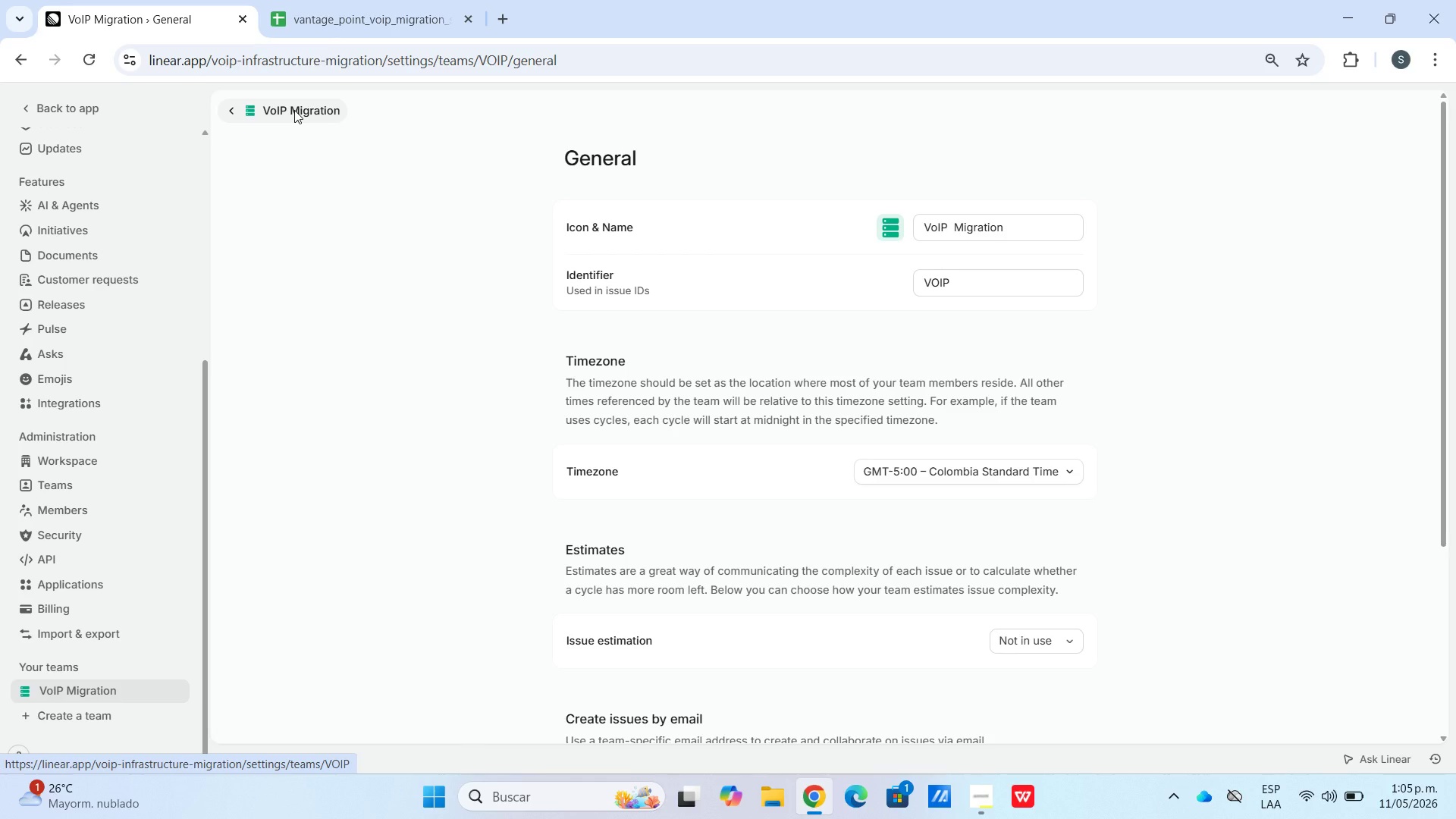 
wait(5.77)
 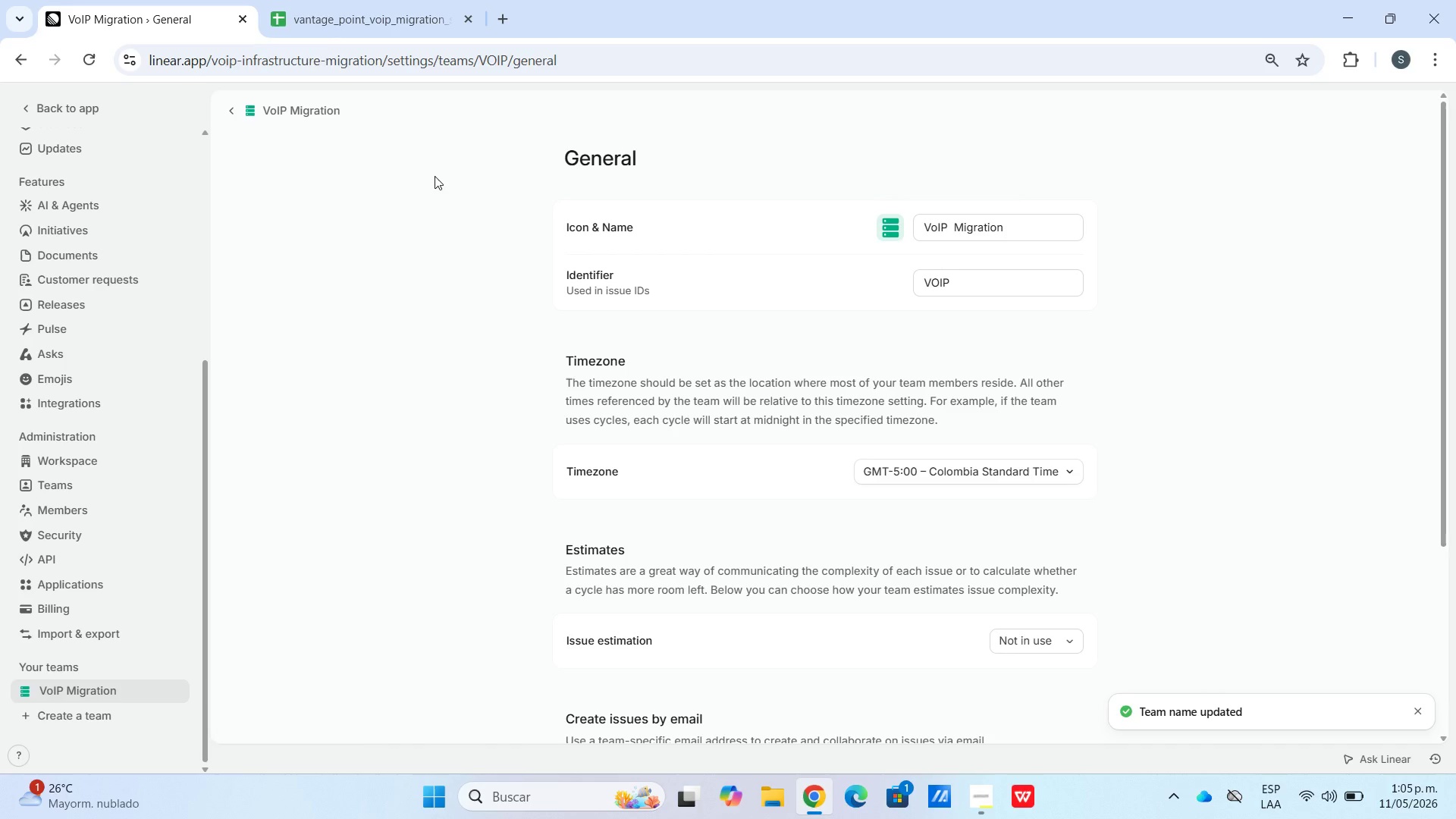 
left_click([48, 118])
 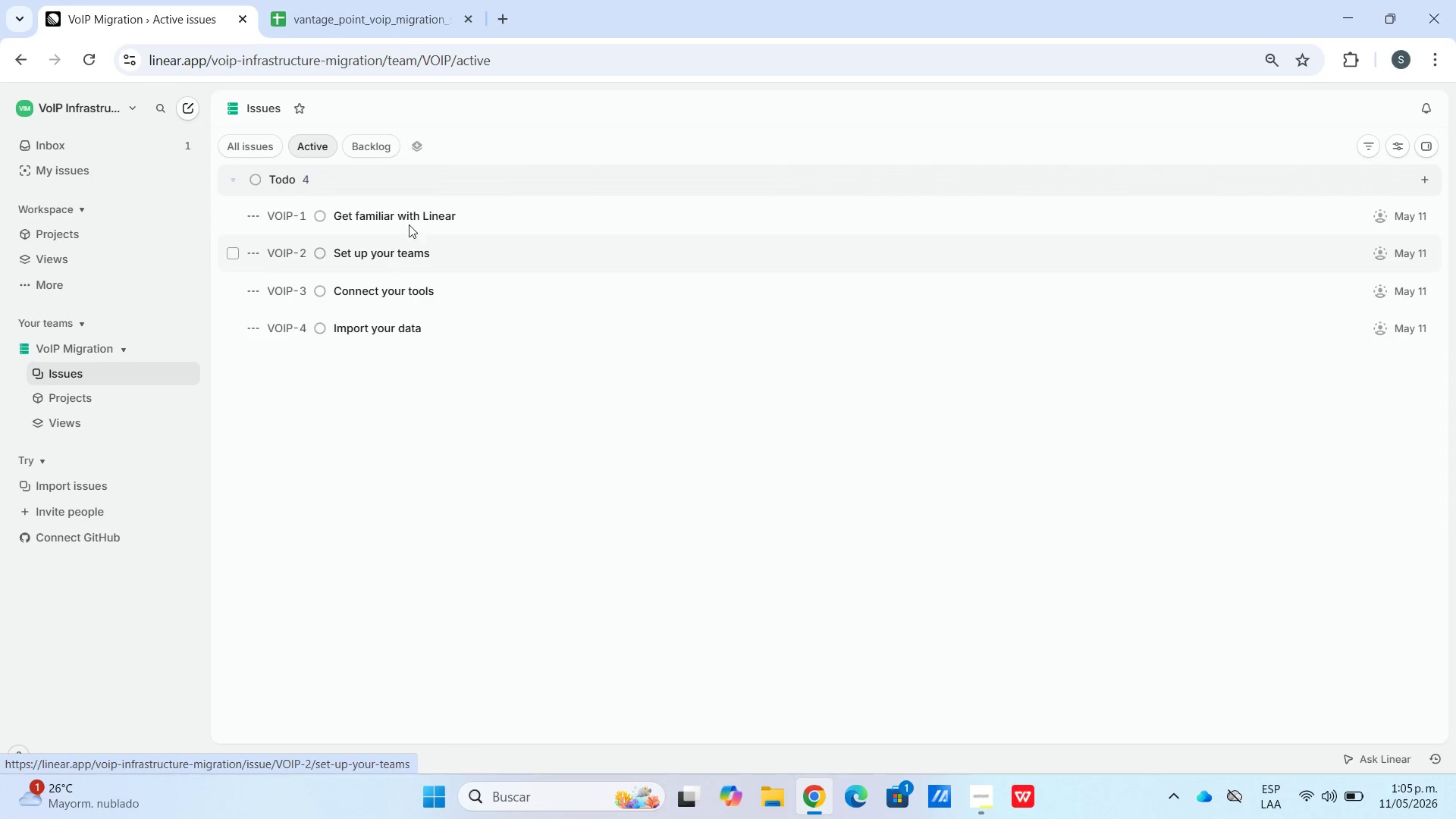 
left_click_drag(start_coordinate=[557, 529], to_coordinate=[440, 269])
 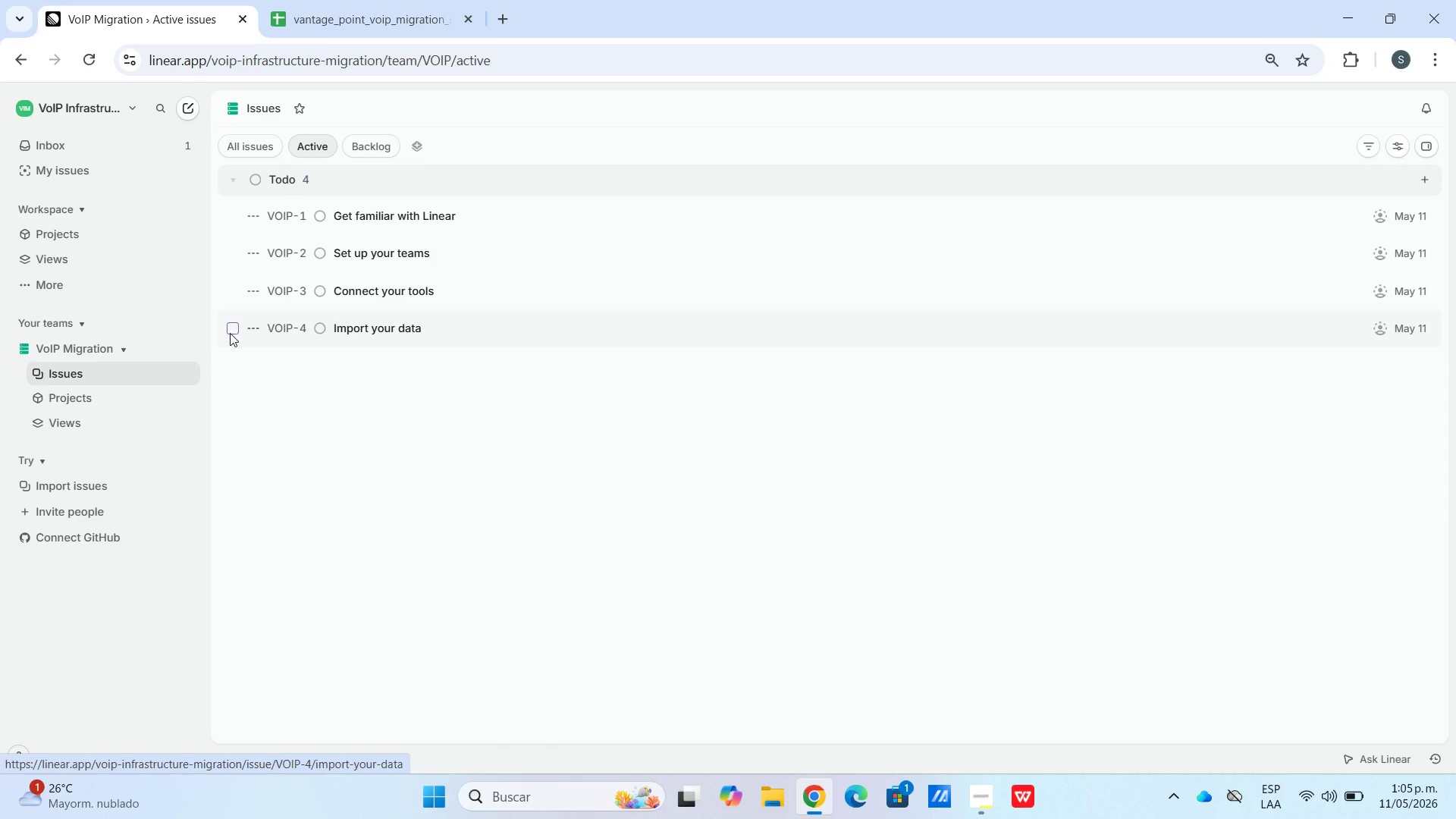 
left_click([230, 333])
 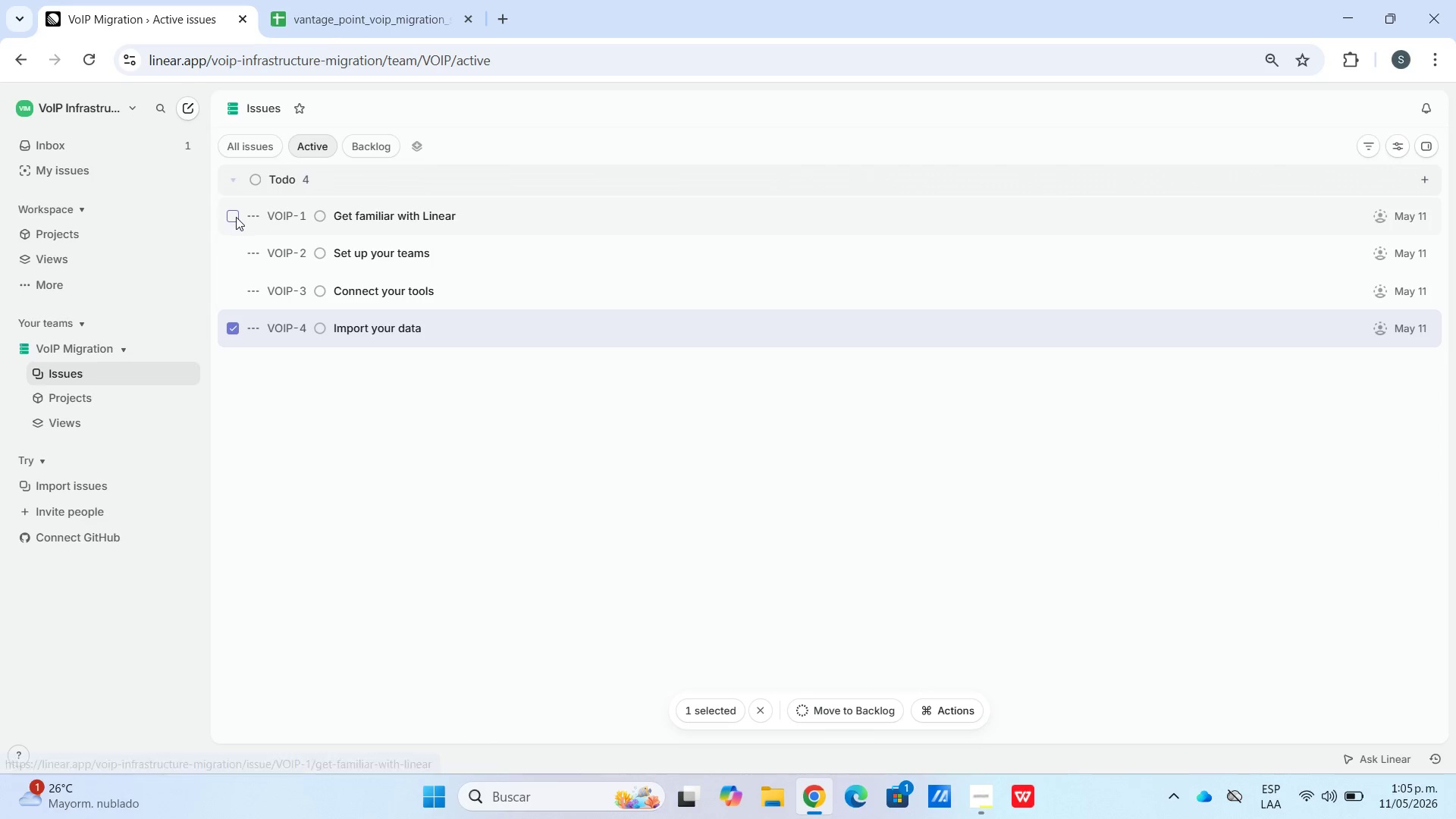 
double_click([234, 260])
 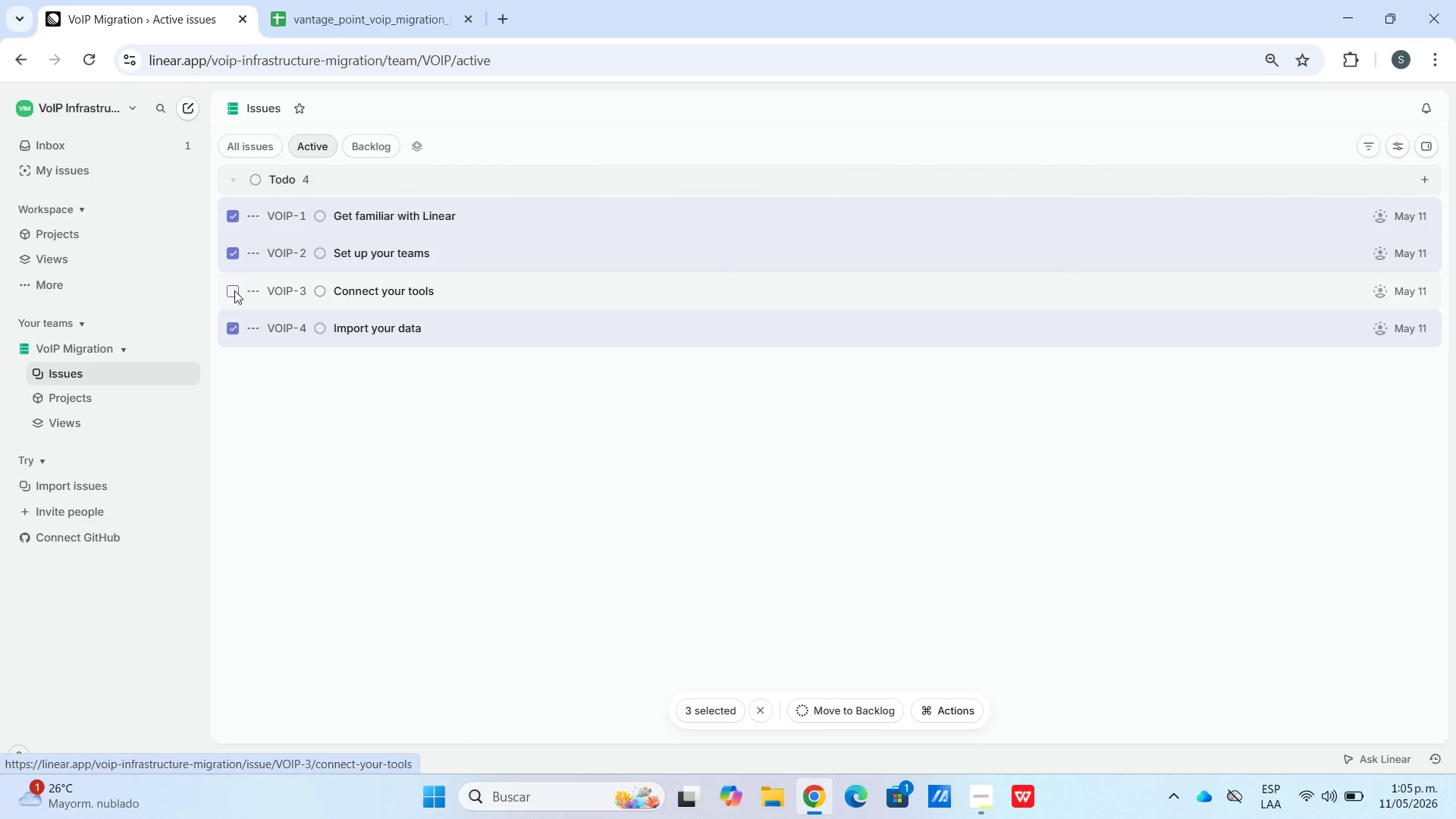 
triple_click([234, 290])
 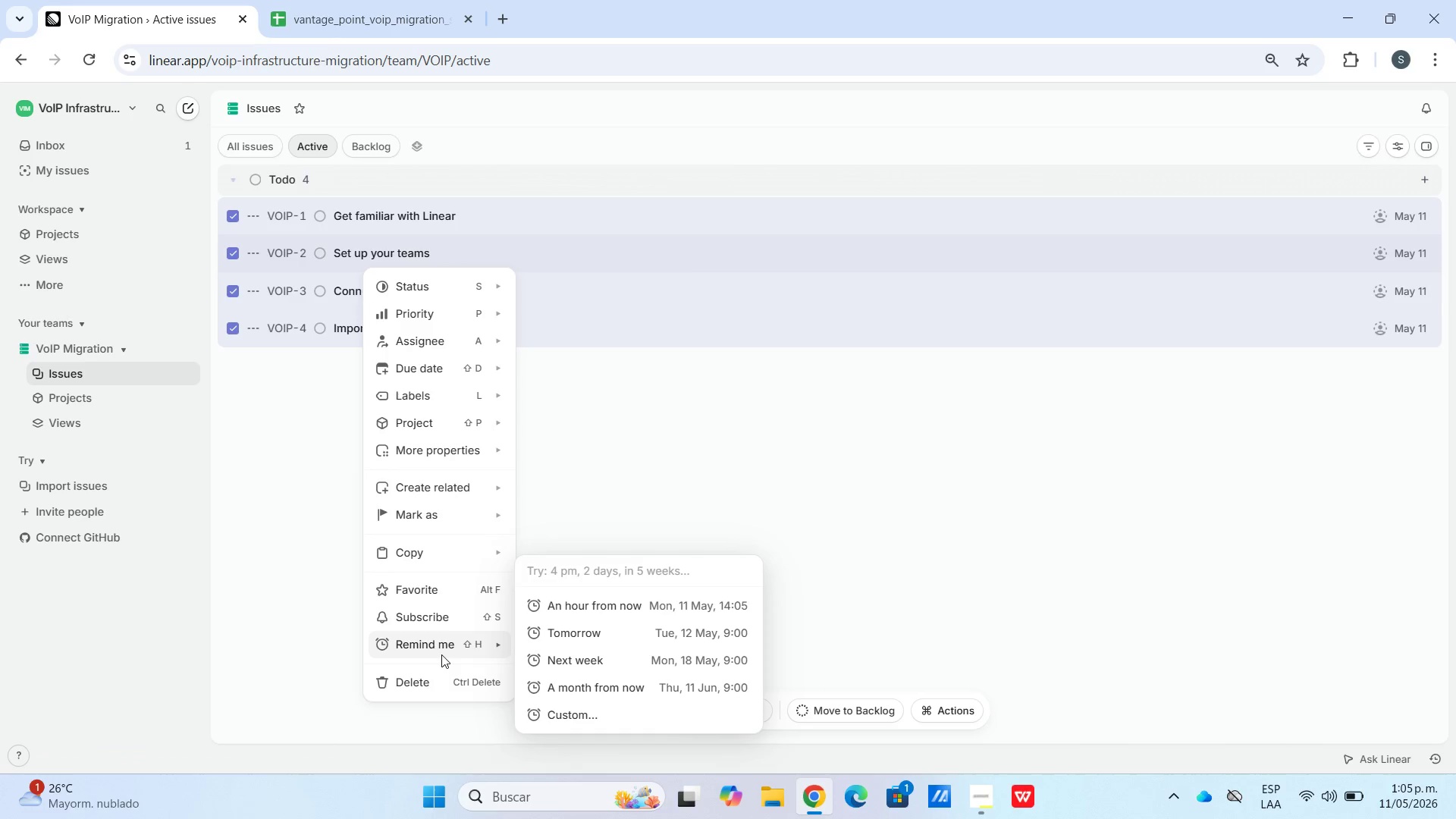 
left_click([447, 682])
 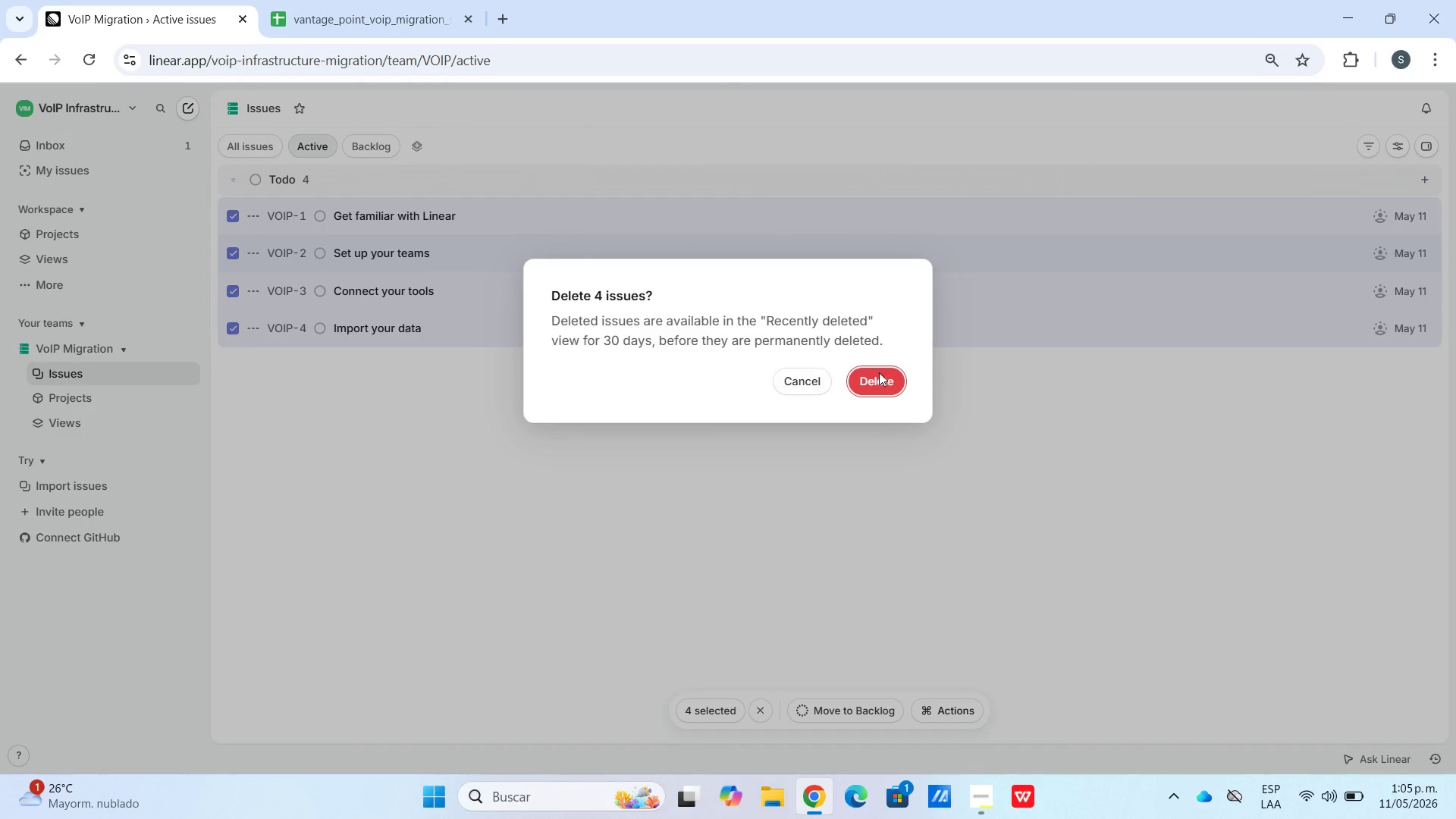 
left_click([881, 372])
 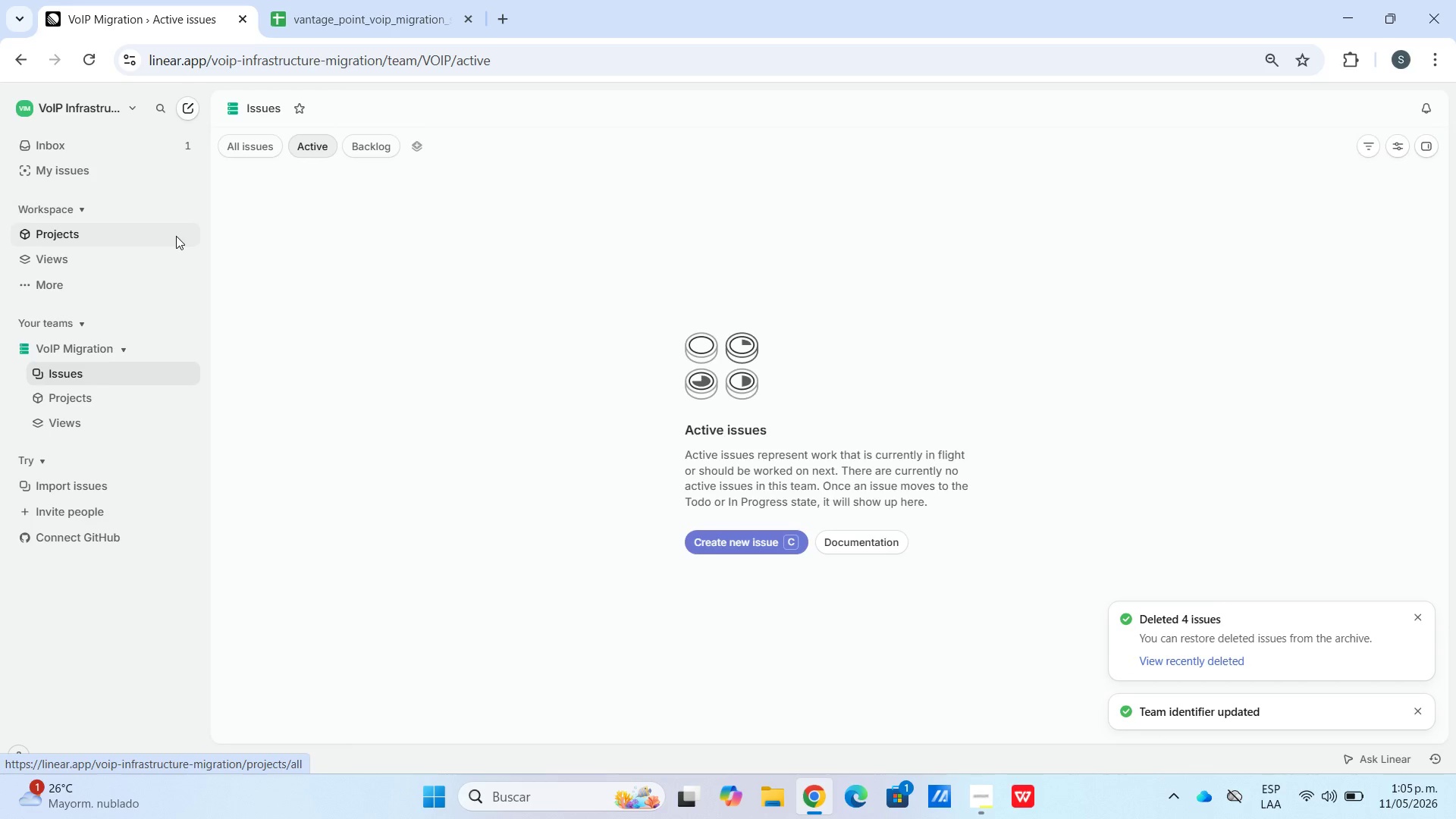 
wait(5.34)
 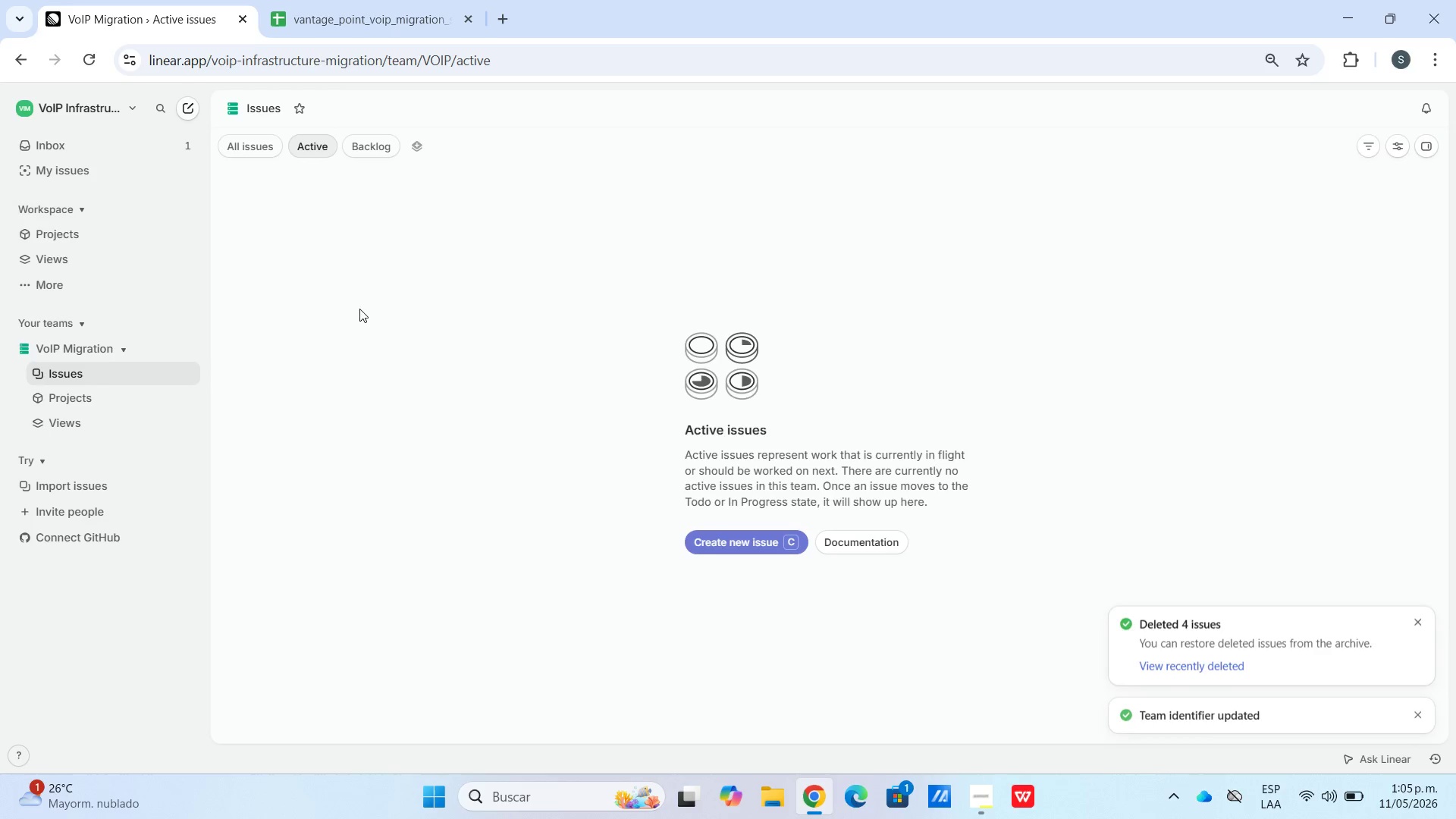 
left_click([68, 113])
 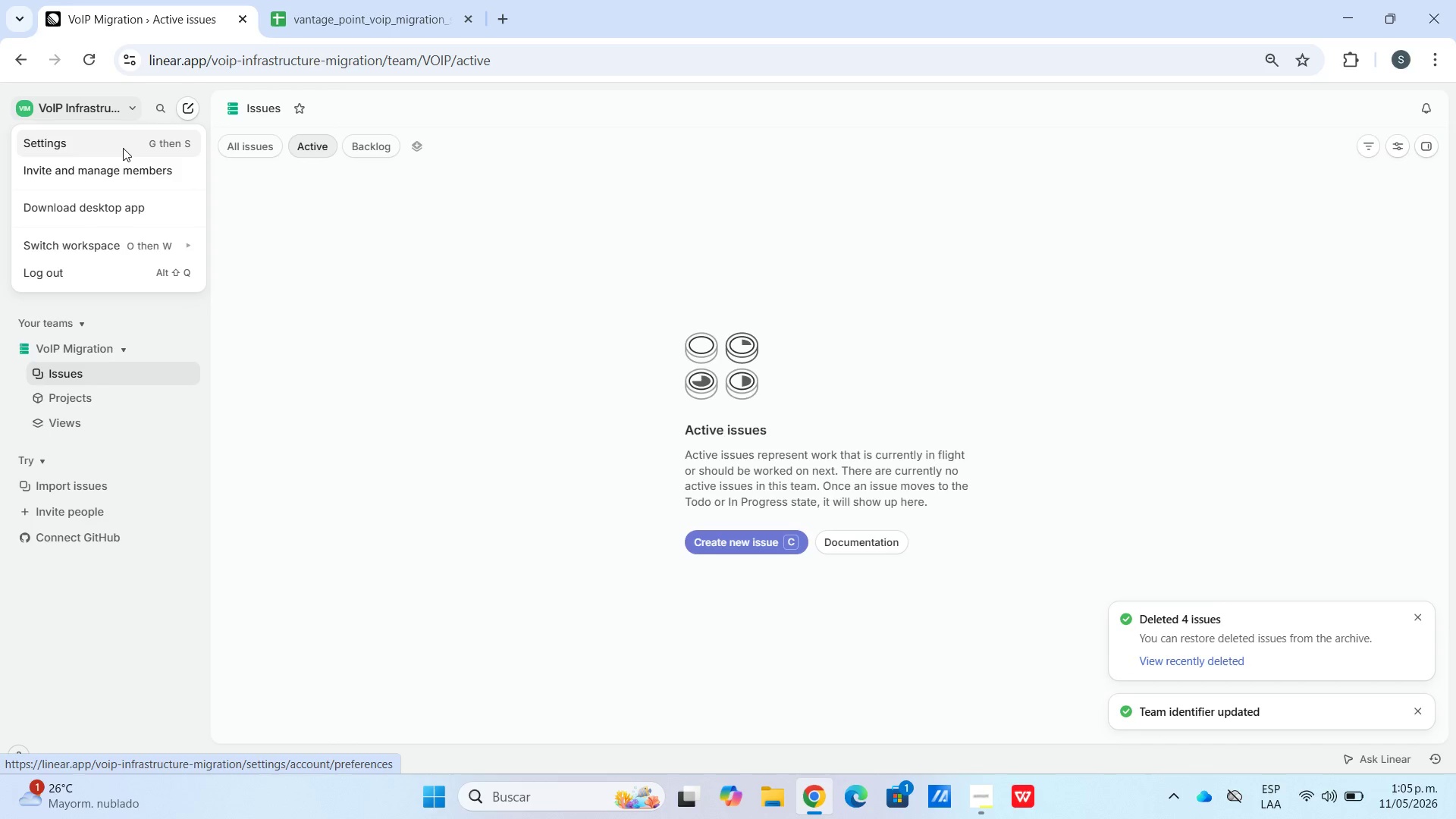 
left_click([123, 148])
 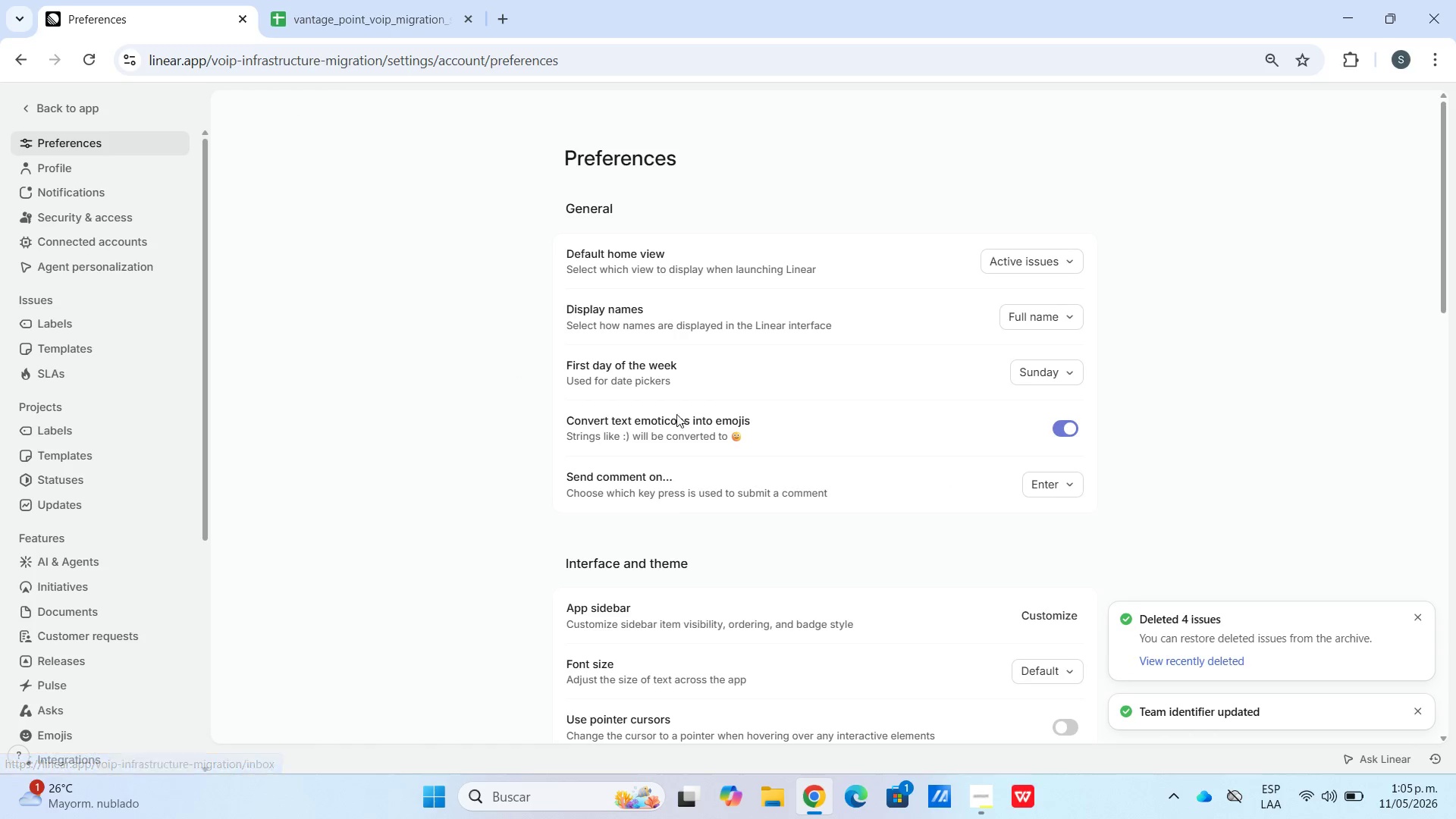 
scroll: coordinate [143, 647], scroll_direction: down, amount: 13.0
 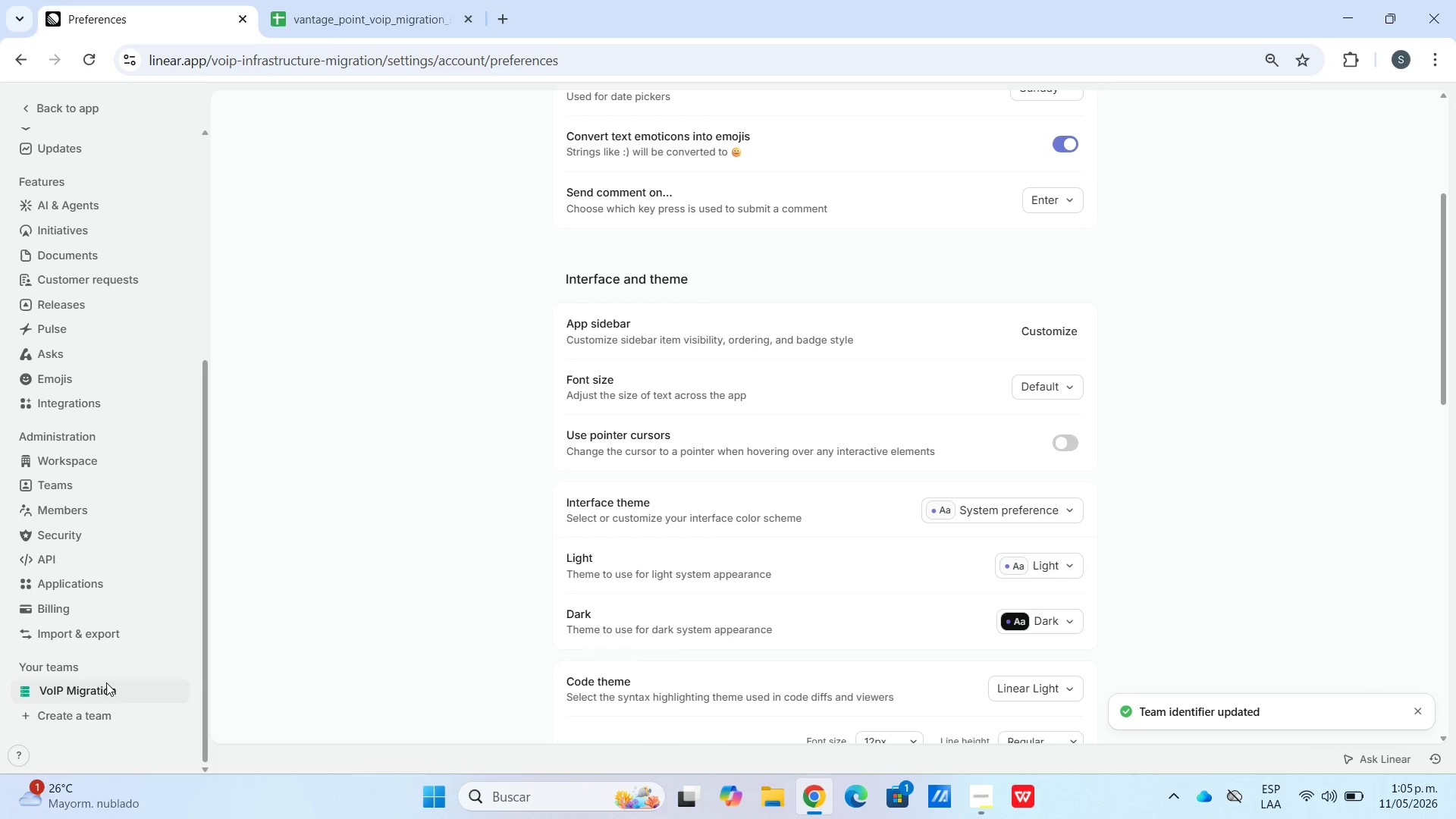 
left_click([105, 682])
 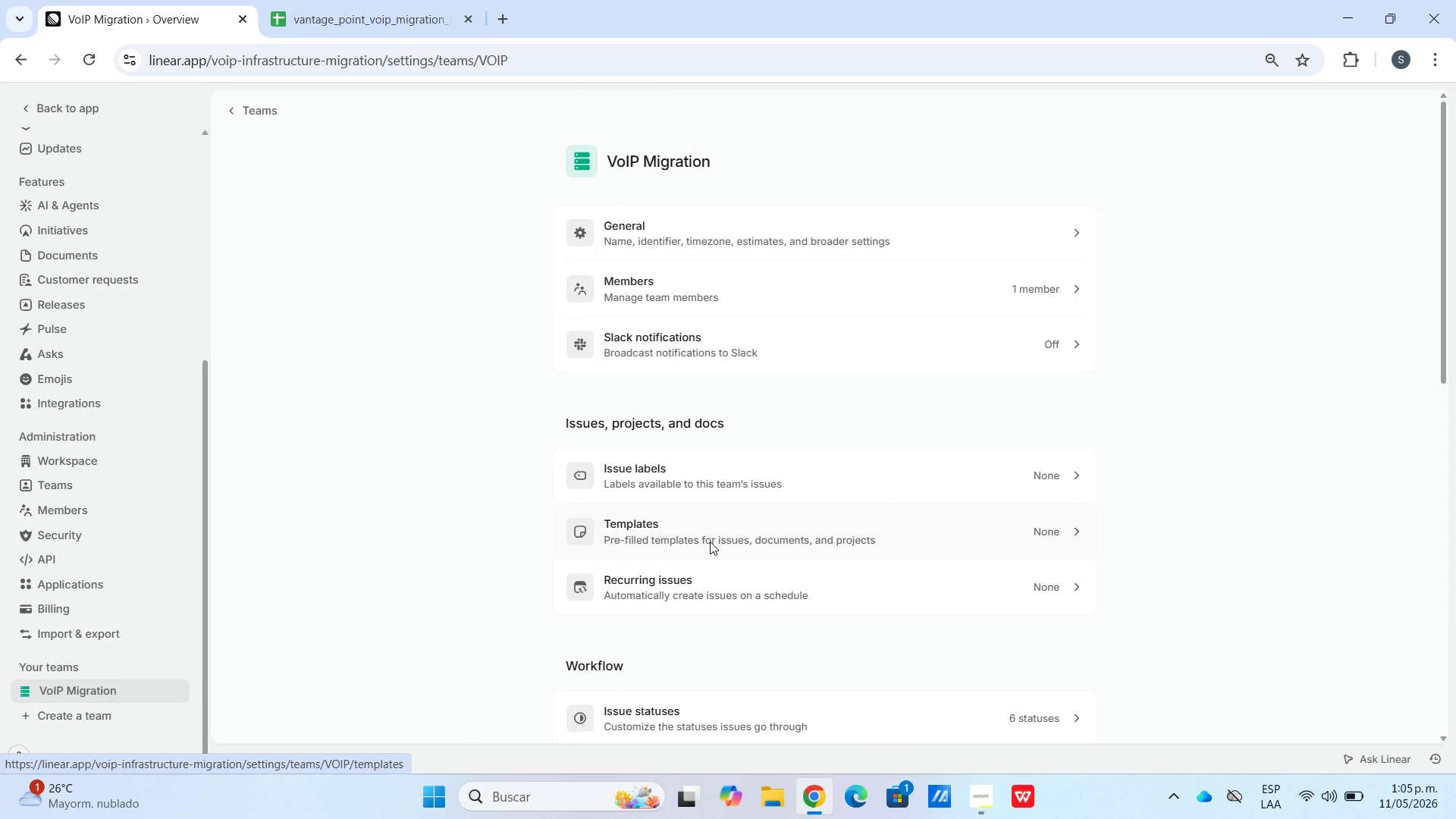 
left_click([701, 579])
 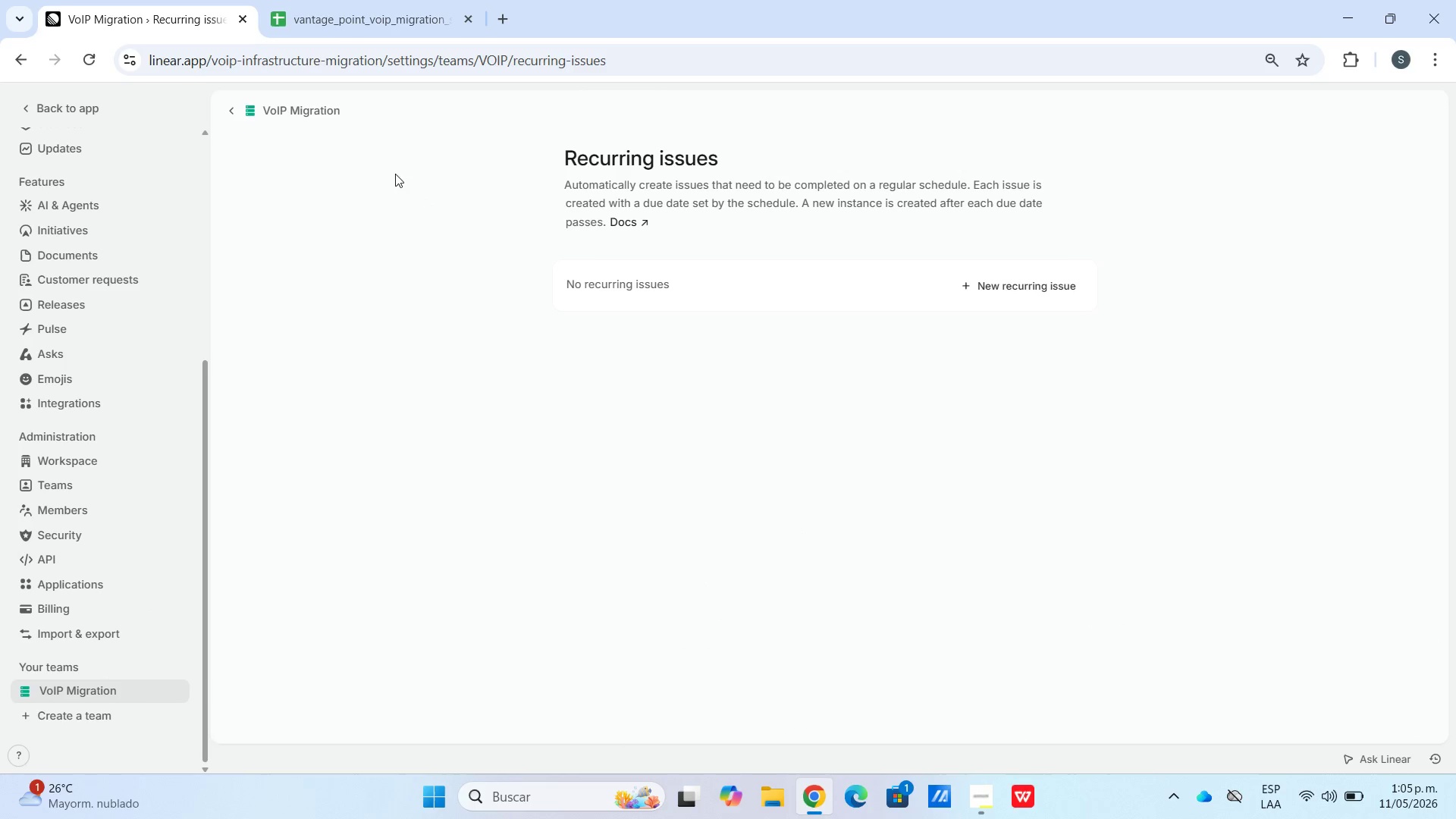 
left_click([319, 101])
 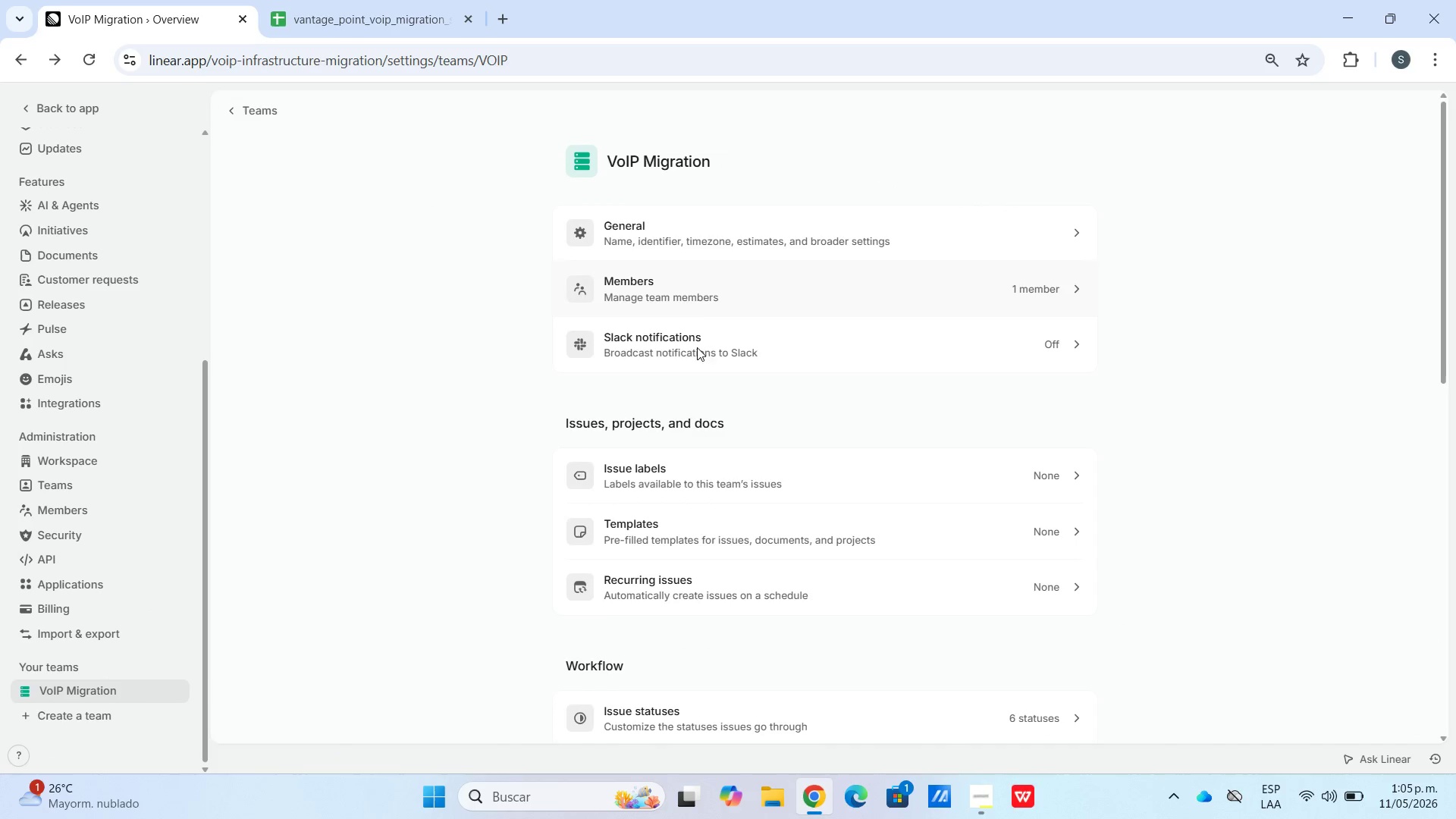 
scroll: coordinate [749, 422], scroll_direction: down, amount: 3.0
 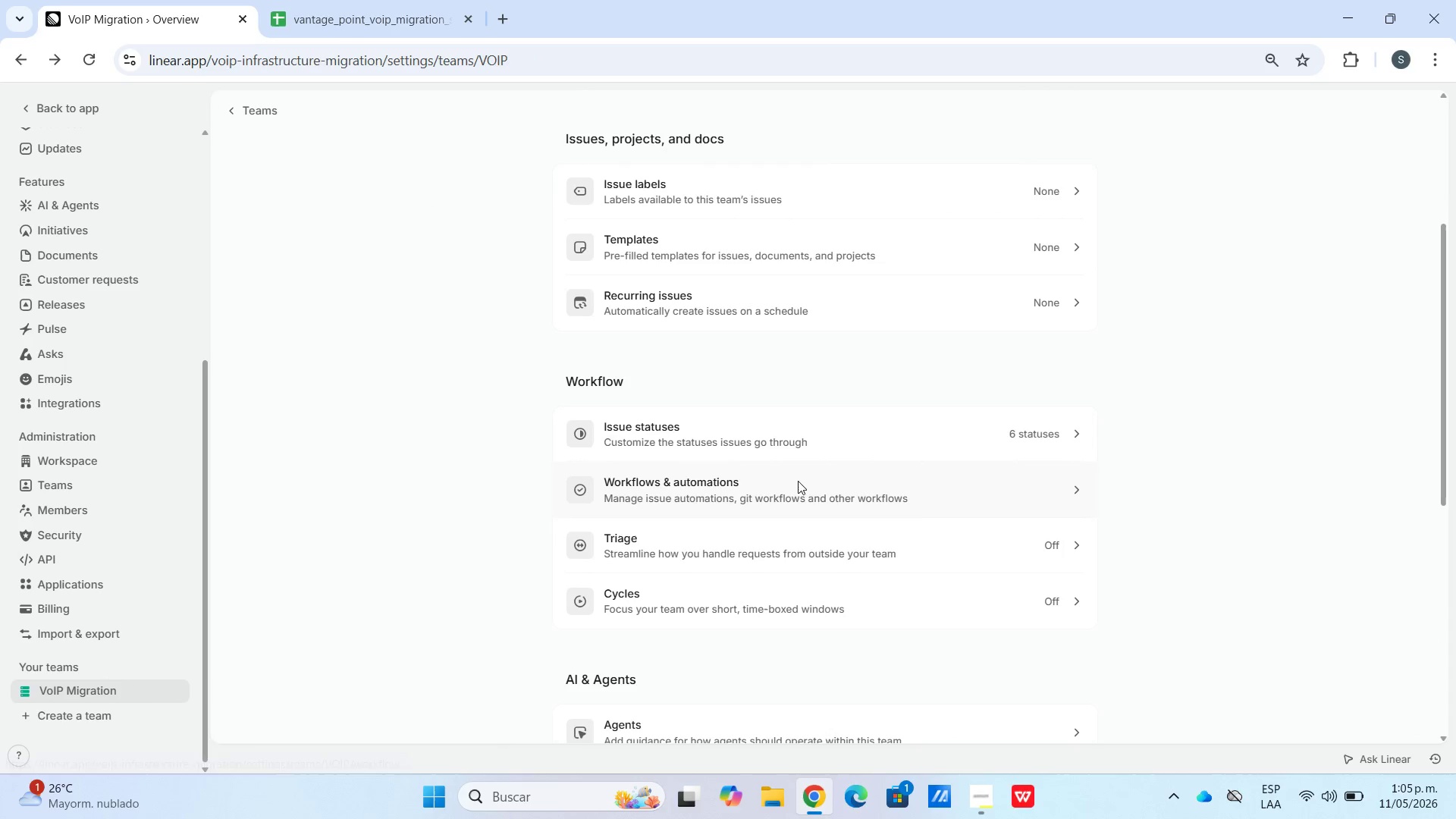 
left_click_drag(start_coordinate=[764, 444], to_coordinate=[760, 444])
 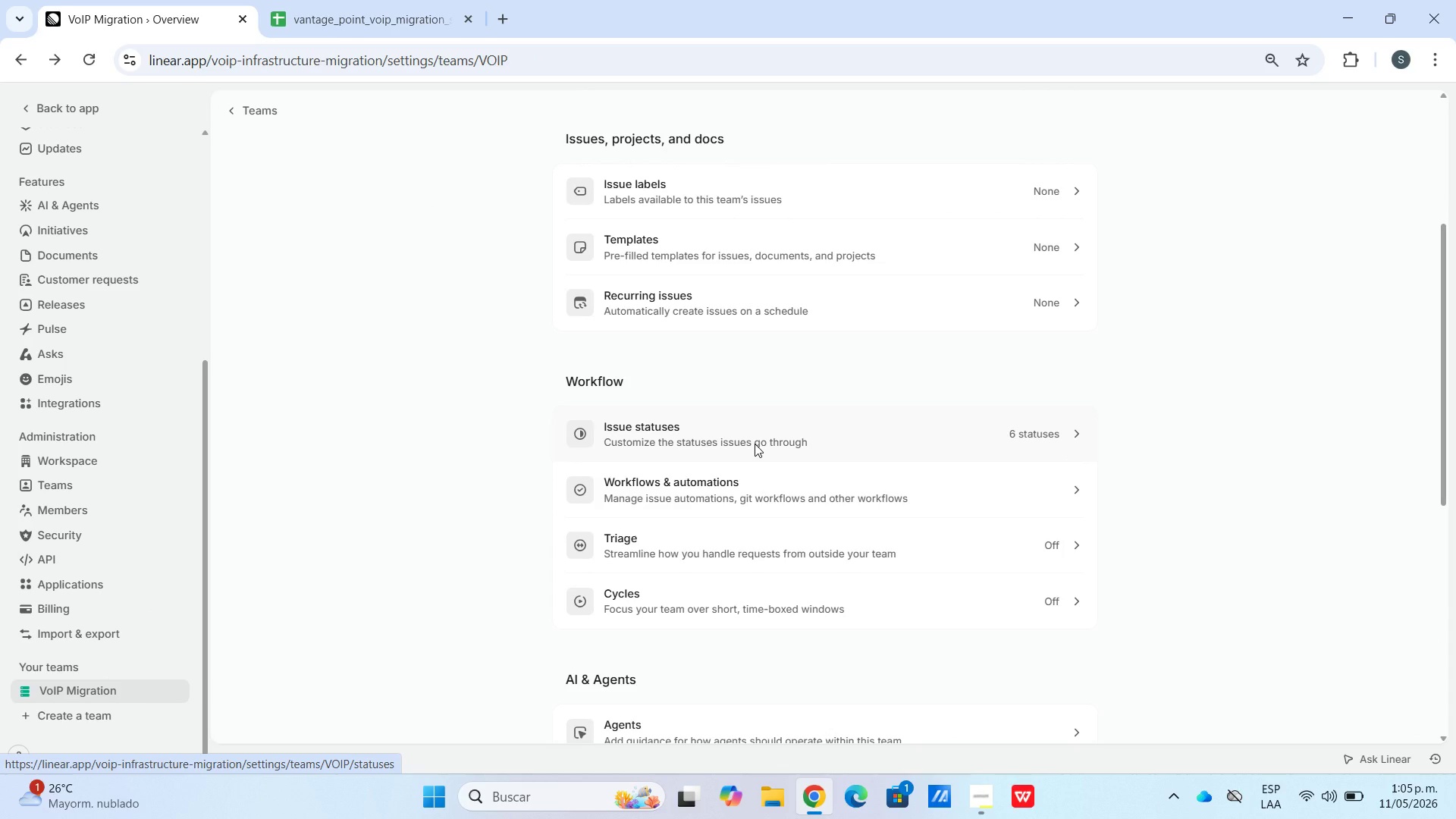 
left_click([755, 444])
 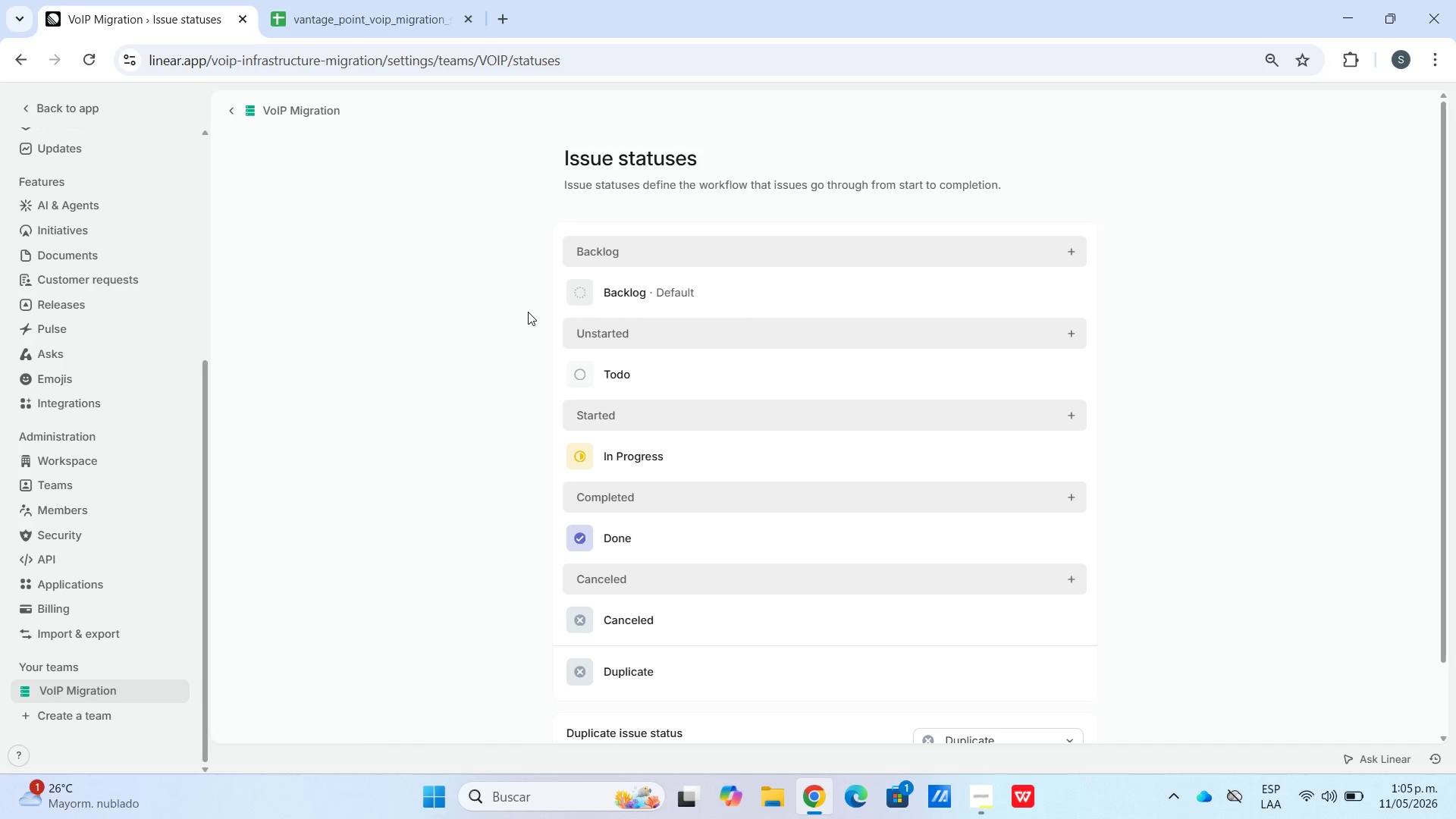 
wait(14.36)
 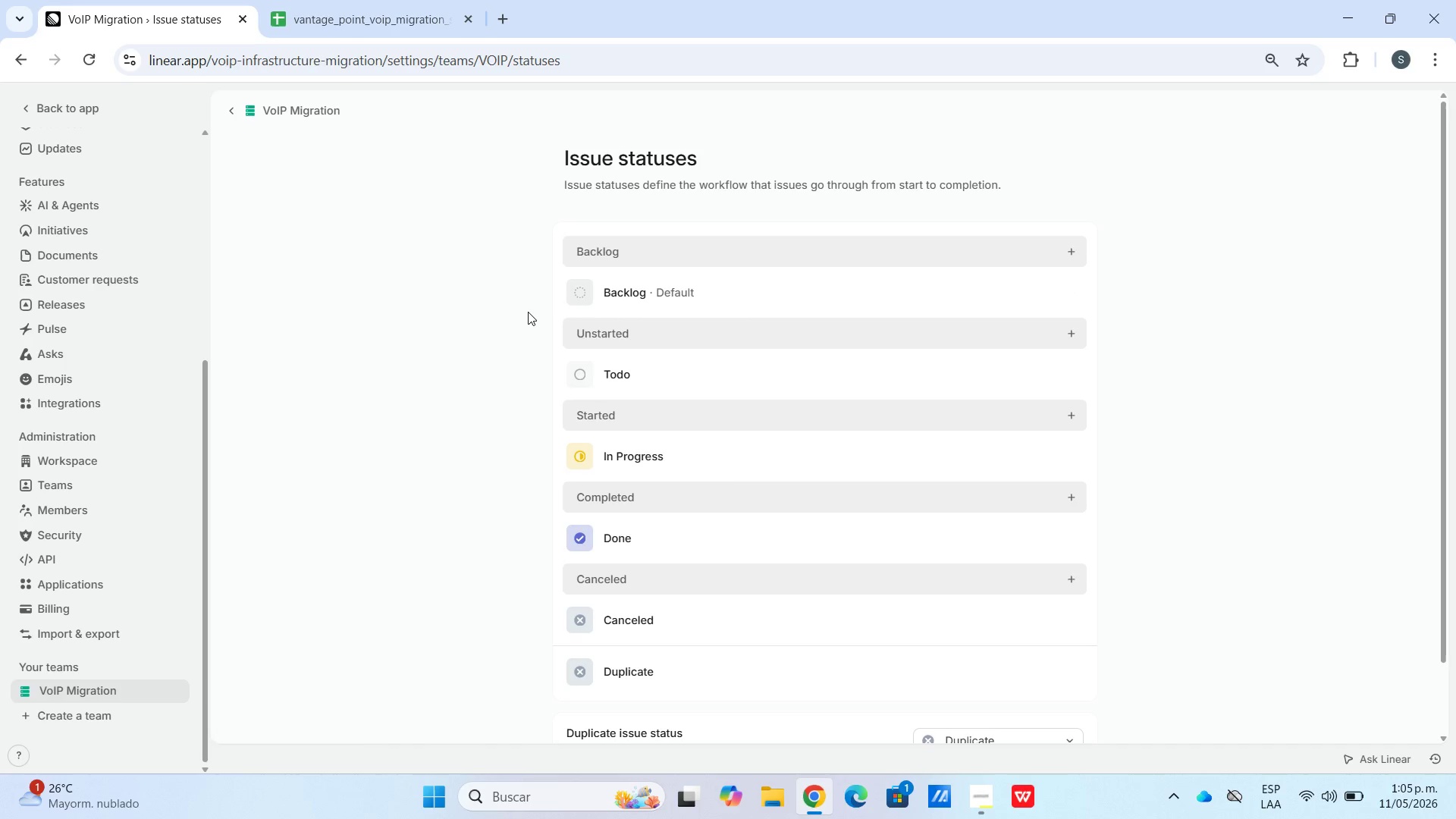 
left_click([1074, 413])
 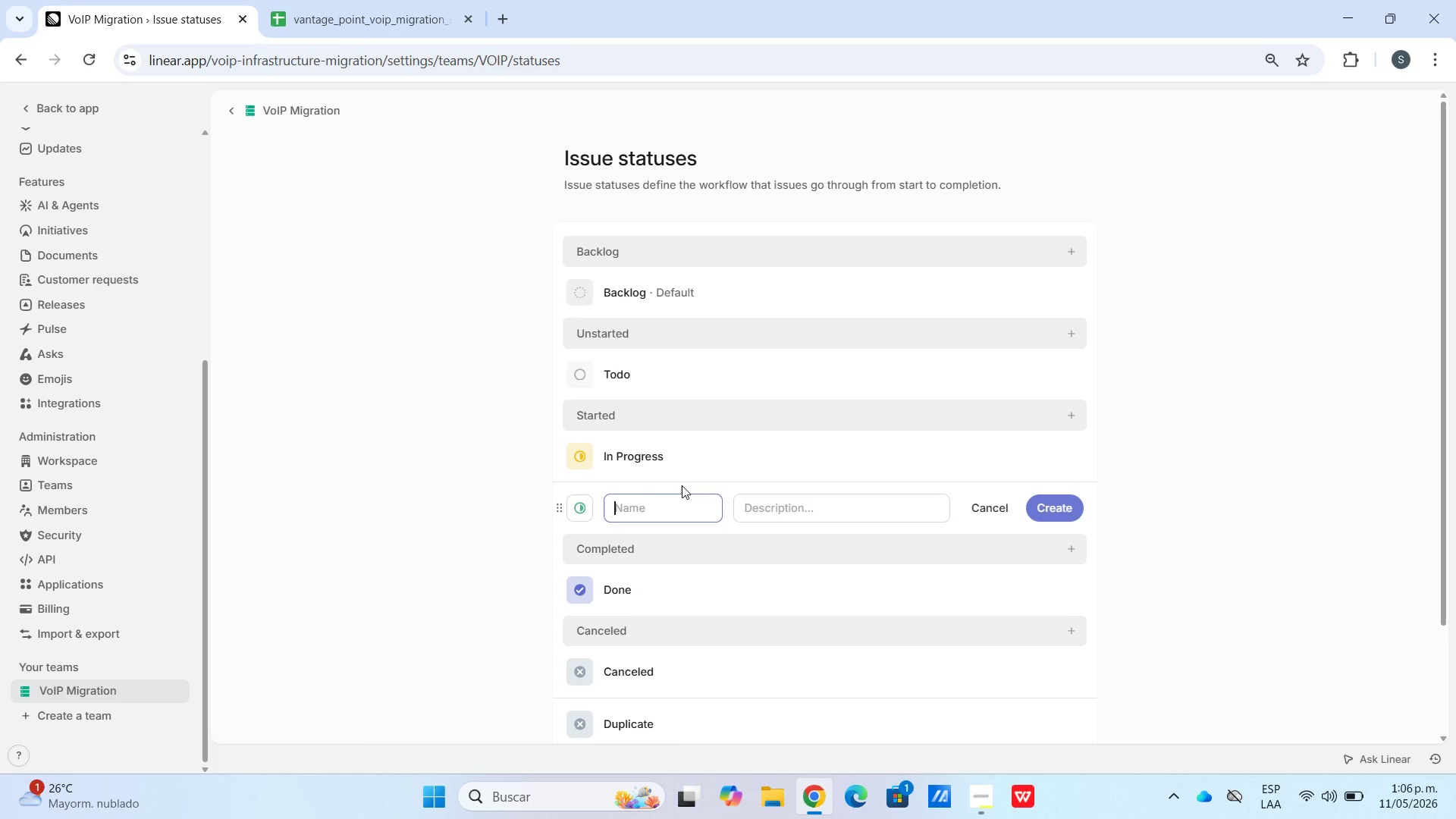 
type(Procurement)
 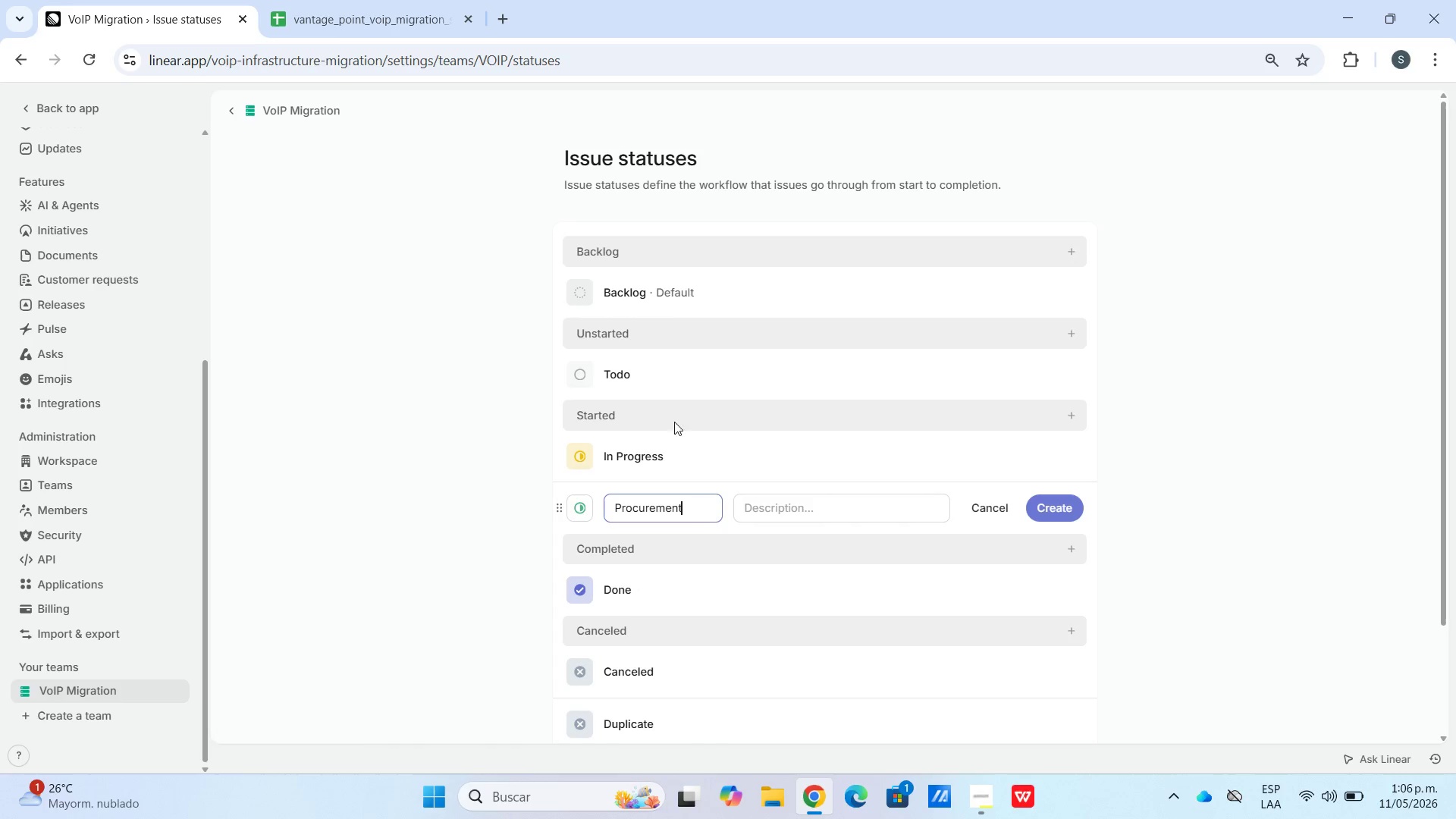 
left_click([575, 510])
 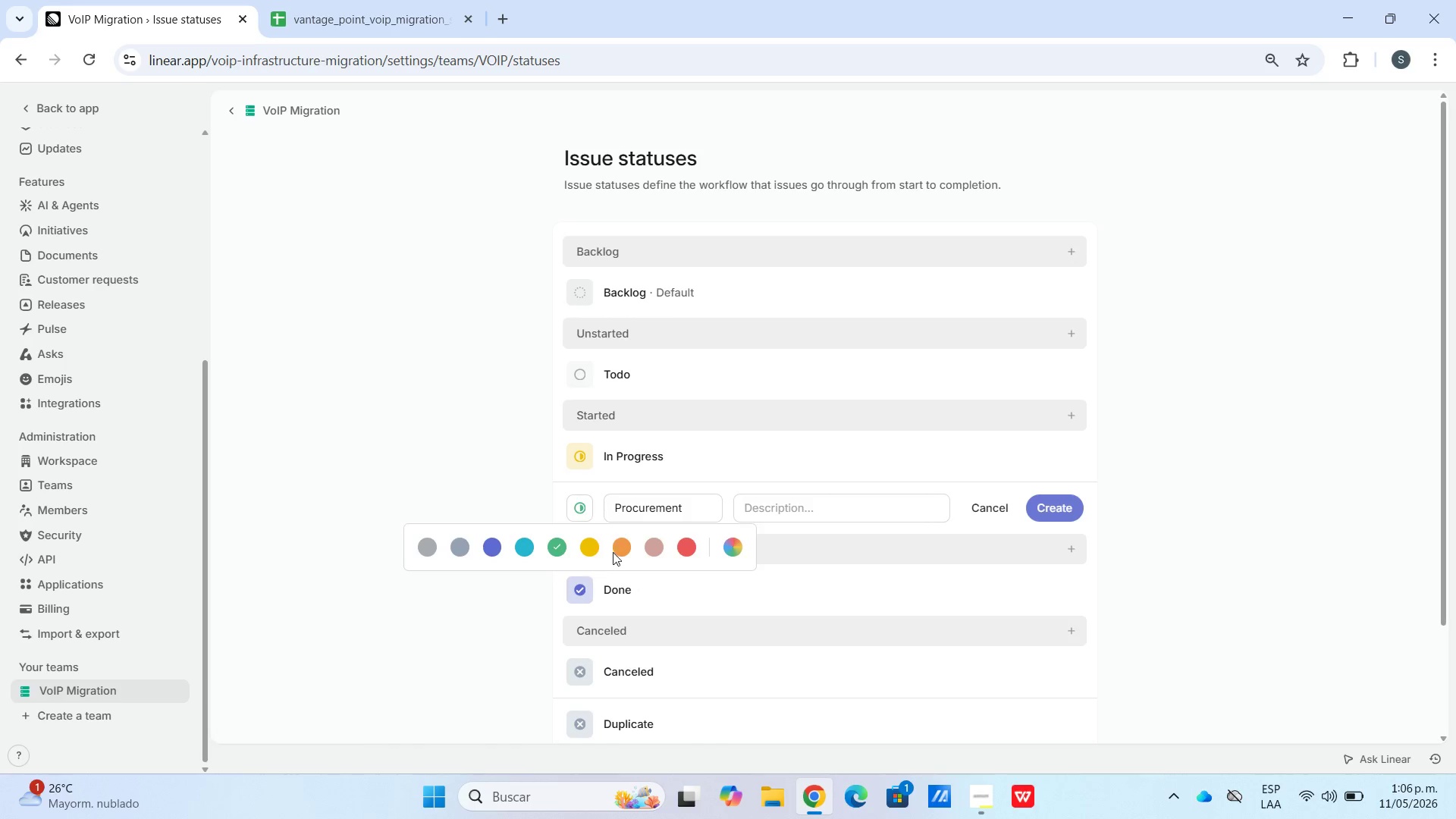 
left_click([626, 546])
 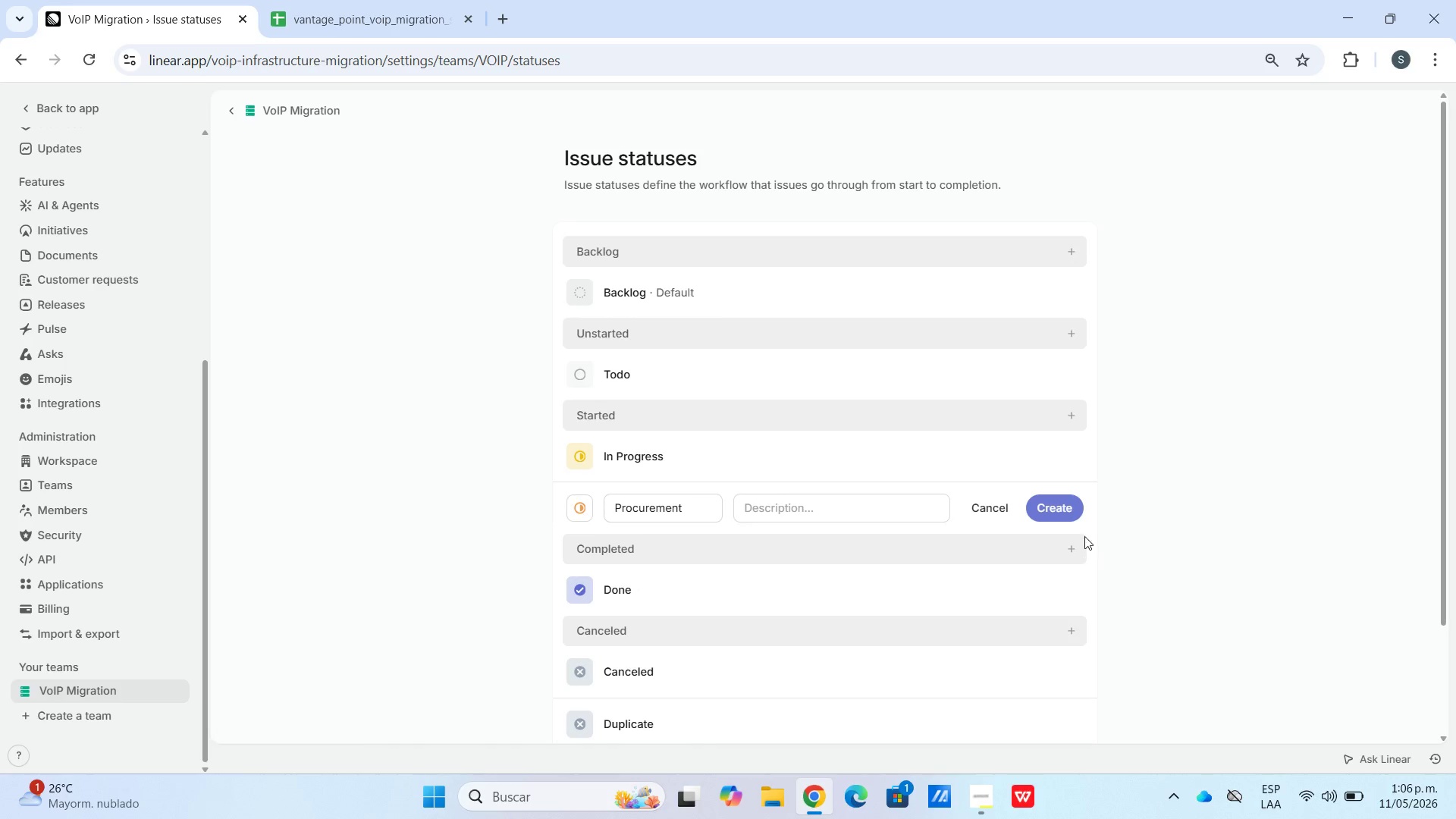 
left_click([1067, 512])
 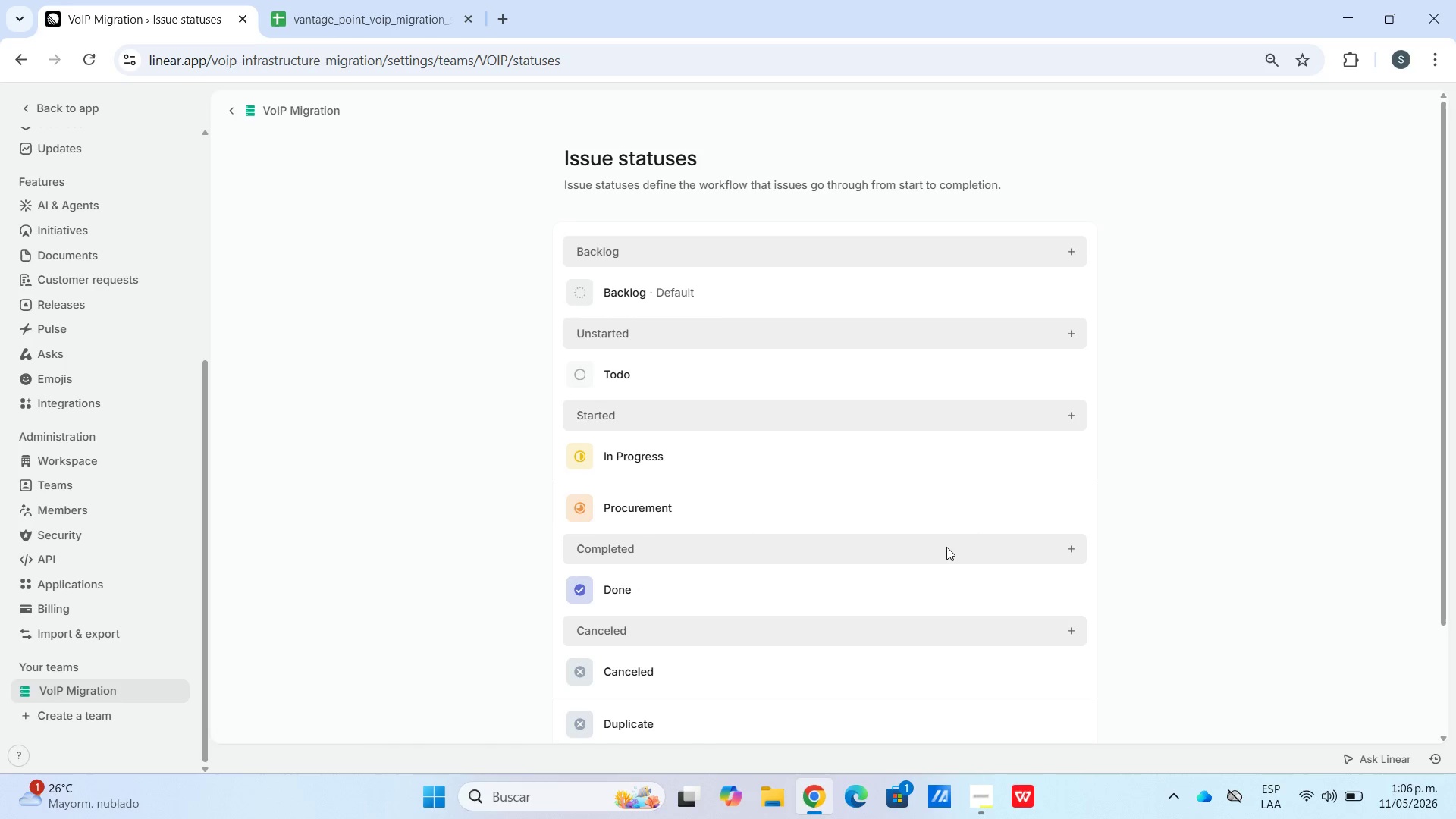 
wait(6.86)
 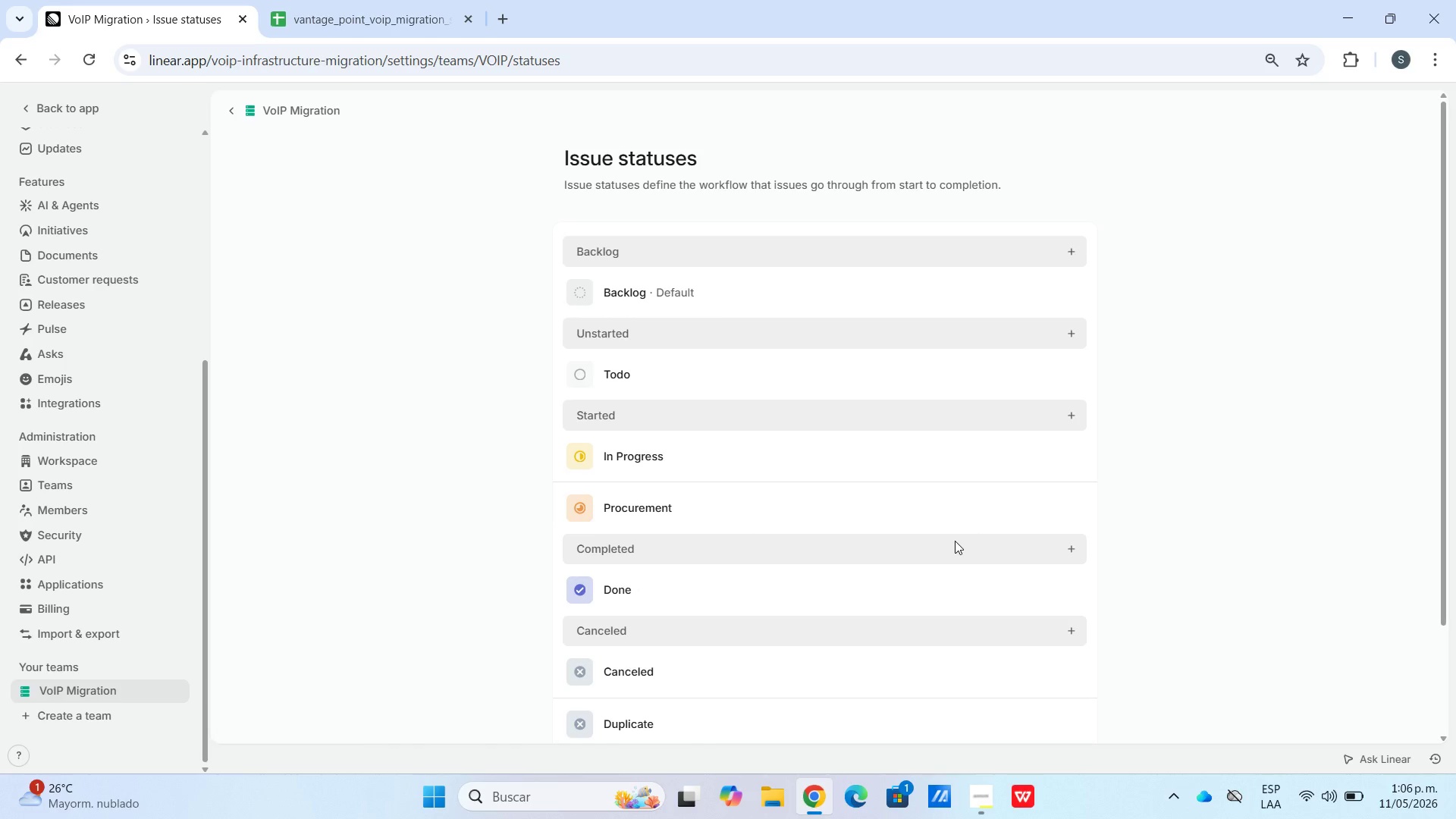 
left_click([1071, 412])
 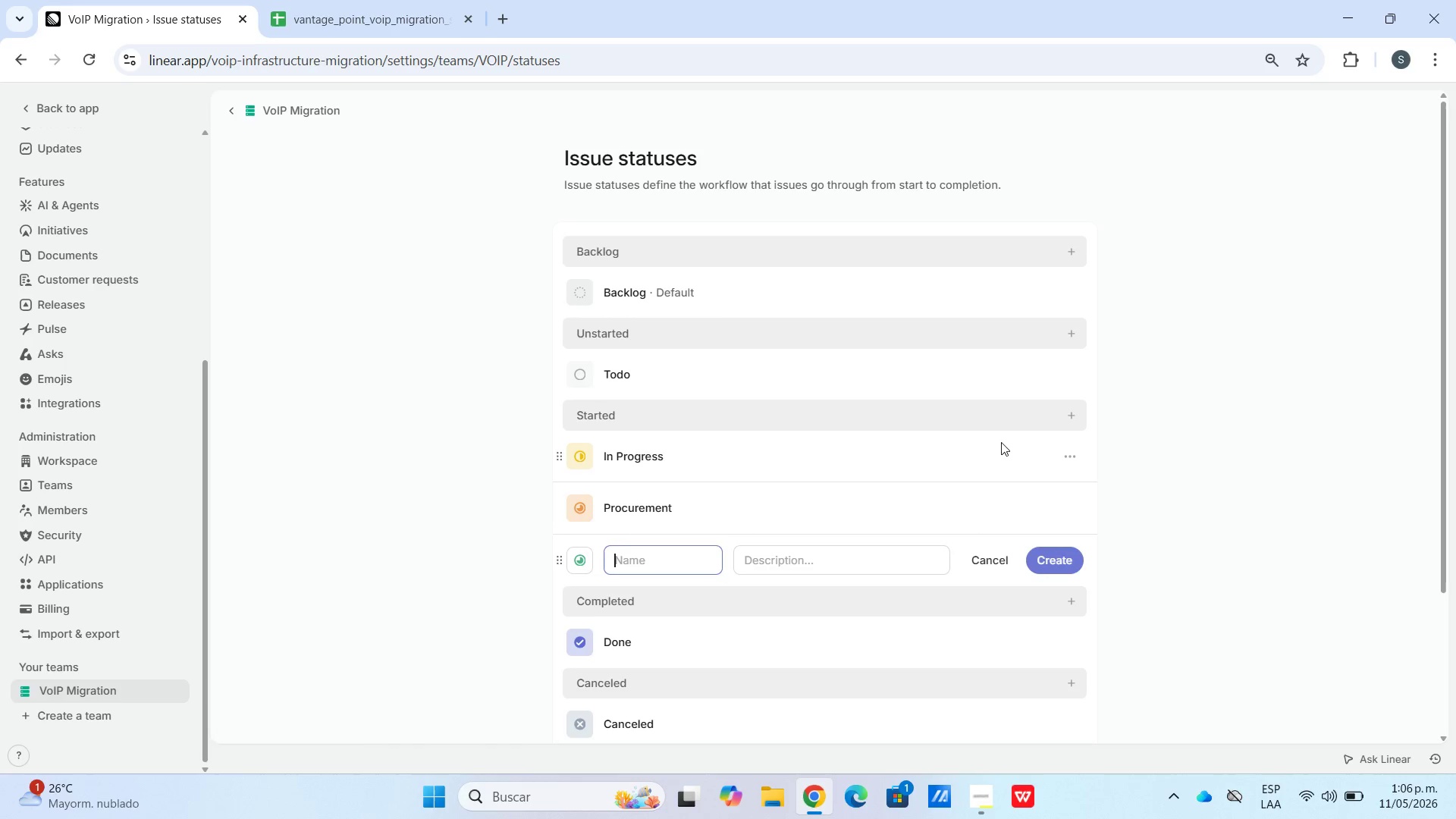 
type(Configuratoi)
key(Backspace)
key(Backspace)
type(iko)
key(Backspace)
key(Backspace)
type(on)
 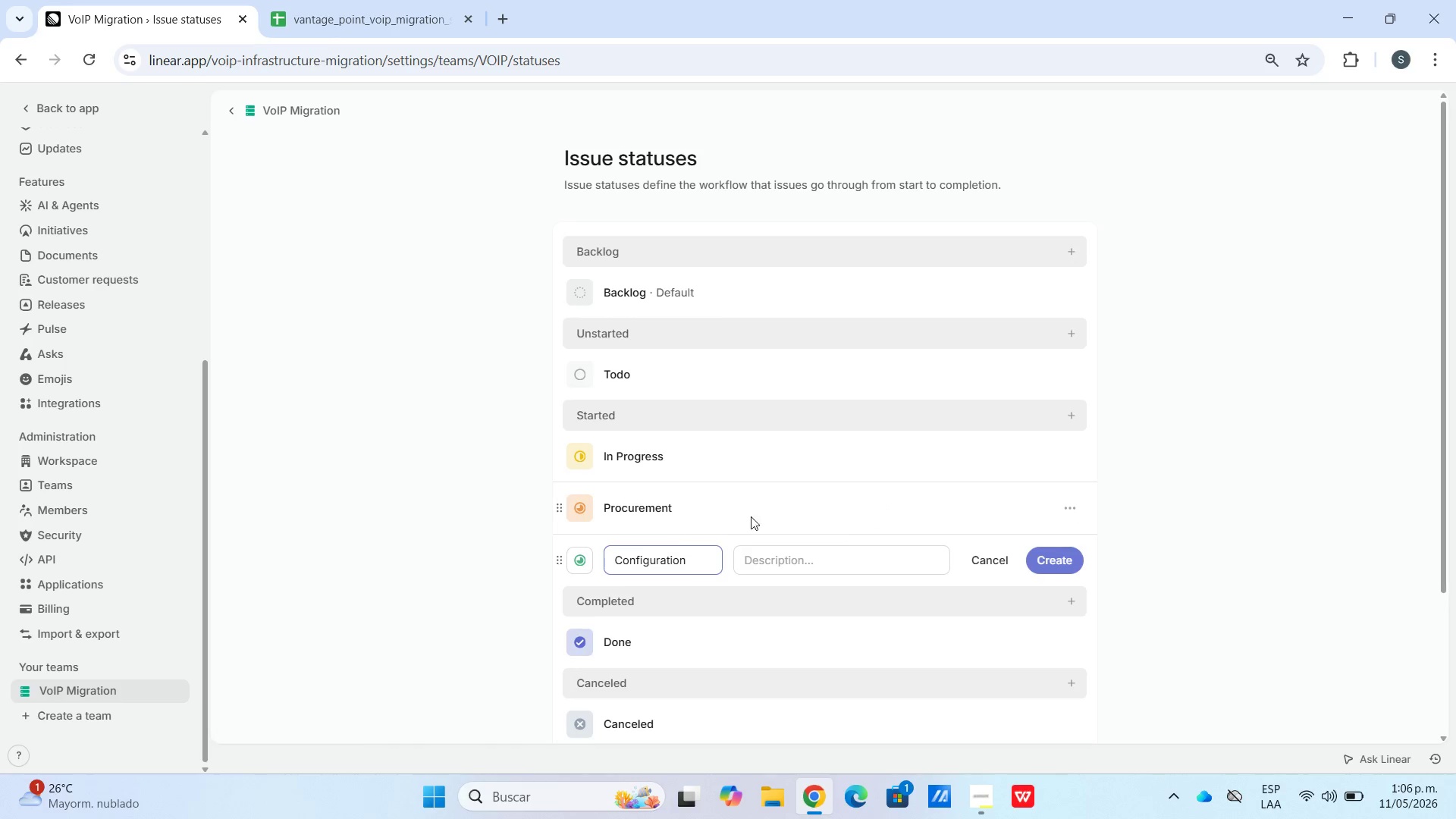 
wait(9.22)
 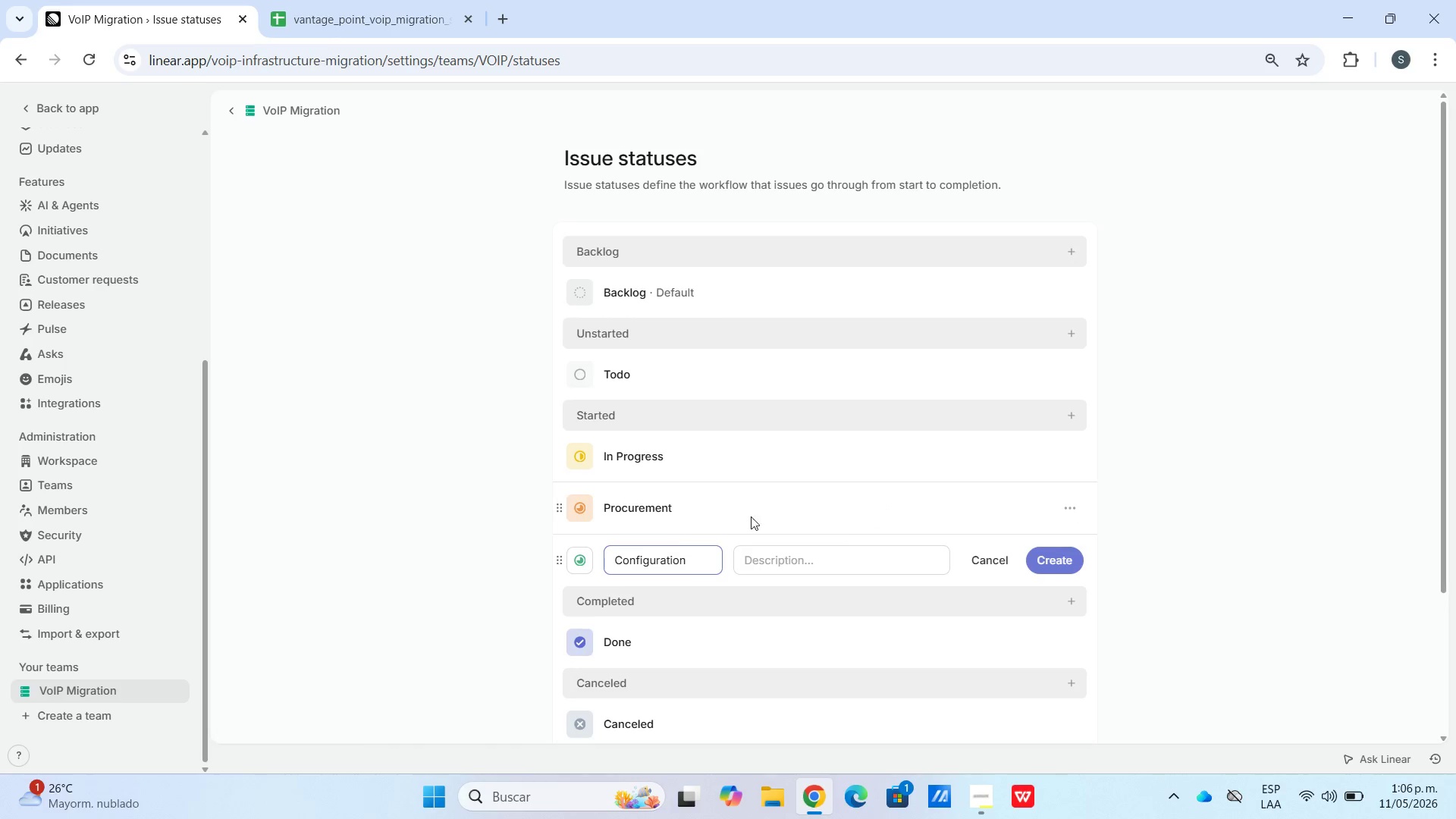 
left_click([586, 562])
 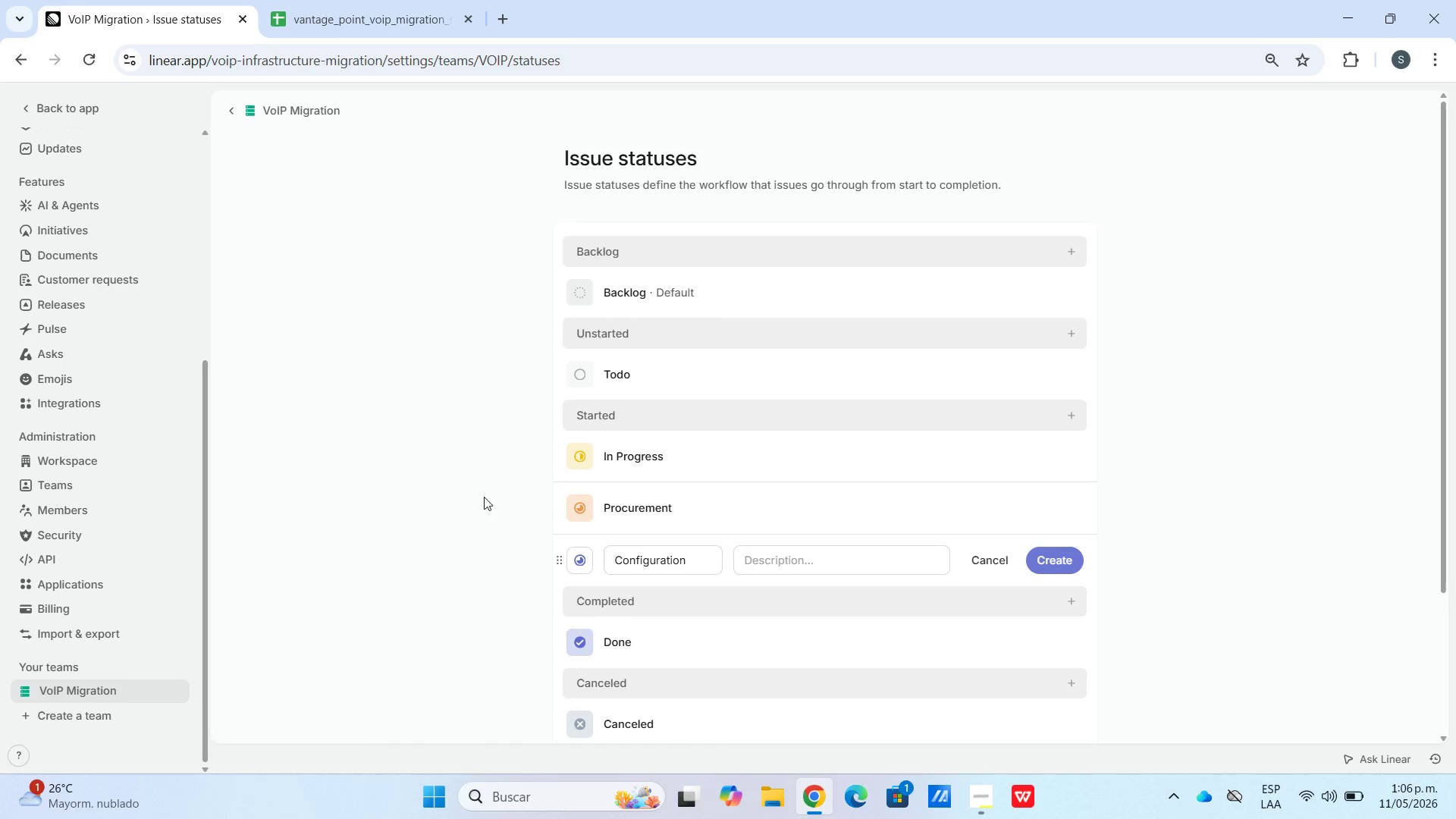 
wait(5.2)
 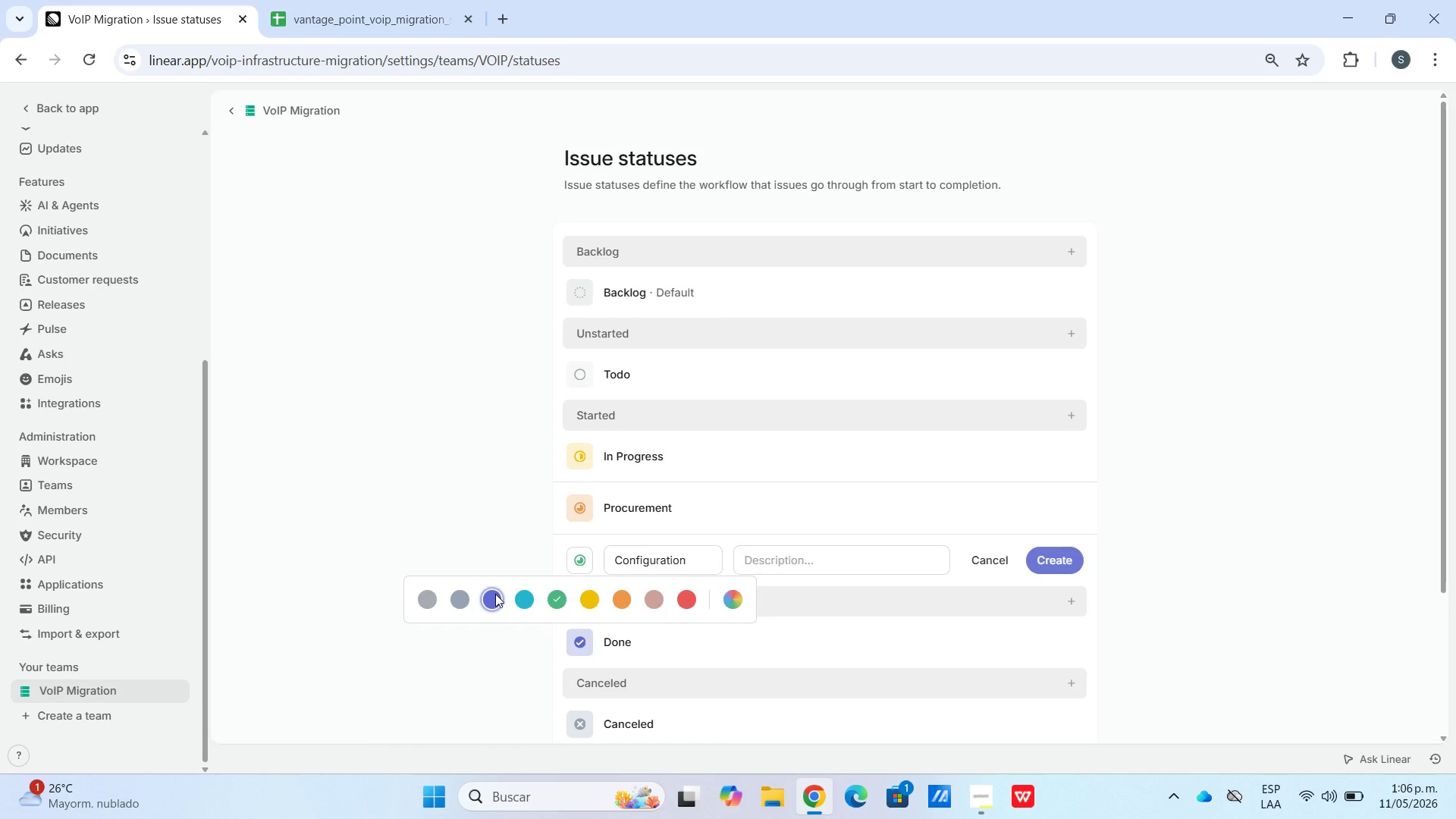 
left_click([1050, 560])
 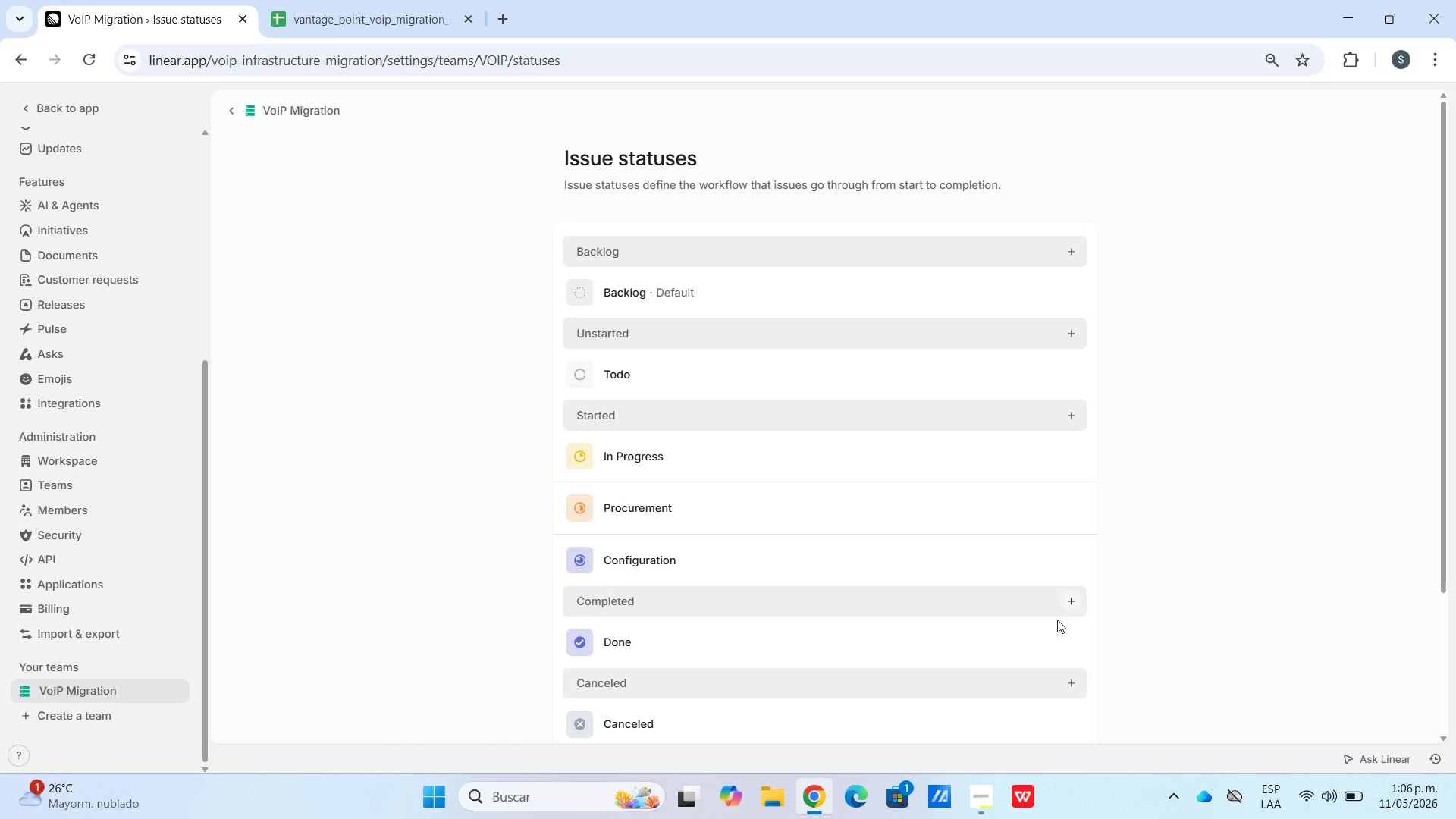 
wait(7.62)
 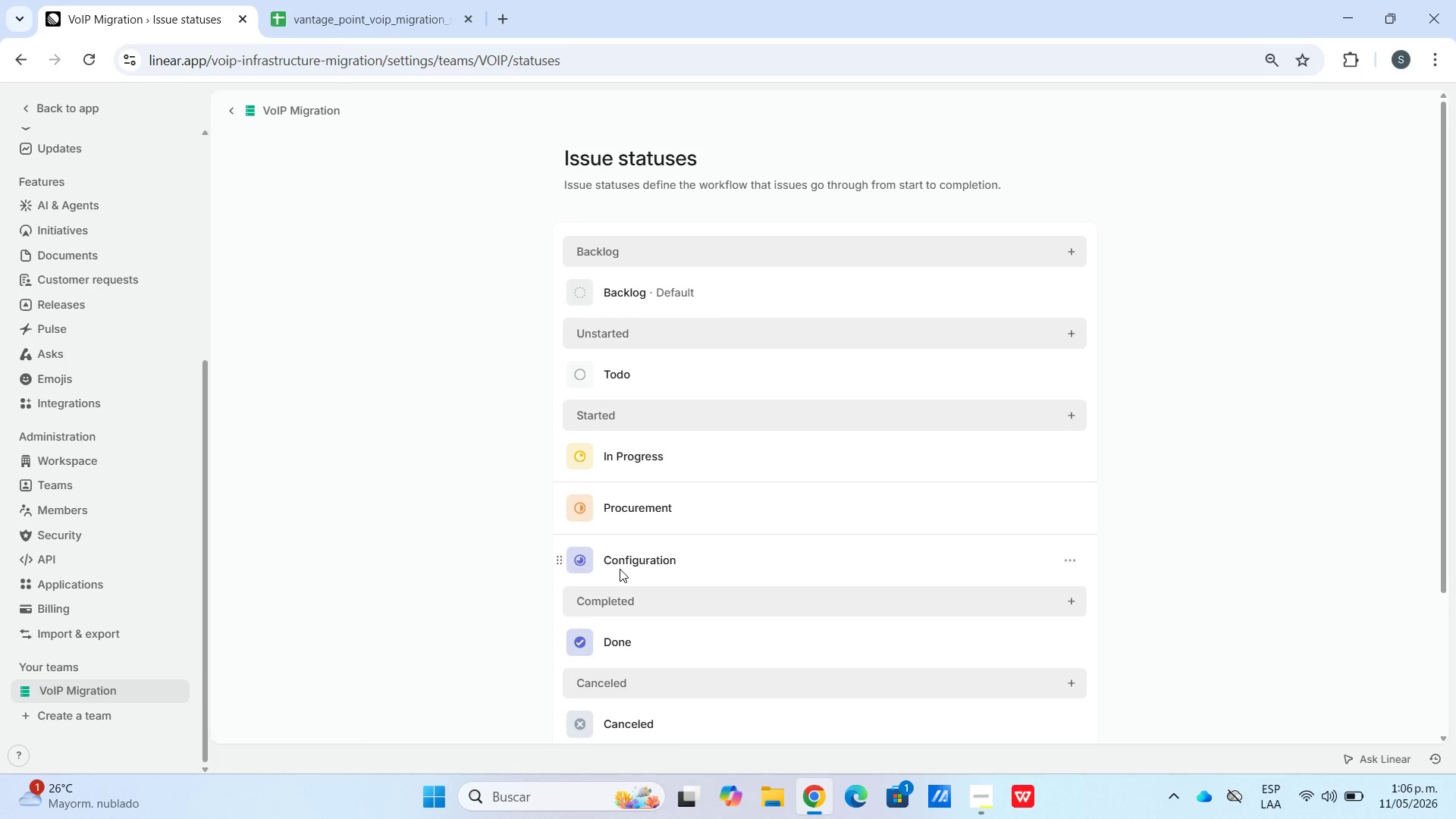 
left_click([1071, 464])
 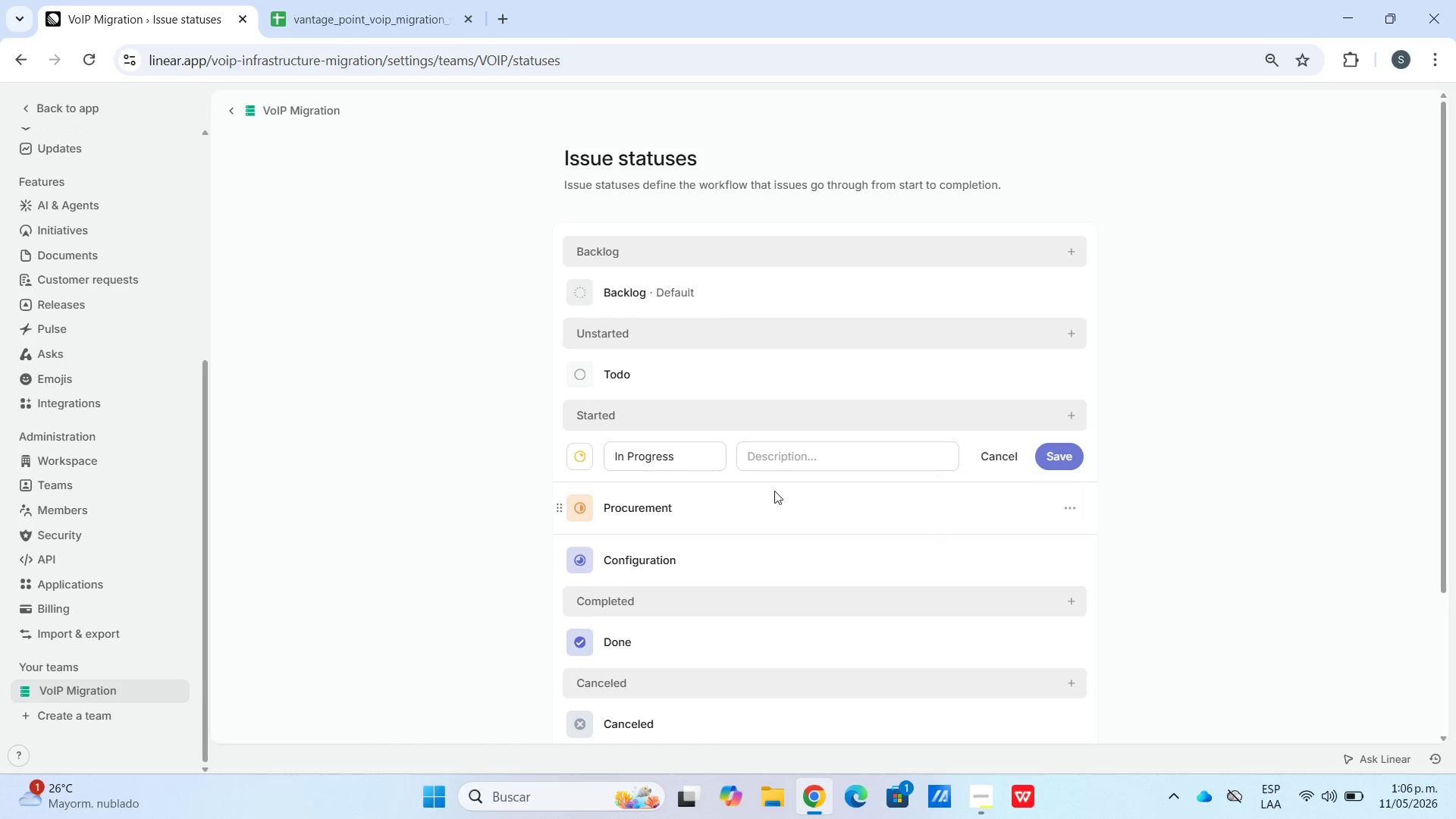 
left_click_drag(start_coordinate=[719, 442], to_coordinate=[494, 475])
 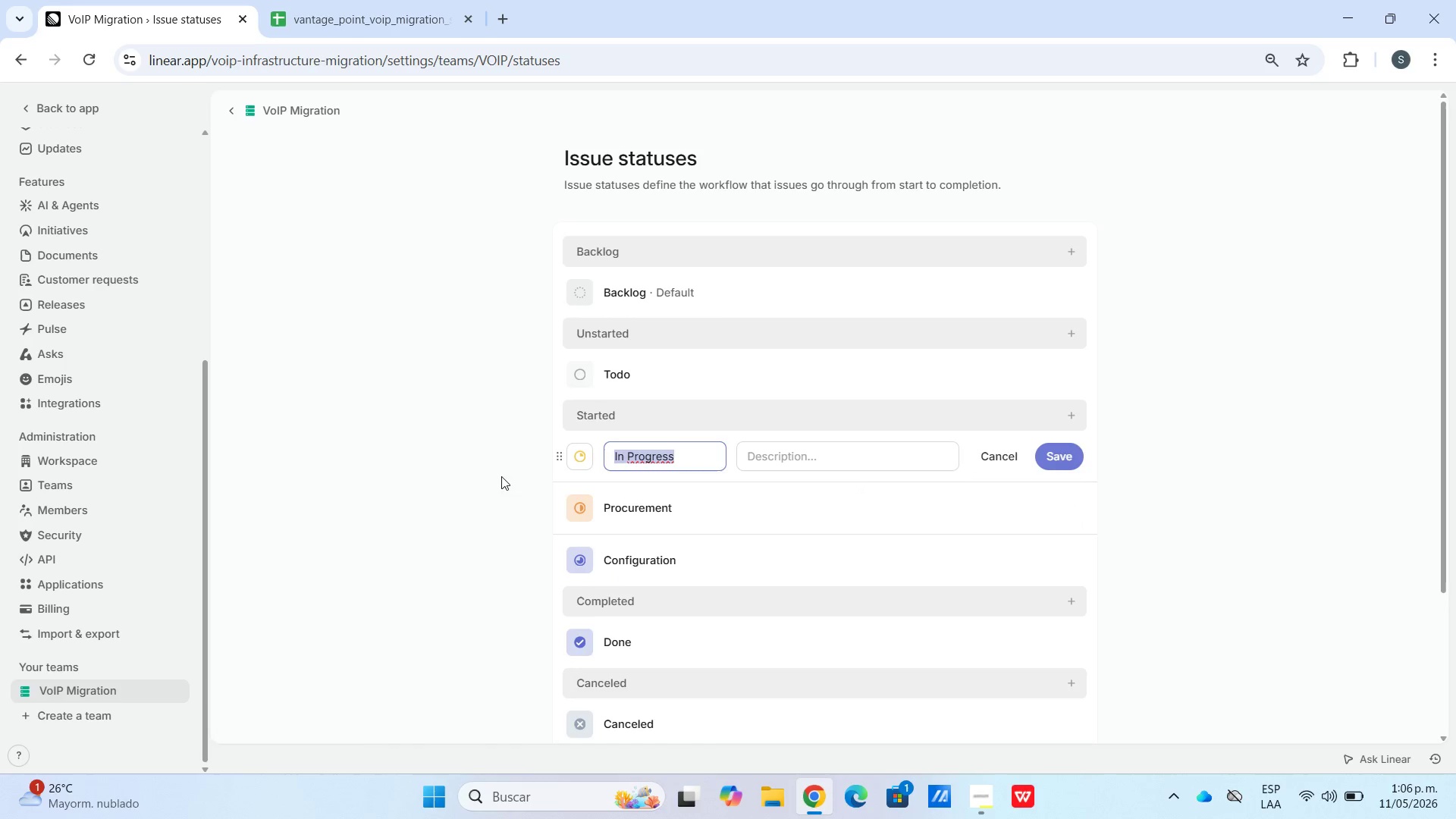 
key(Control+ControlLeft)
 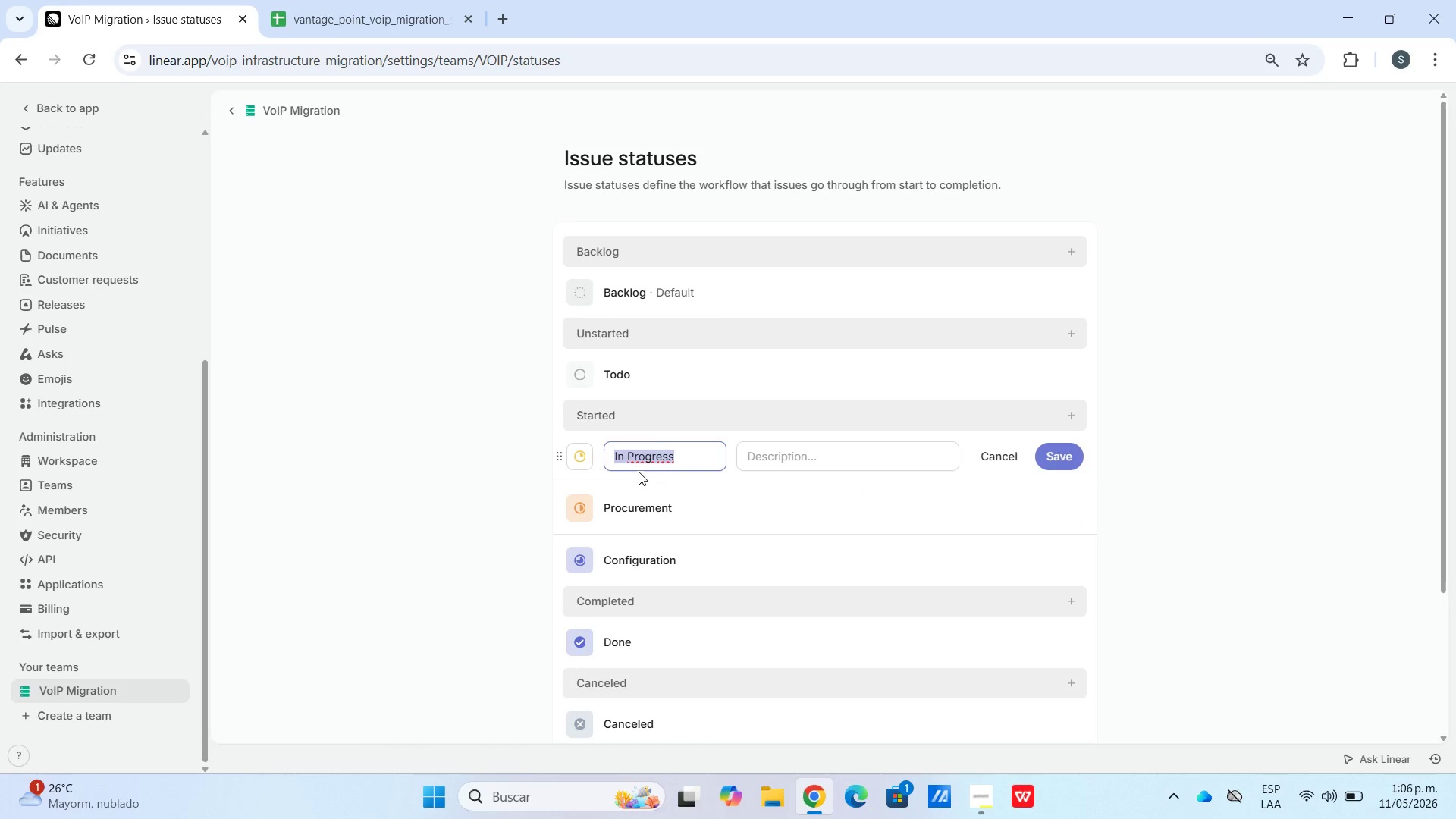 
type(Securuty)
key(Backspace)
key(Backspace)
key(Backspace)
type(ity Audit)
 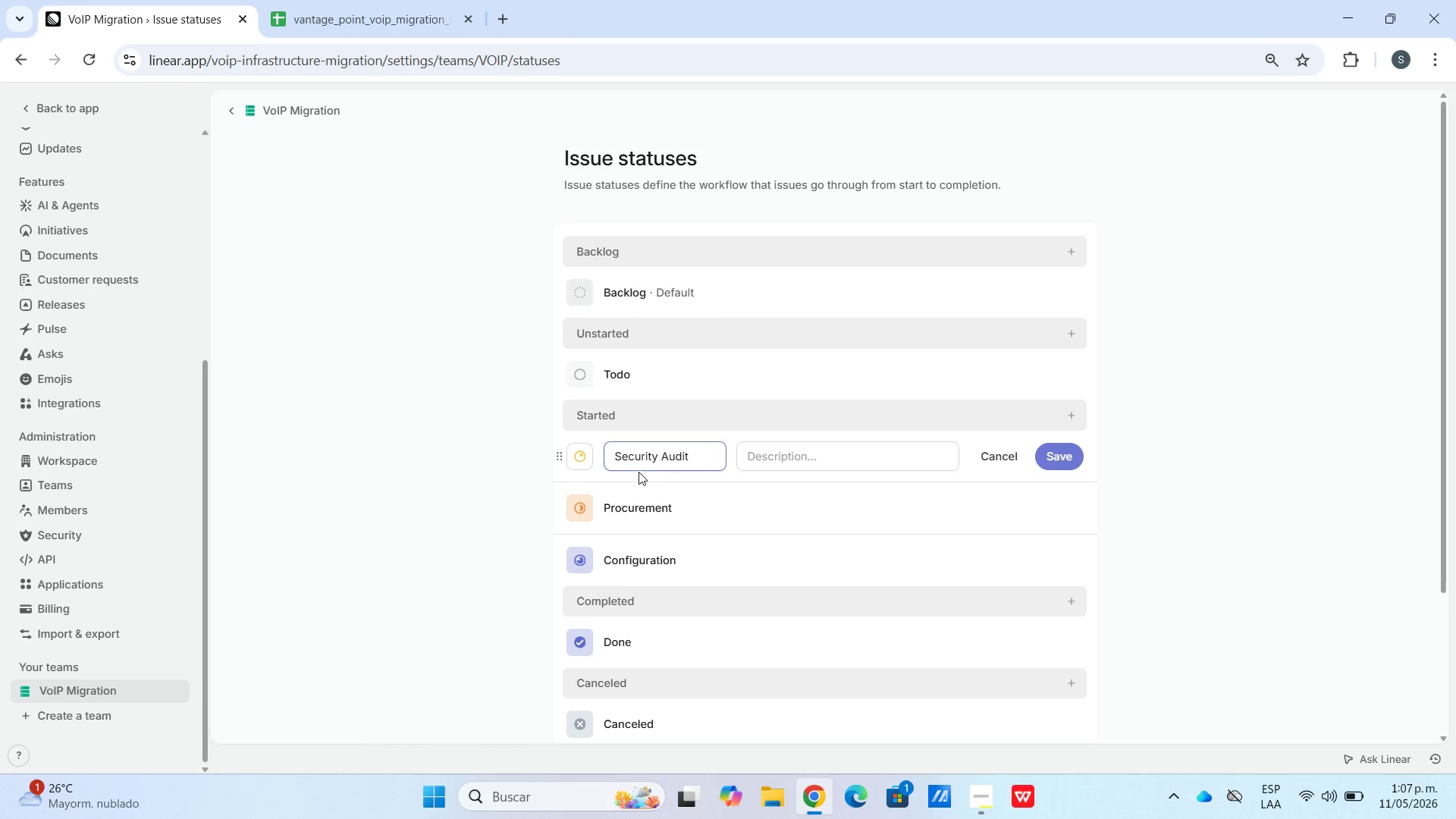 
wait(11.52)
 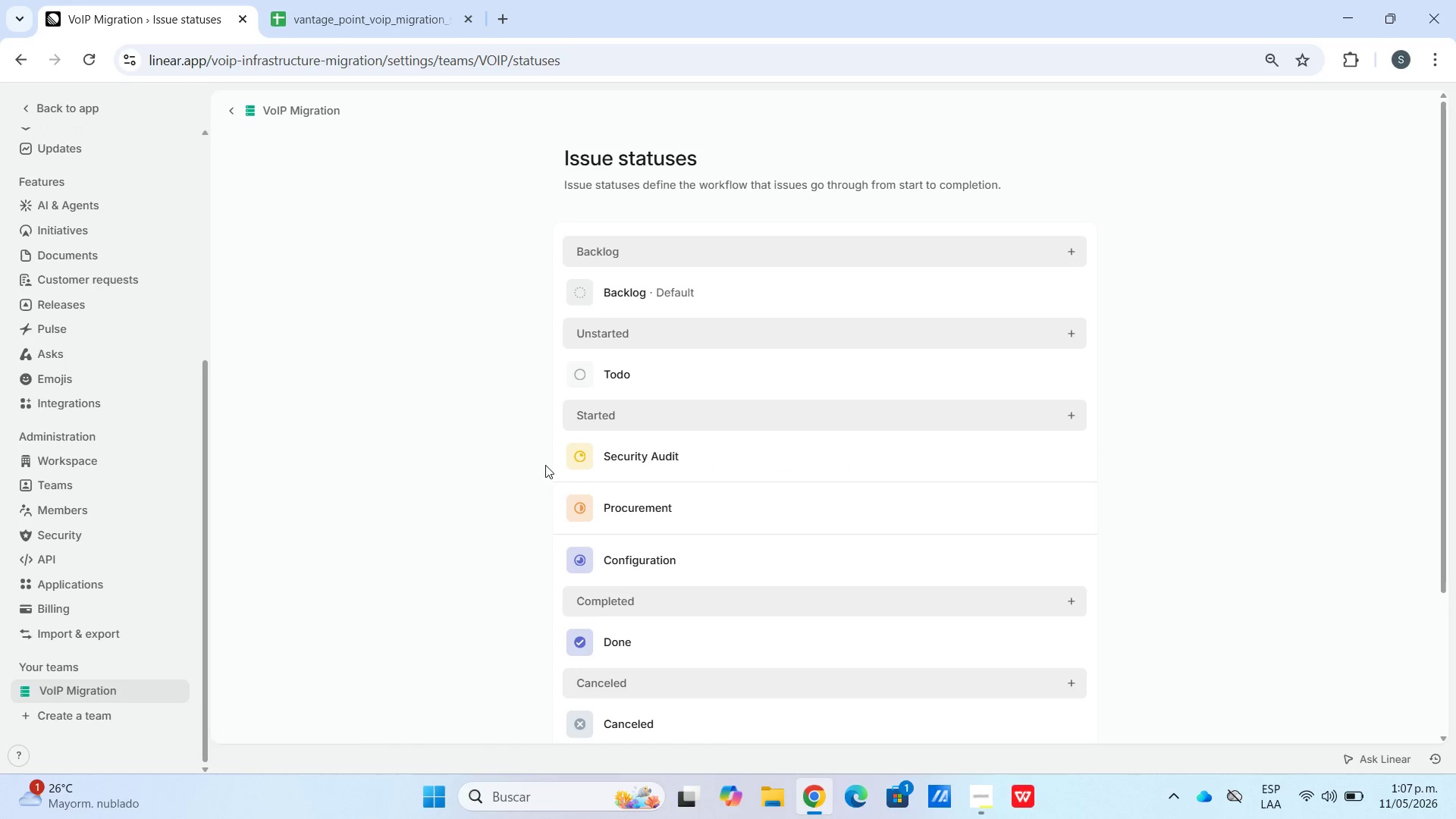 
left_click([1077, 633])
 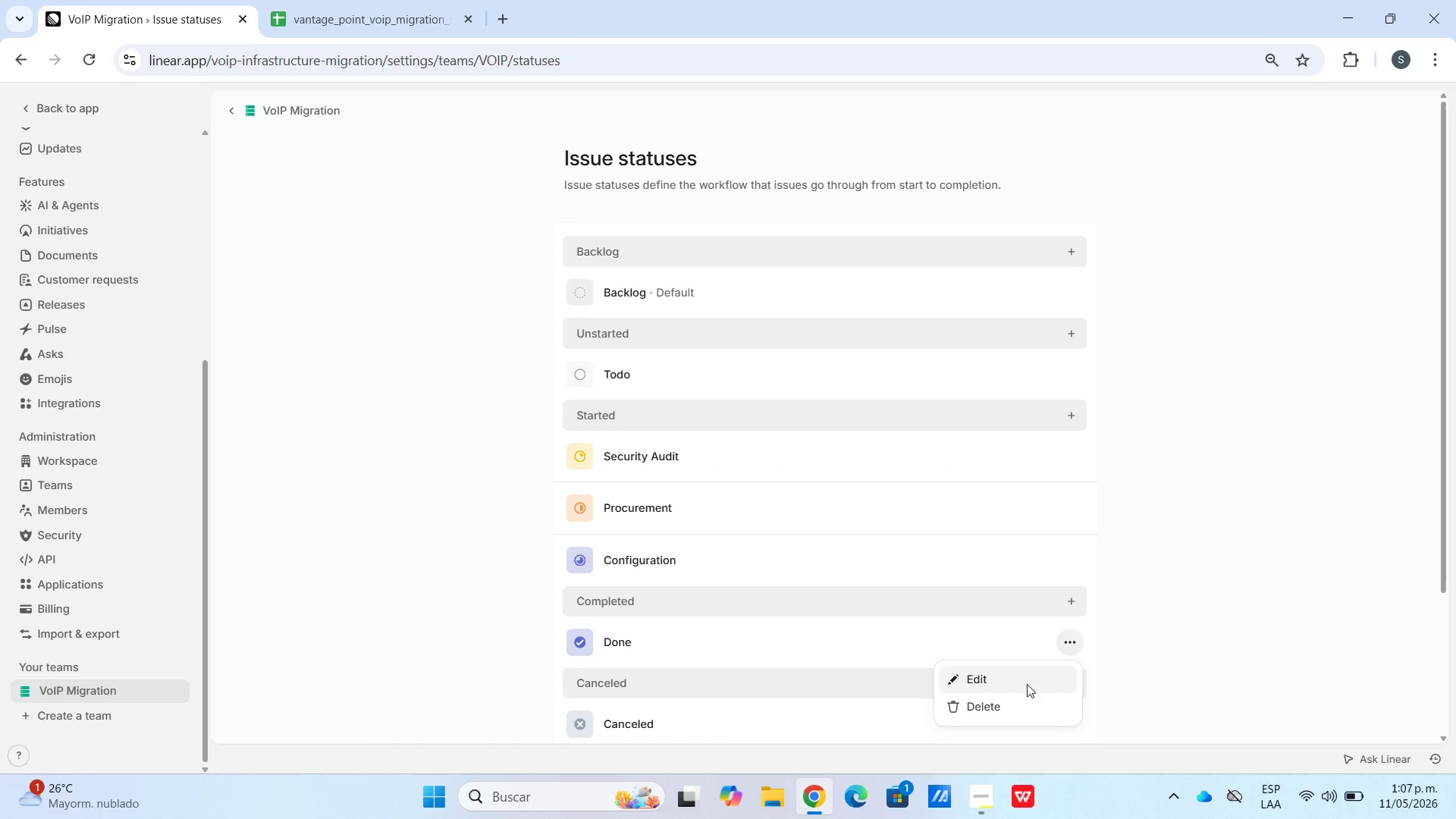 
left_click([1021, 676])
 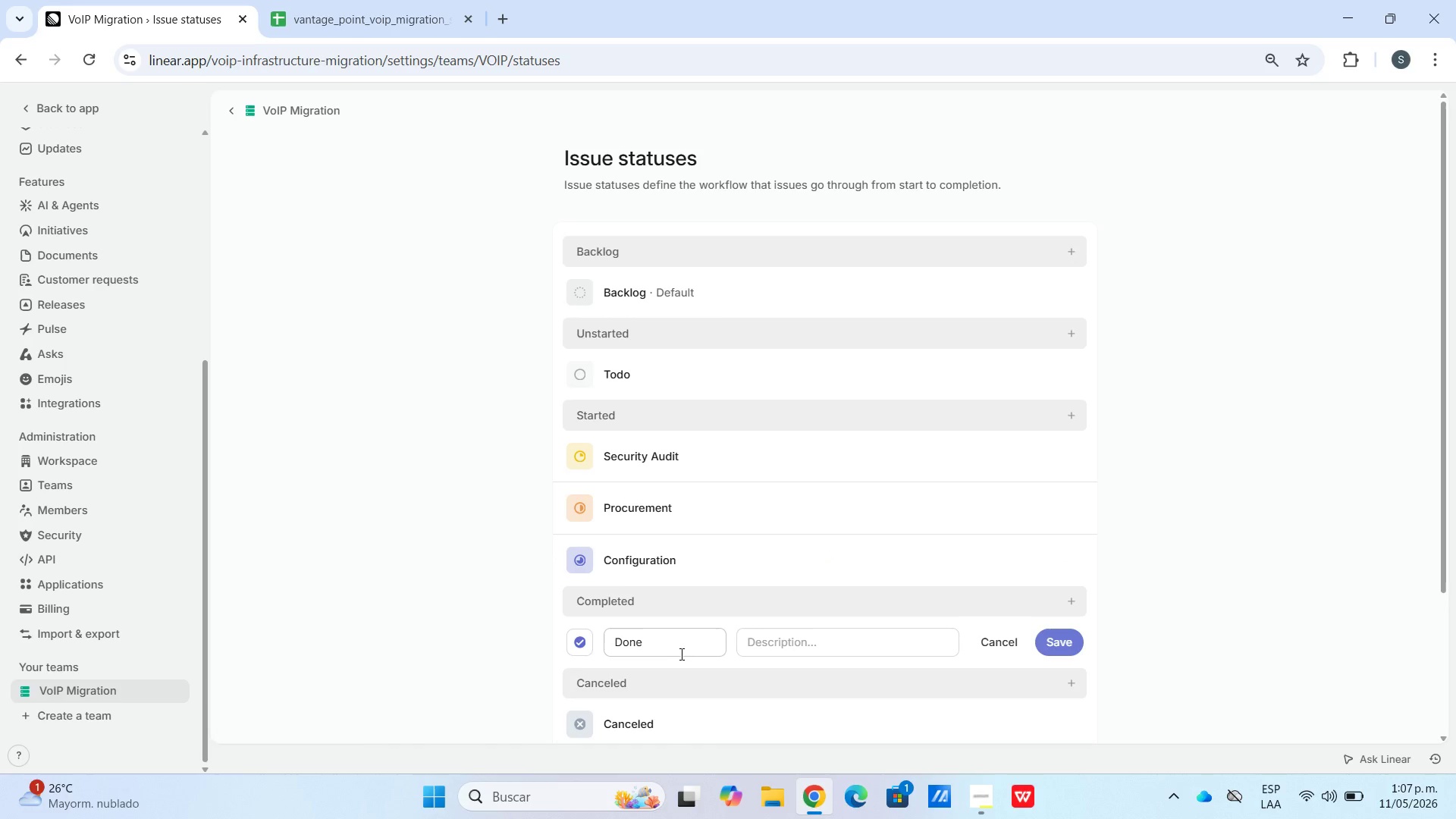 
left_click_drag(start_coordinate=[679, 647], to_coordinate=[517, 662])
 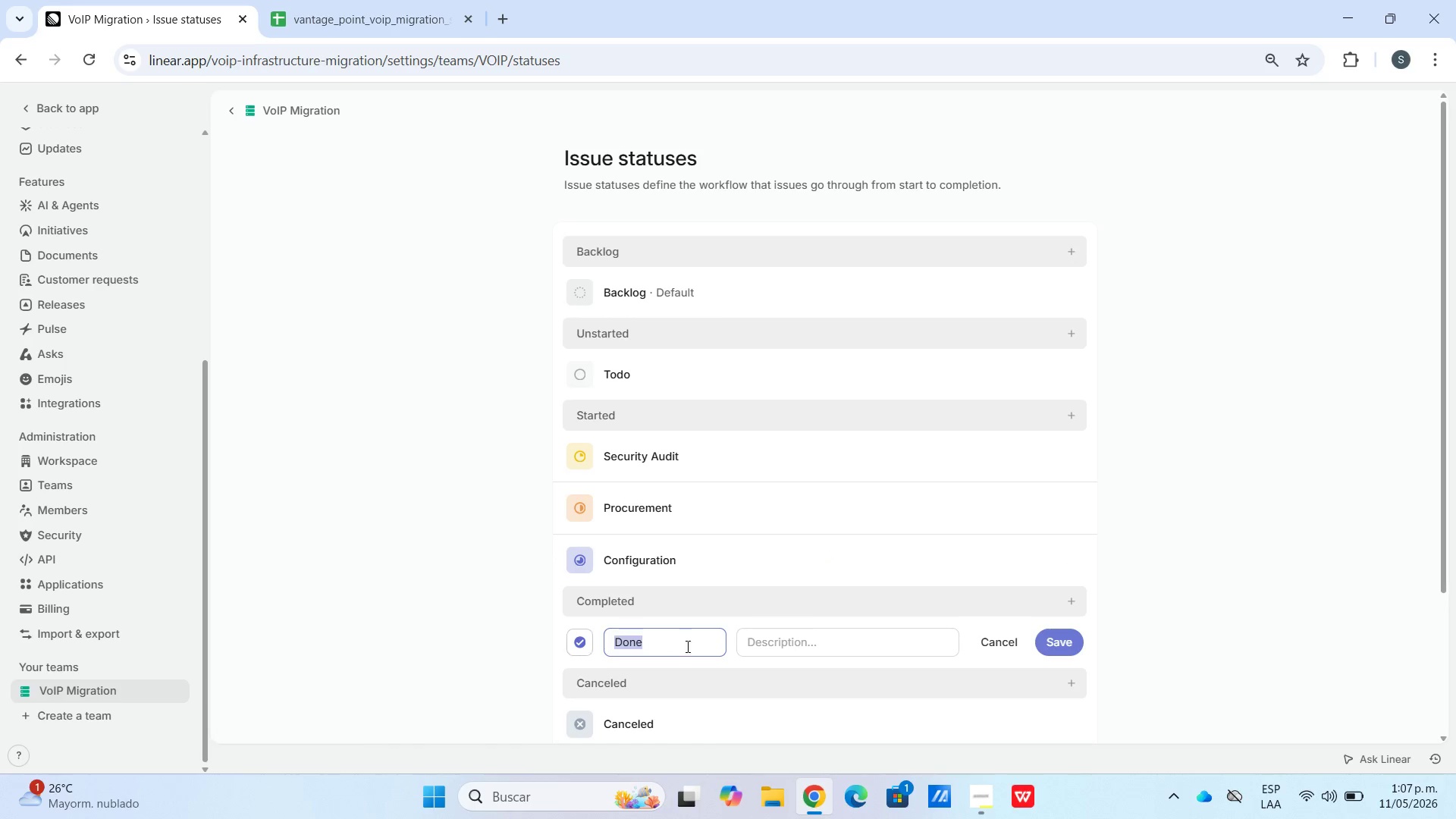 
key(Control+C)
 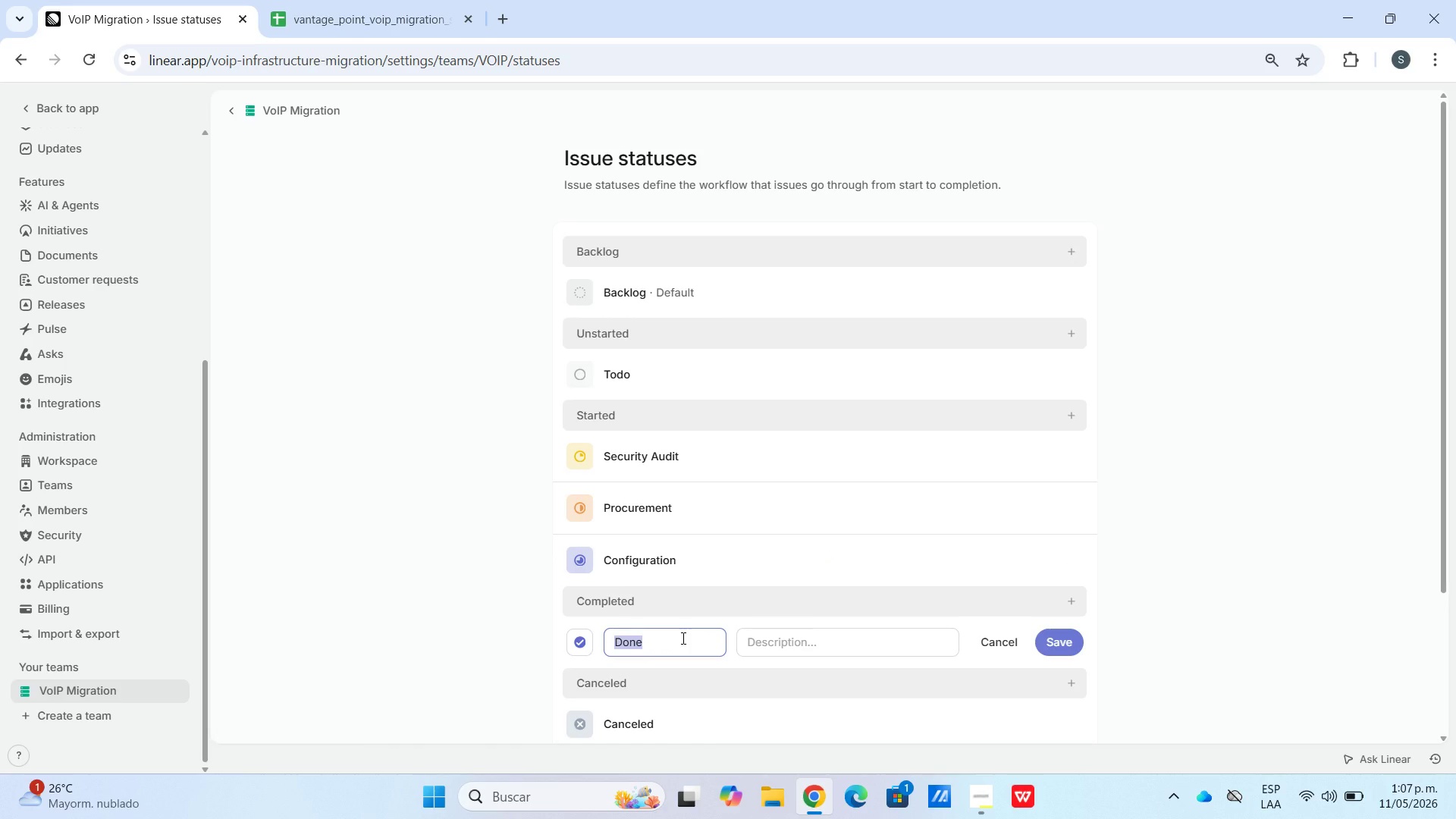 
type(Completed)
 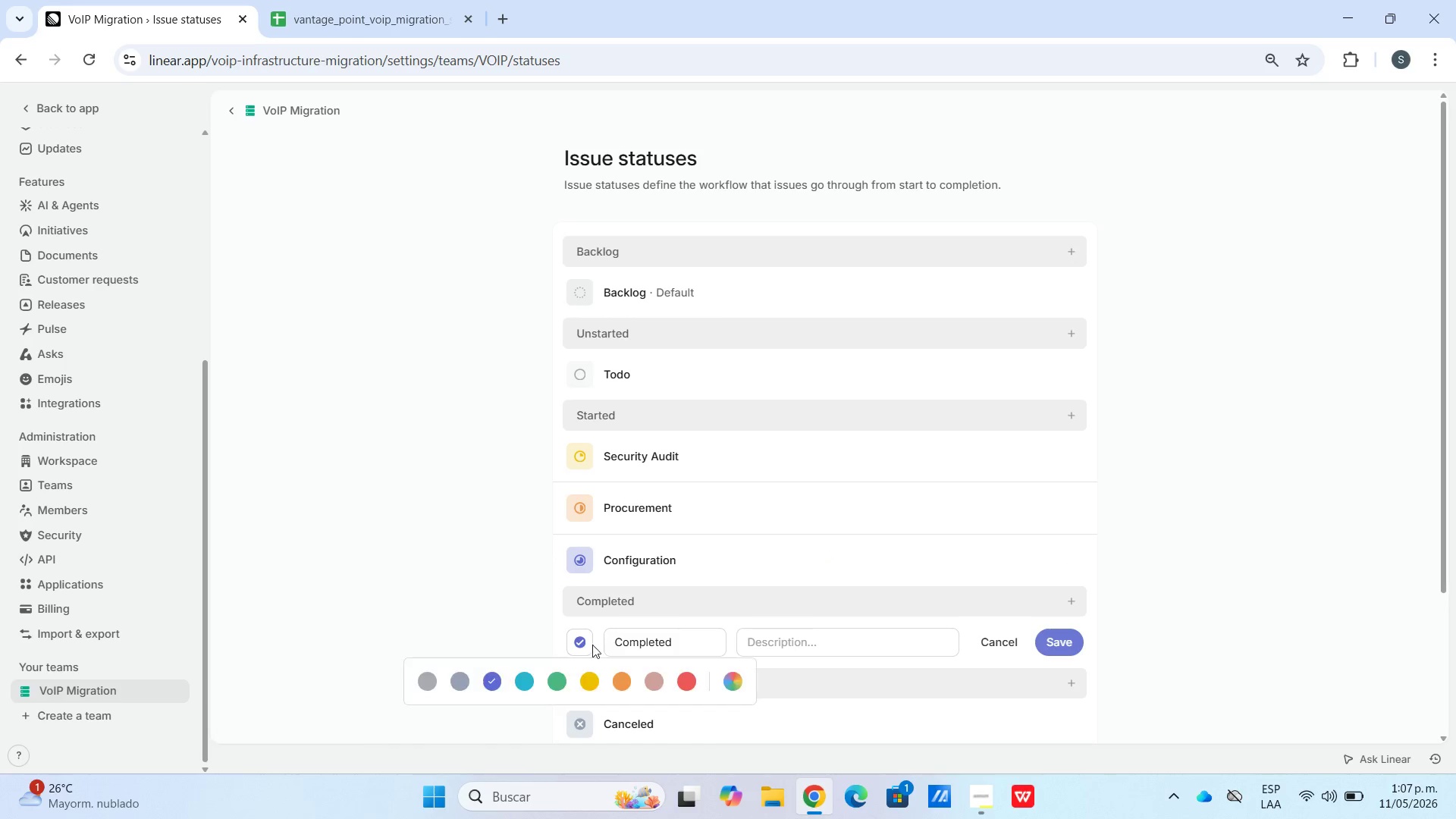 
left_click([566, 682])
 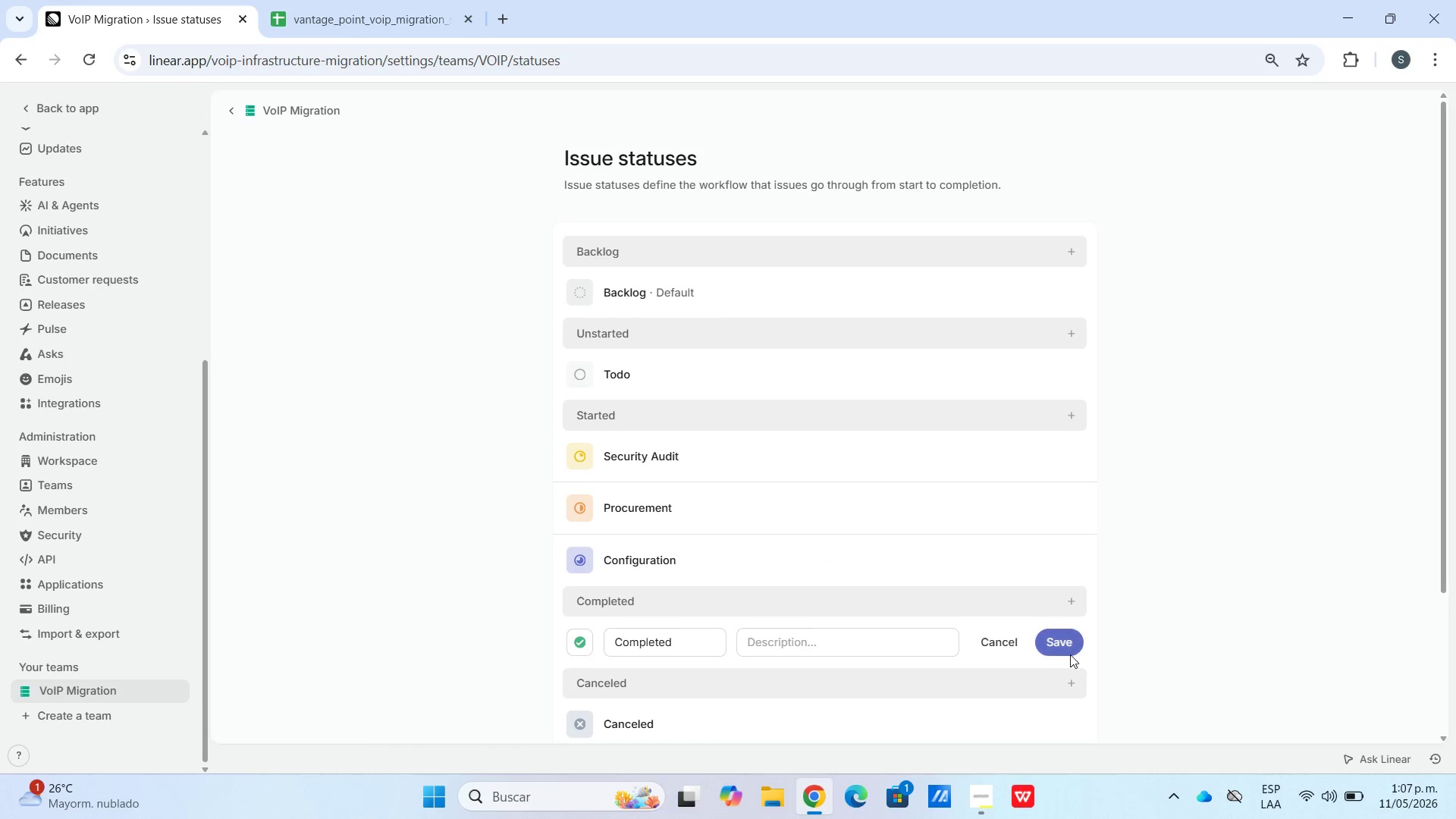 
left_click([1073, 648])
 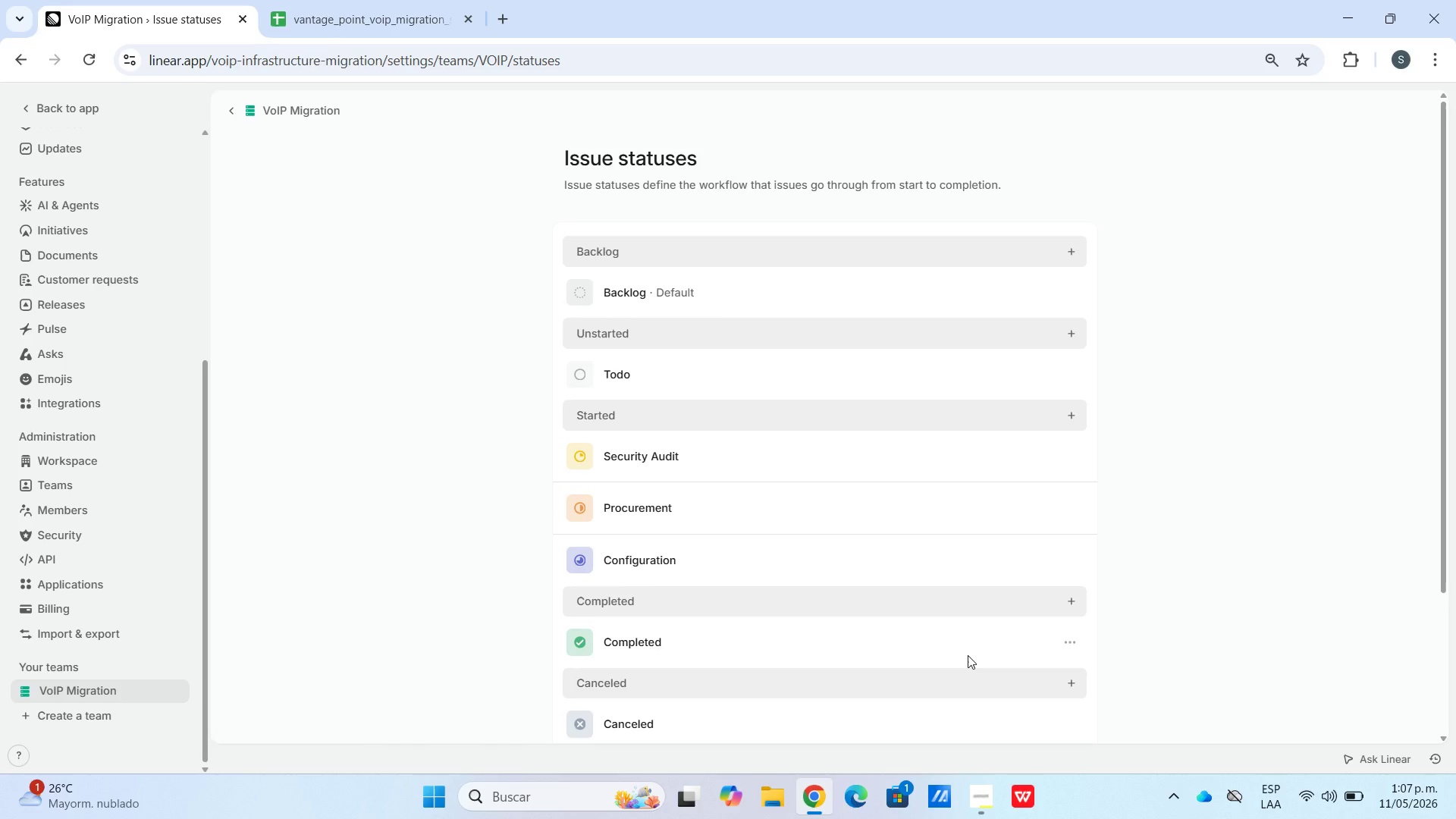 
wait(9.83)
 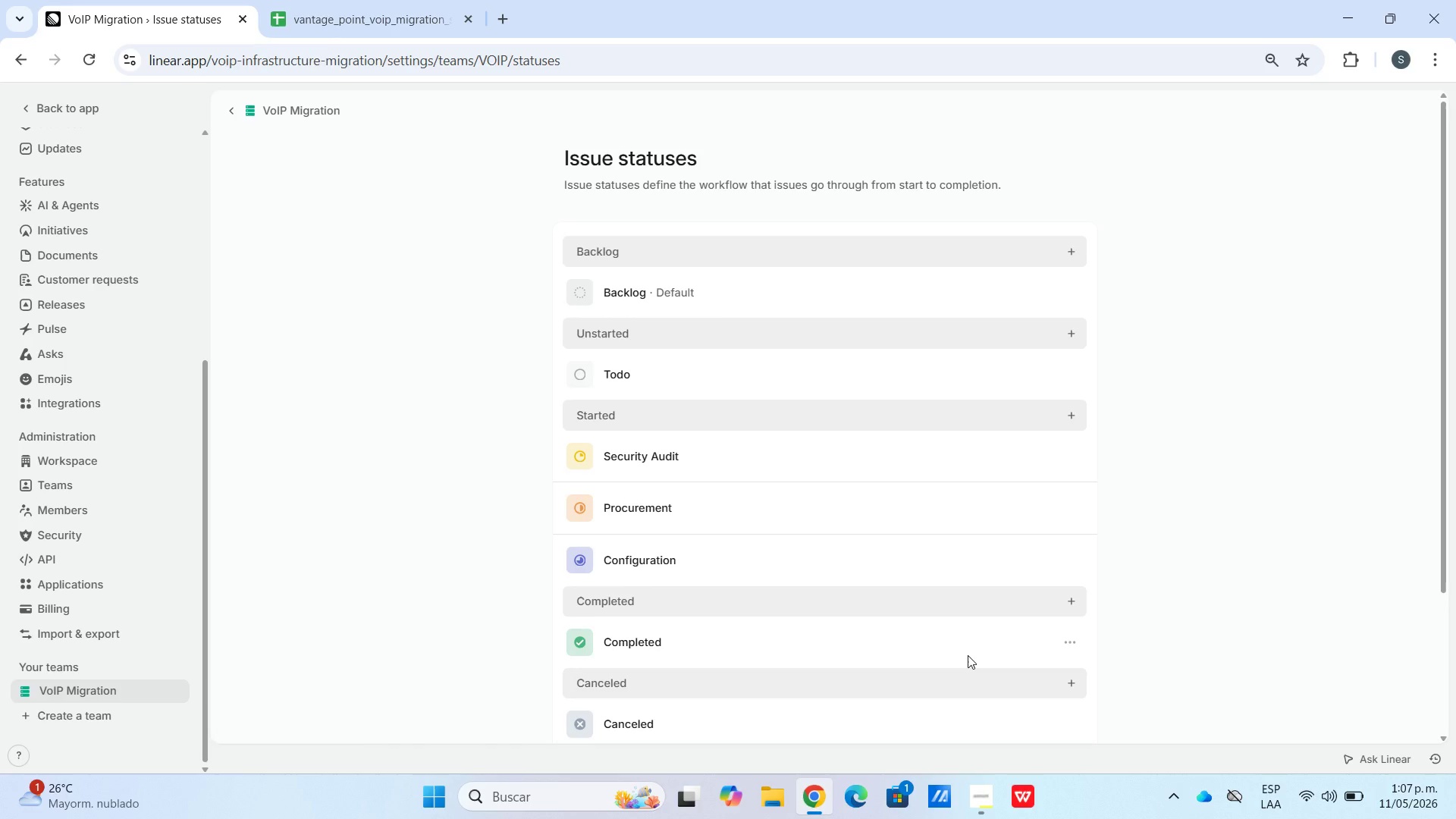 
left_click([316, 109])
 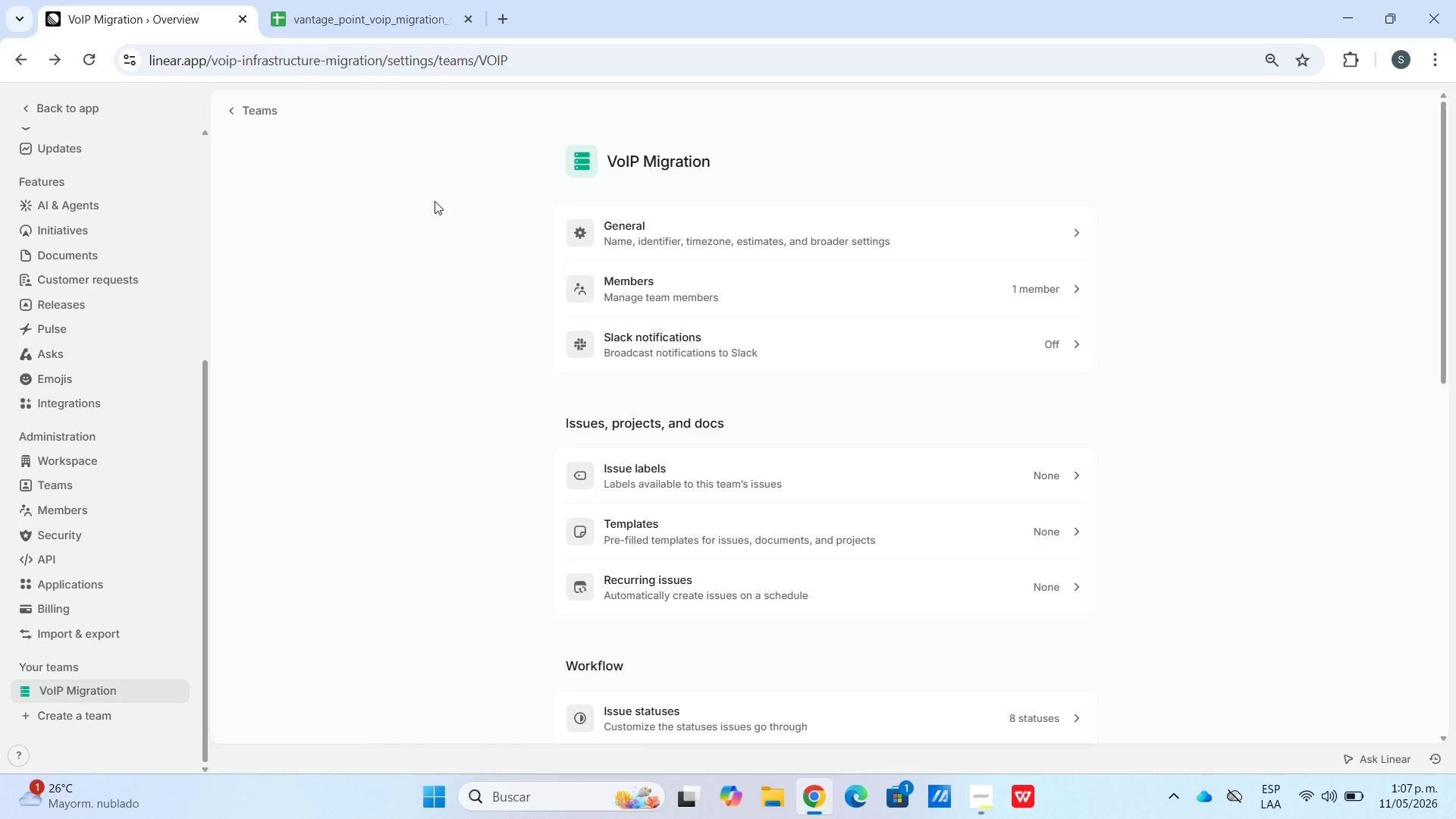 
left_click([731, 460])
 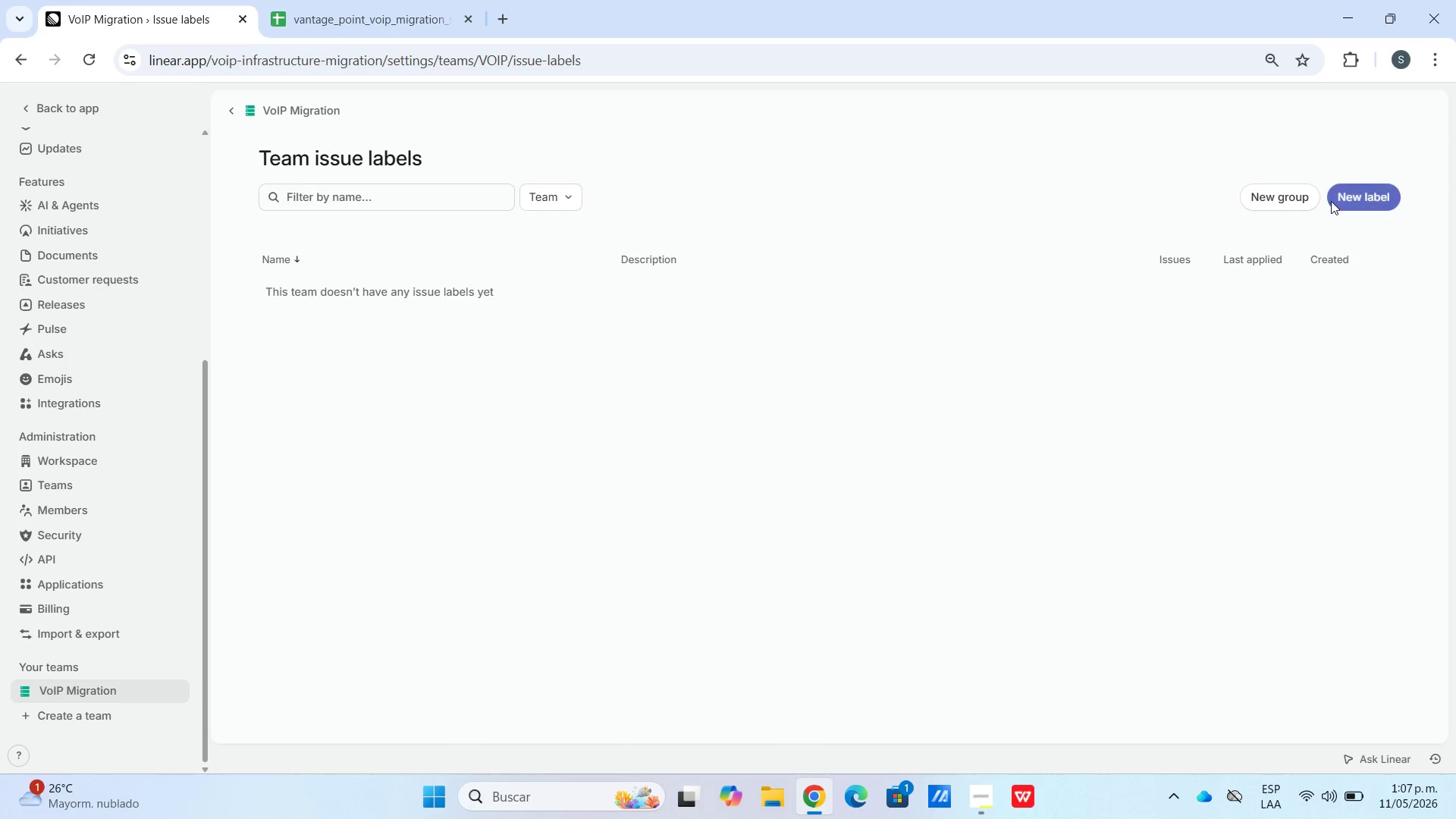 
left_click([1348, 196])
 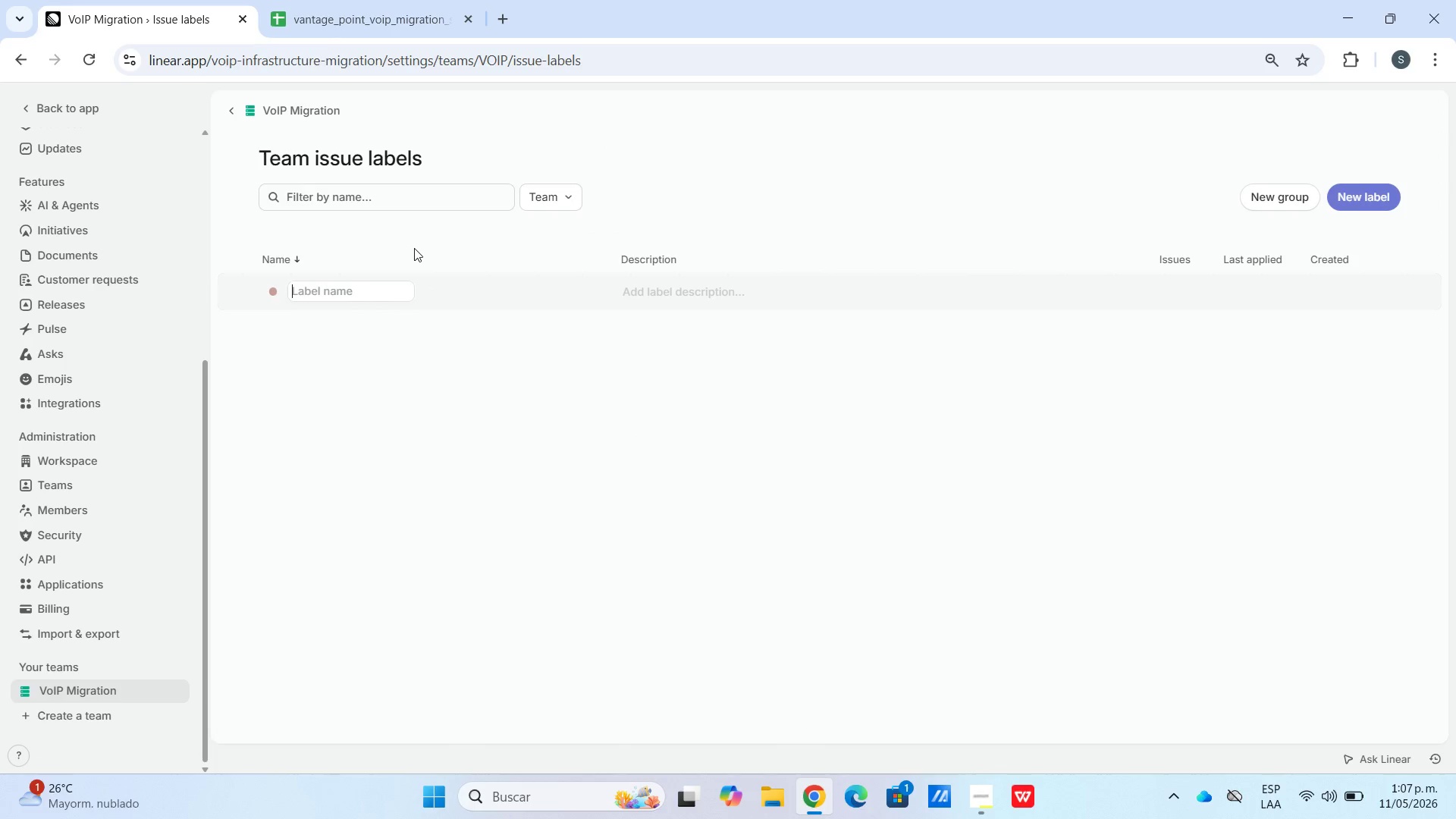 
type(Tax - )
 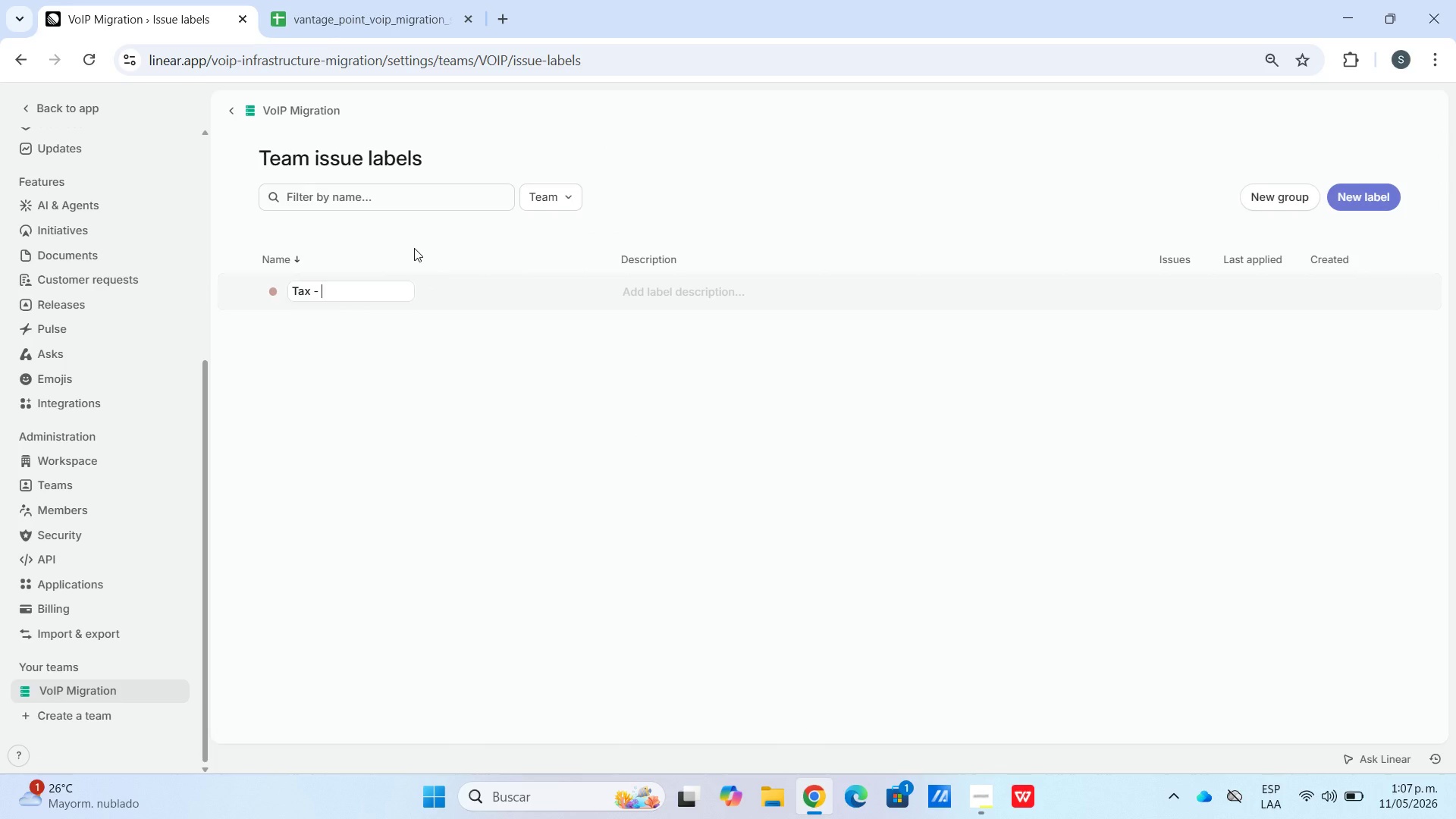 
type(G)
key(Backspace)
type(High Priority)
 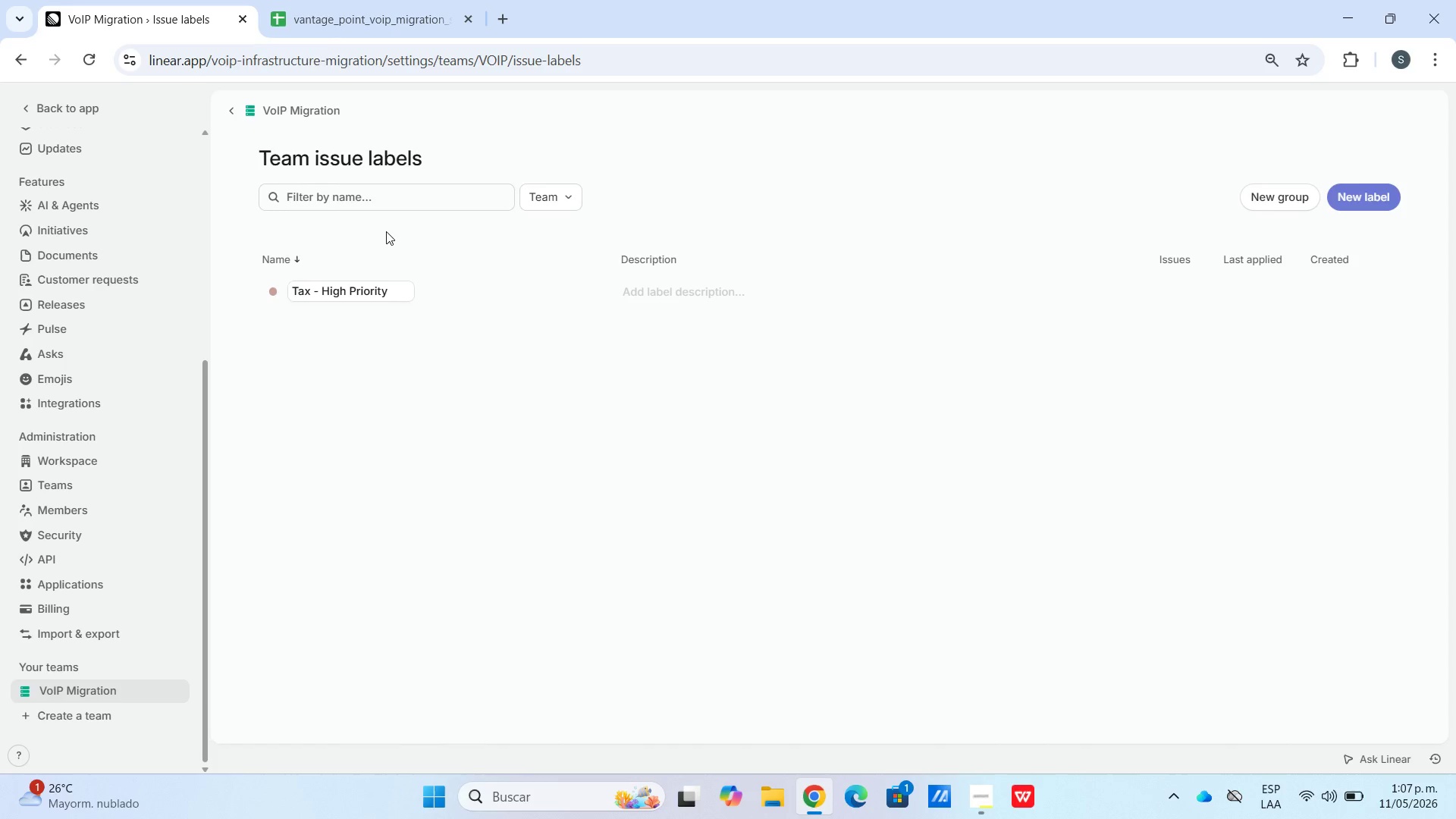 
left_click([271, 290])
 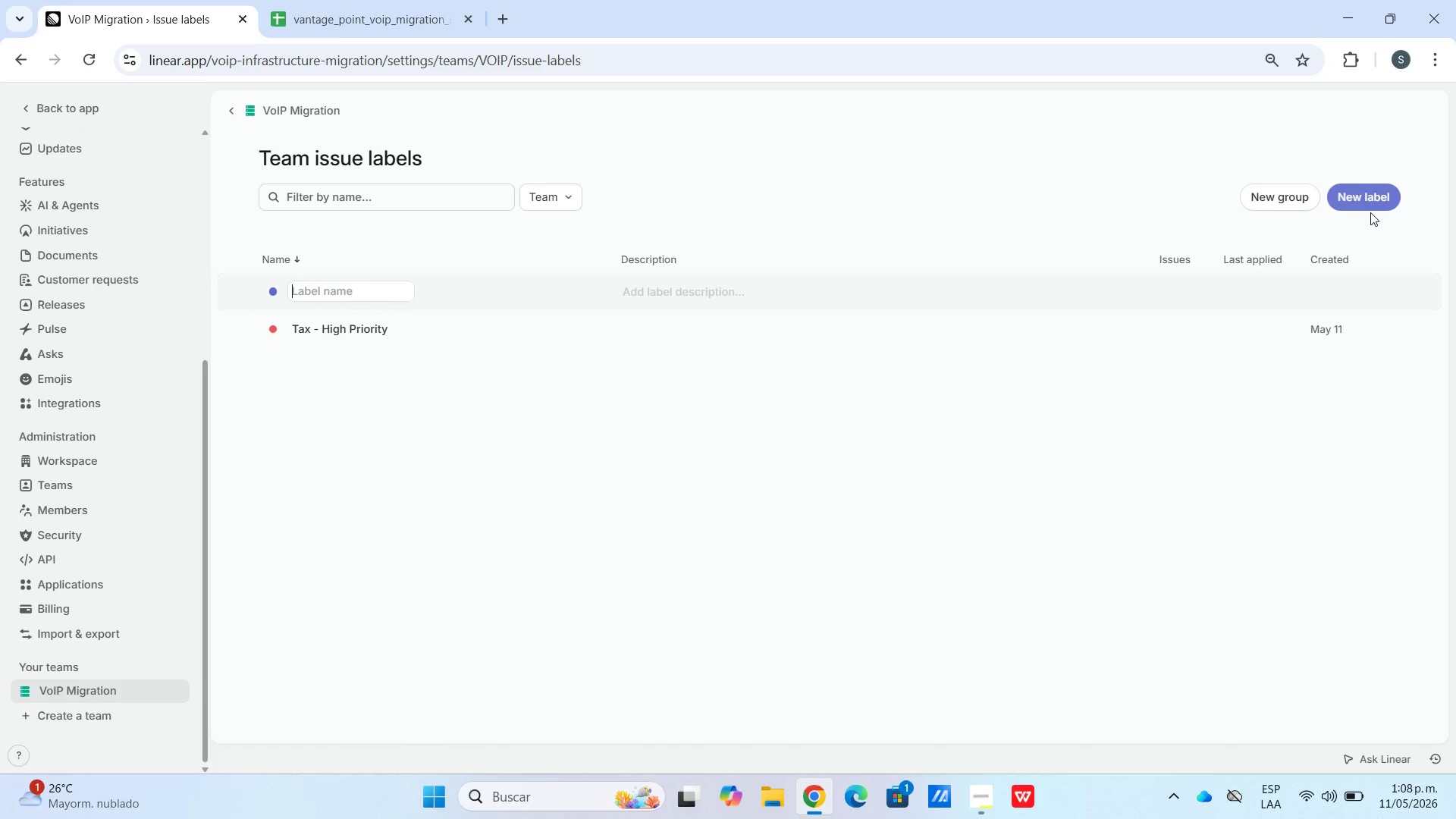 
hold_key(key=ShiftLeft, duration=2.14)
 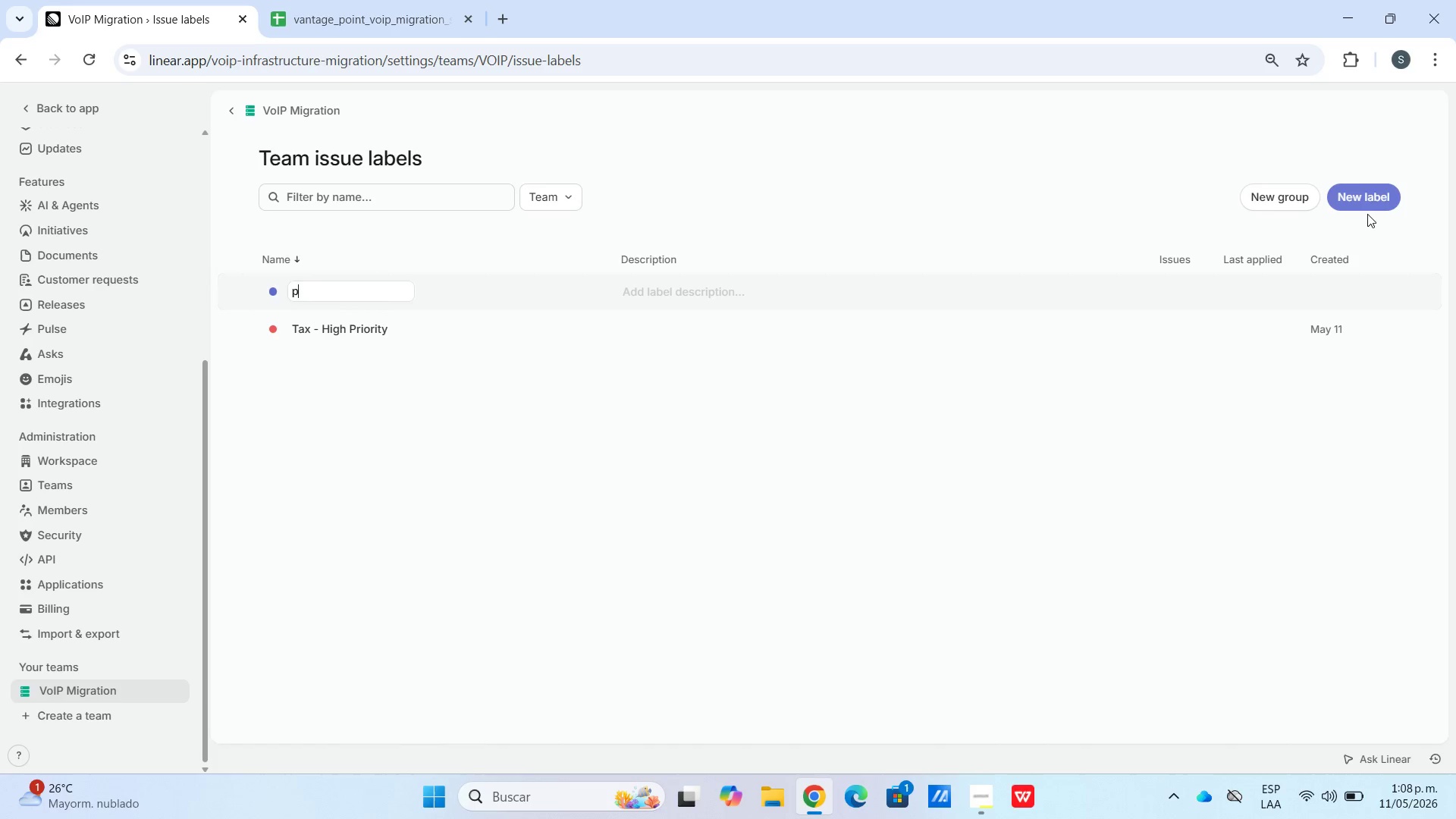 
type(pairoll)
key(Backspace)
key(Backspace)
key(Backspace)
key(Backspace)
key(Backspace)
type(yroll - High Priority)
 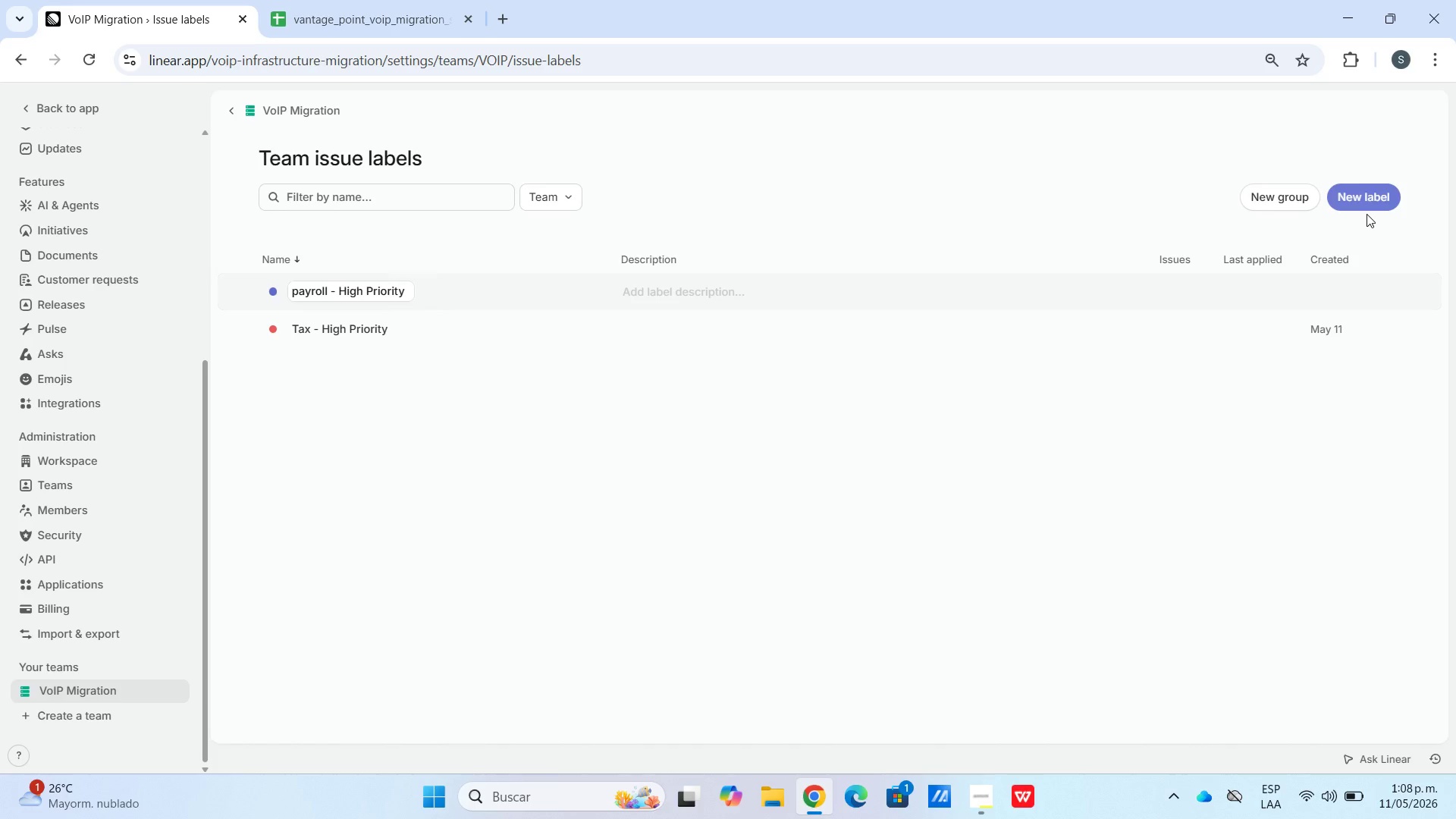 
wait(6.05)
 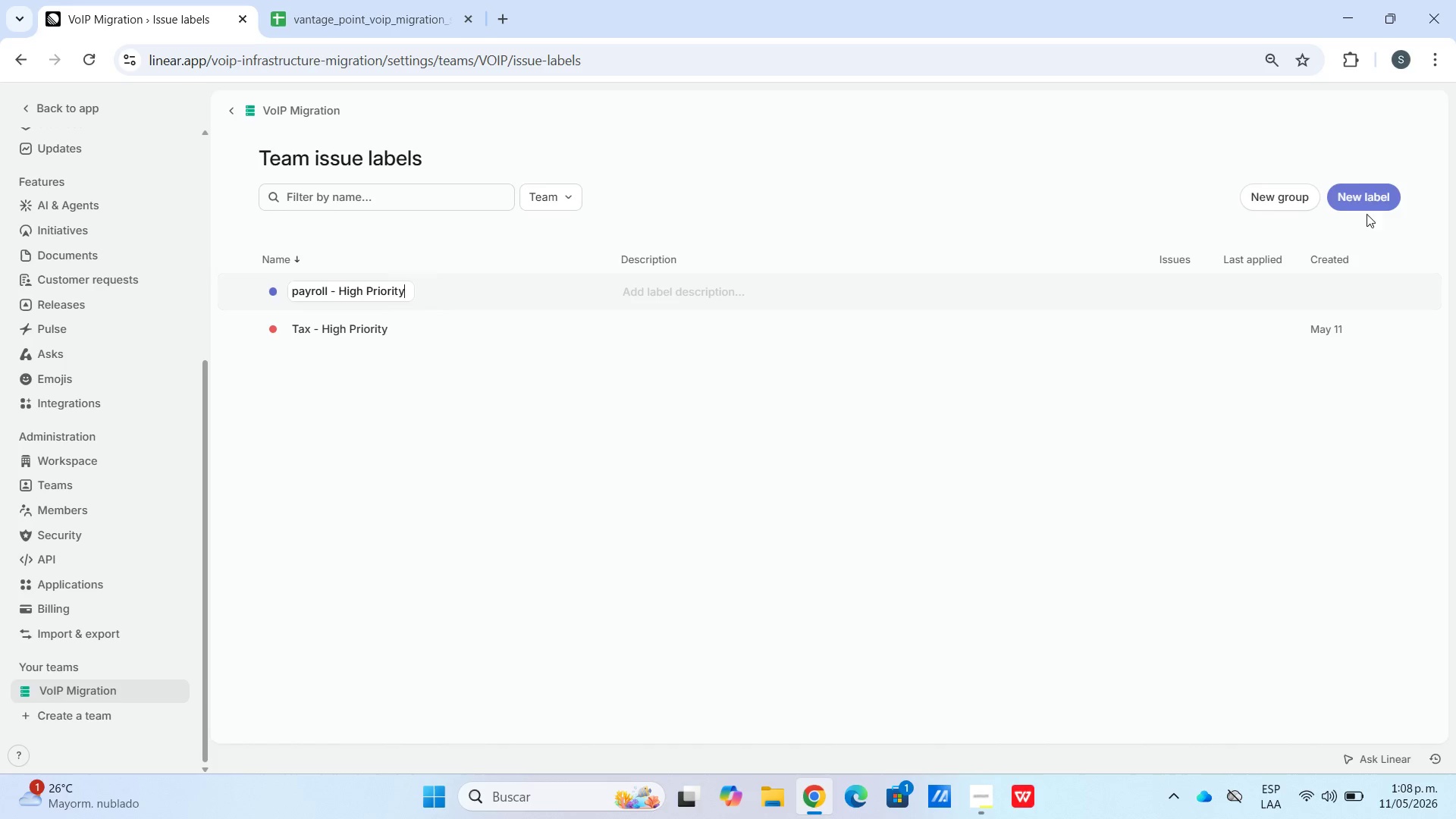 
left_click([273, 288])
 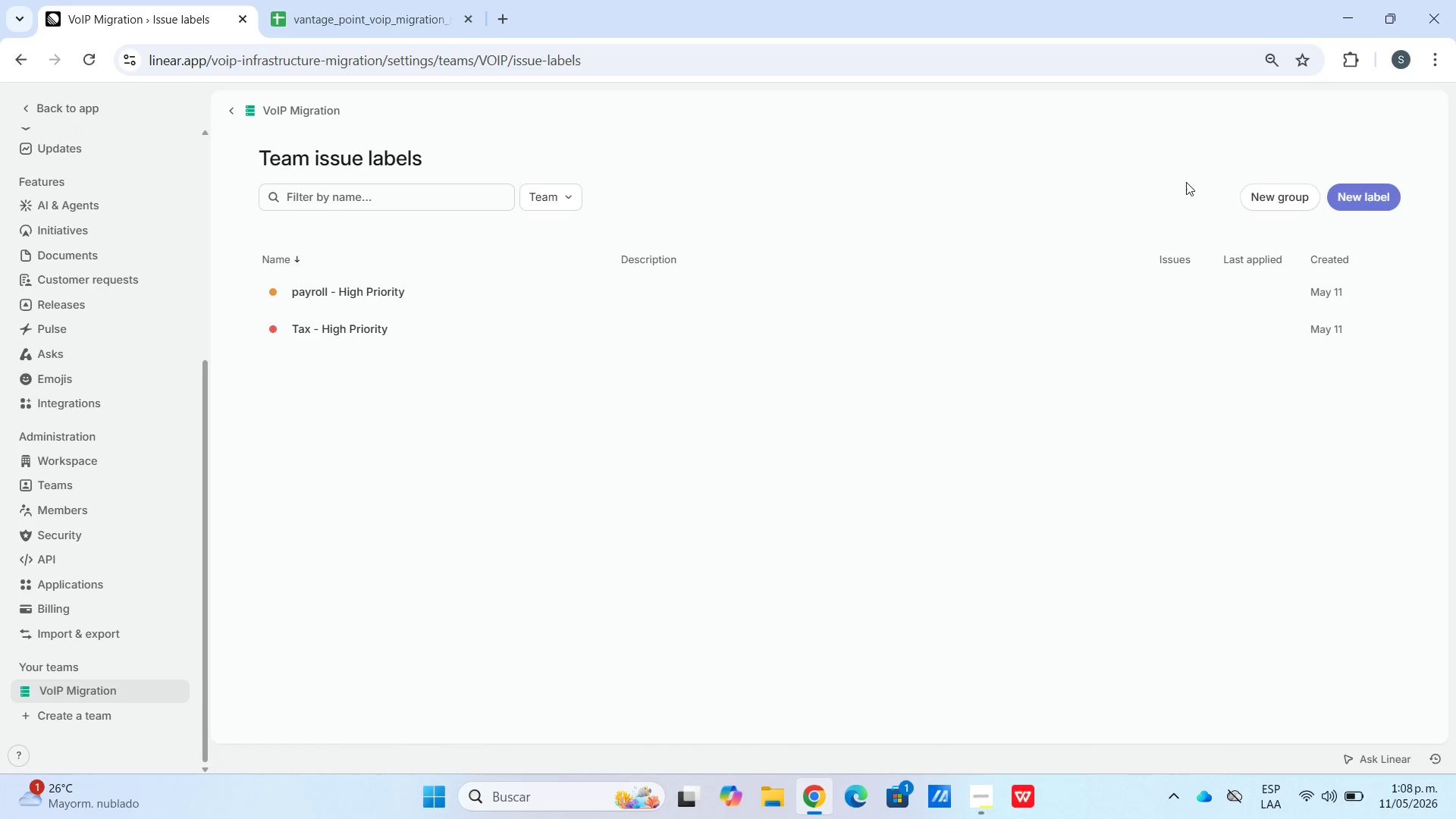 
left_click([1357, 202])
 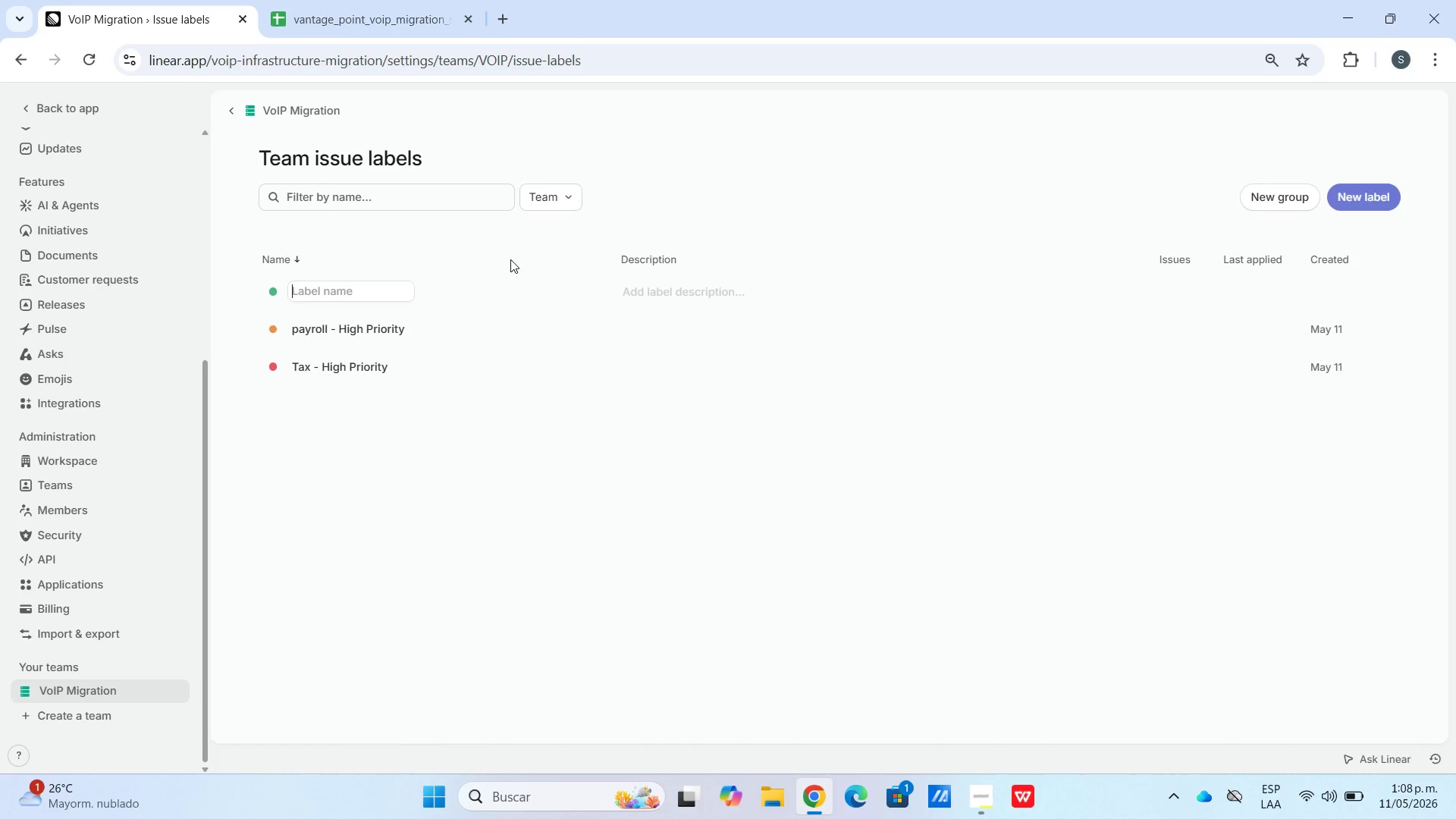 
type(CFO Servicesw)
key(Backspace)
key(Backspace)
type(s - High Priority)
 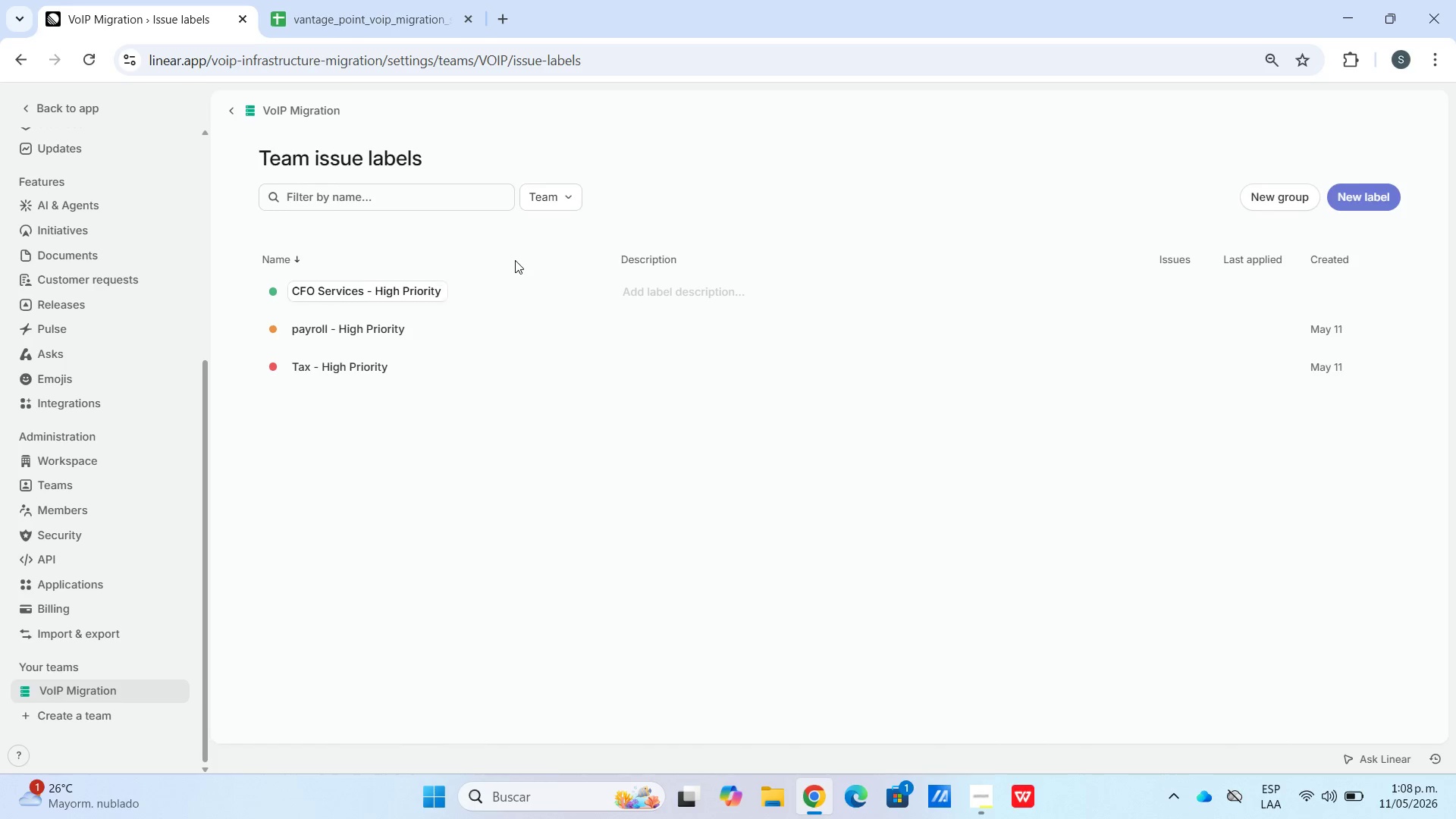 
left_click([418, 333])
 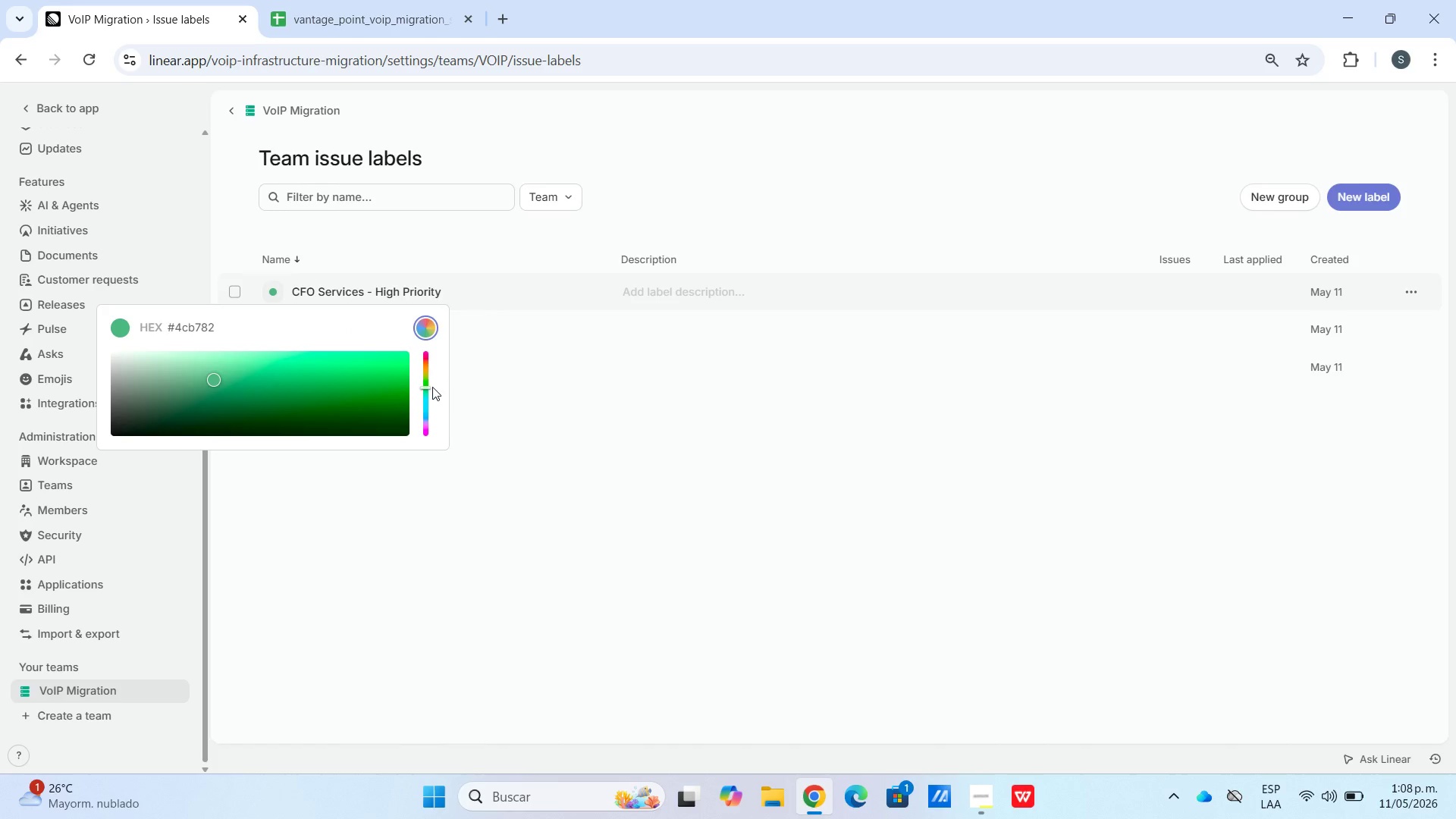 
left_click_drag(start_coordinate=[422, 393], to_coordinate=[422, 429])
 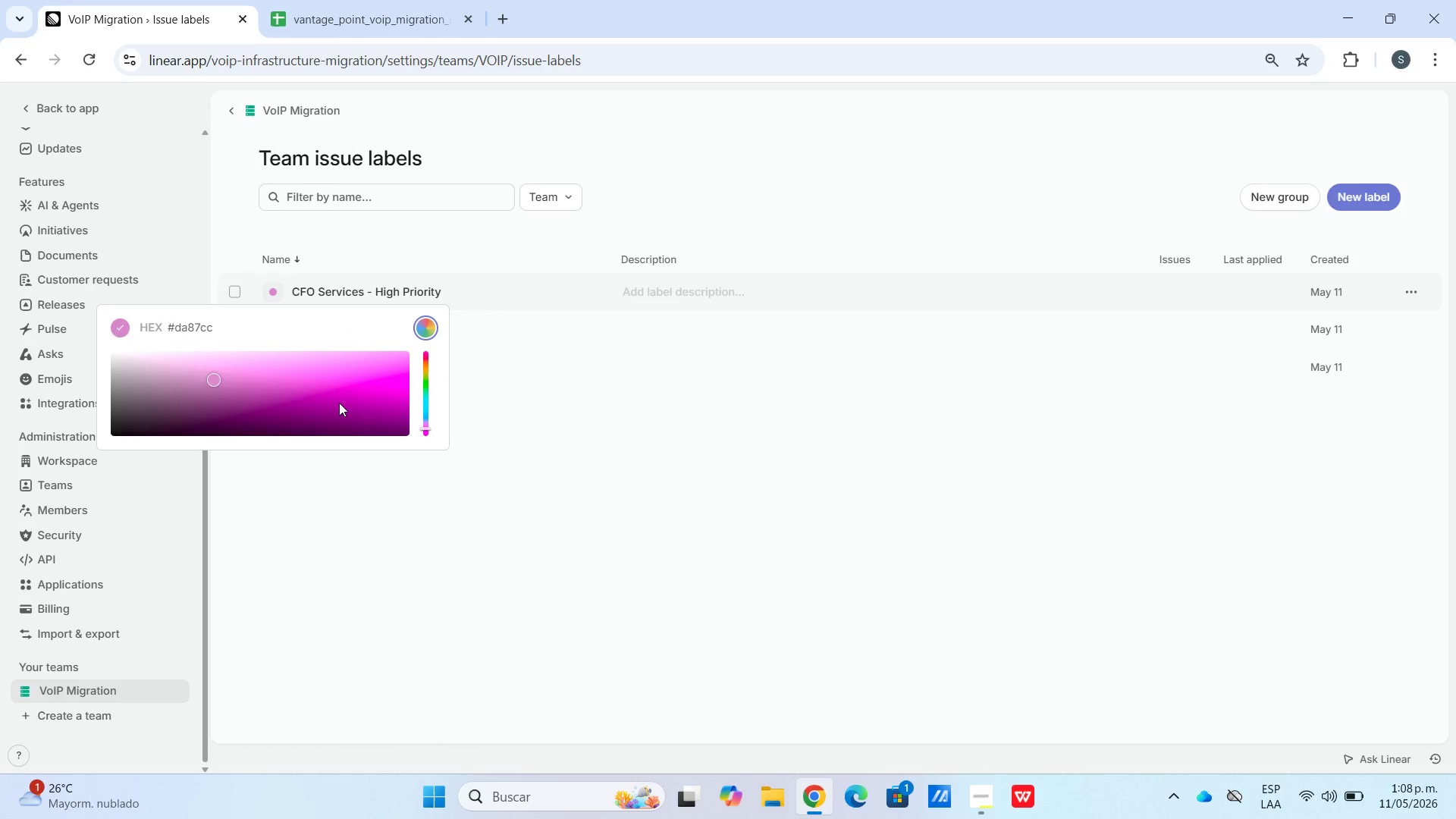 
left_click_drag(start_coordinate=[339, 403], to_coordinate=[256, 403])
 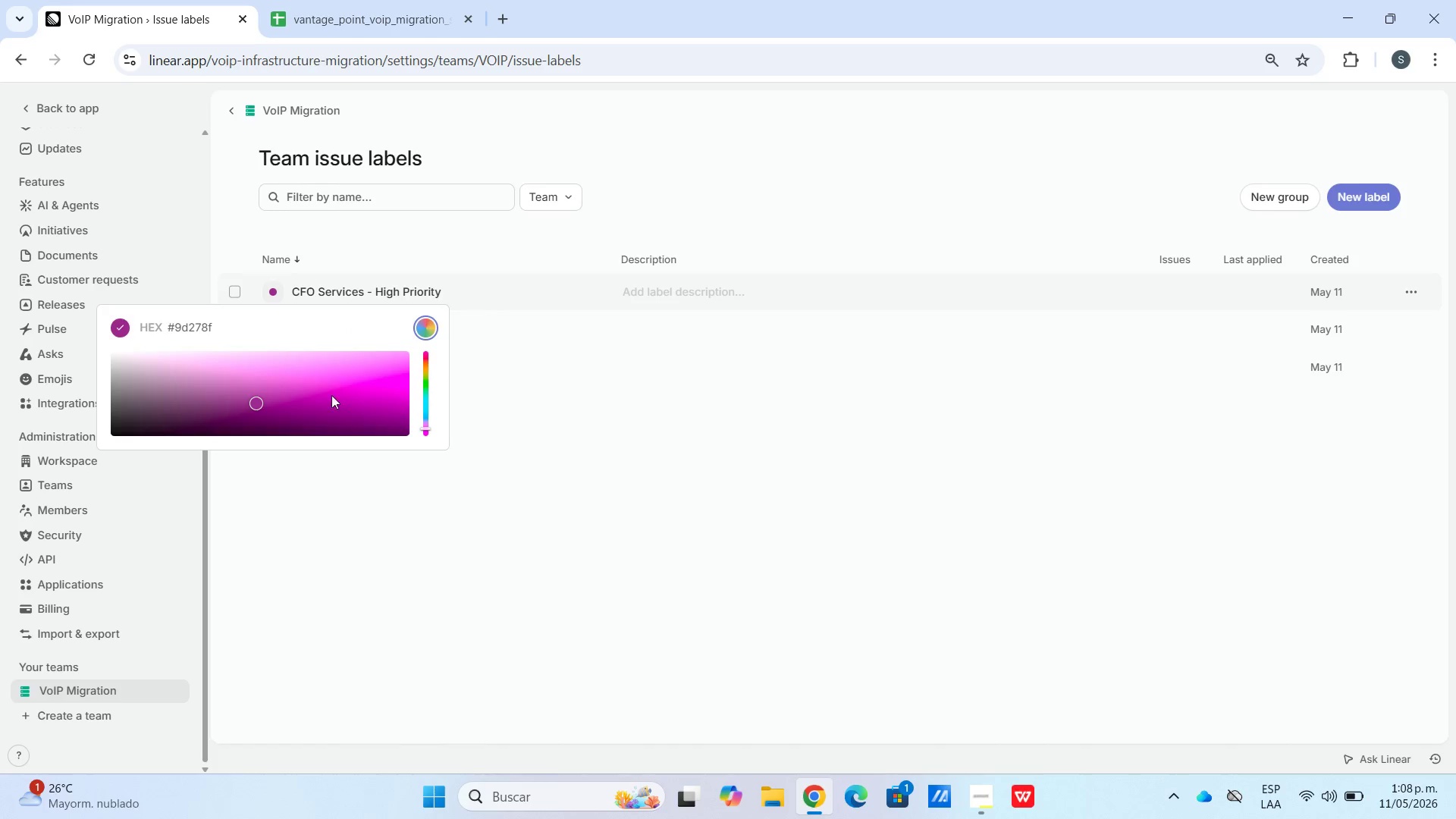 
left_click_drag(start_coordinate=[322, 395], to_coordinate=[281, 402])
 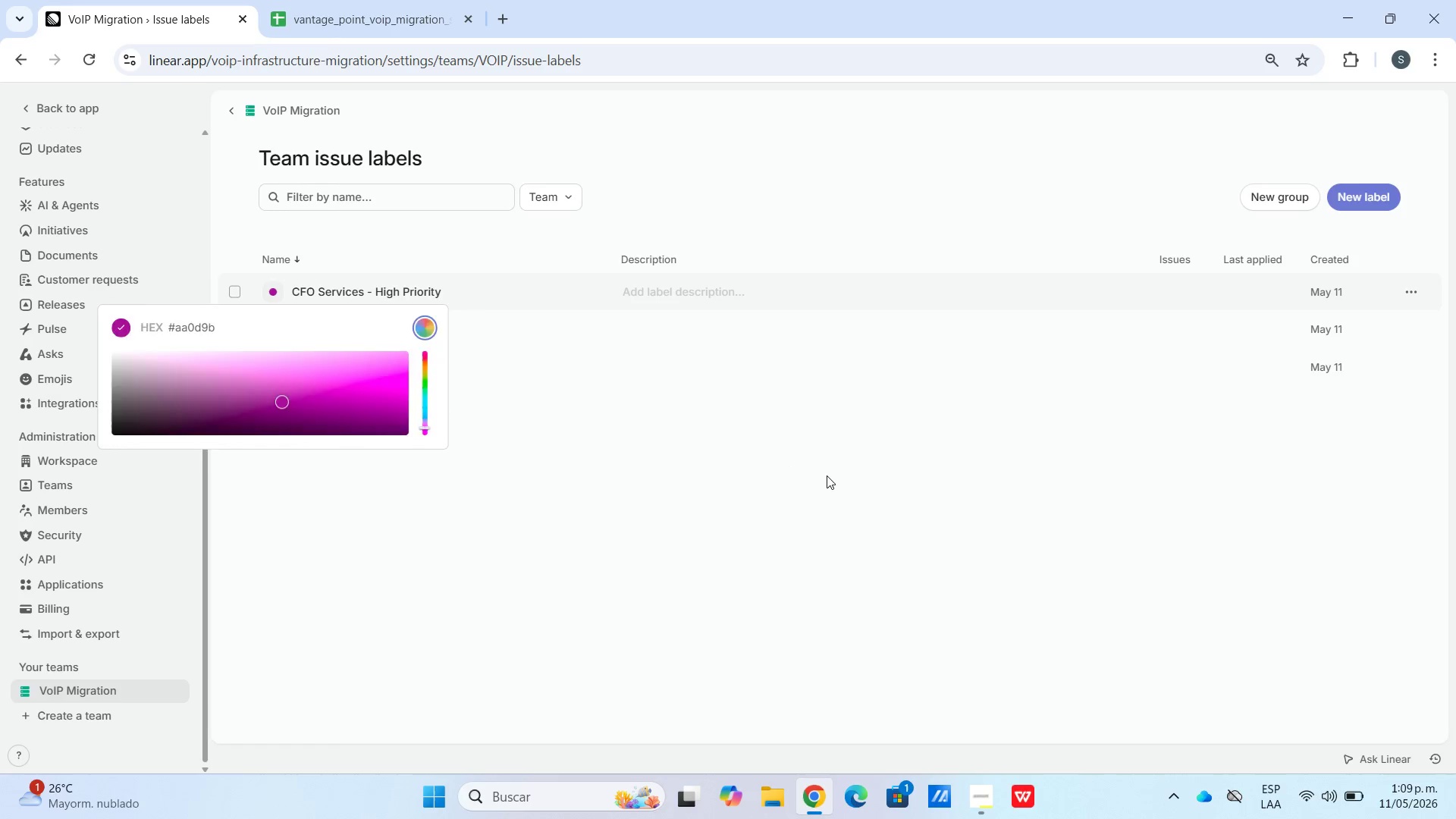 
left_click([827, 475])
 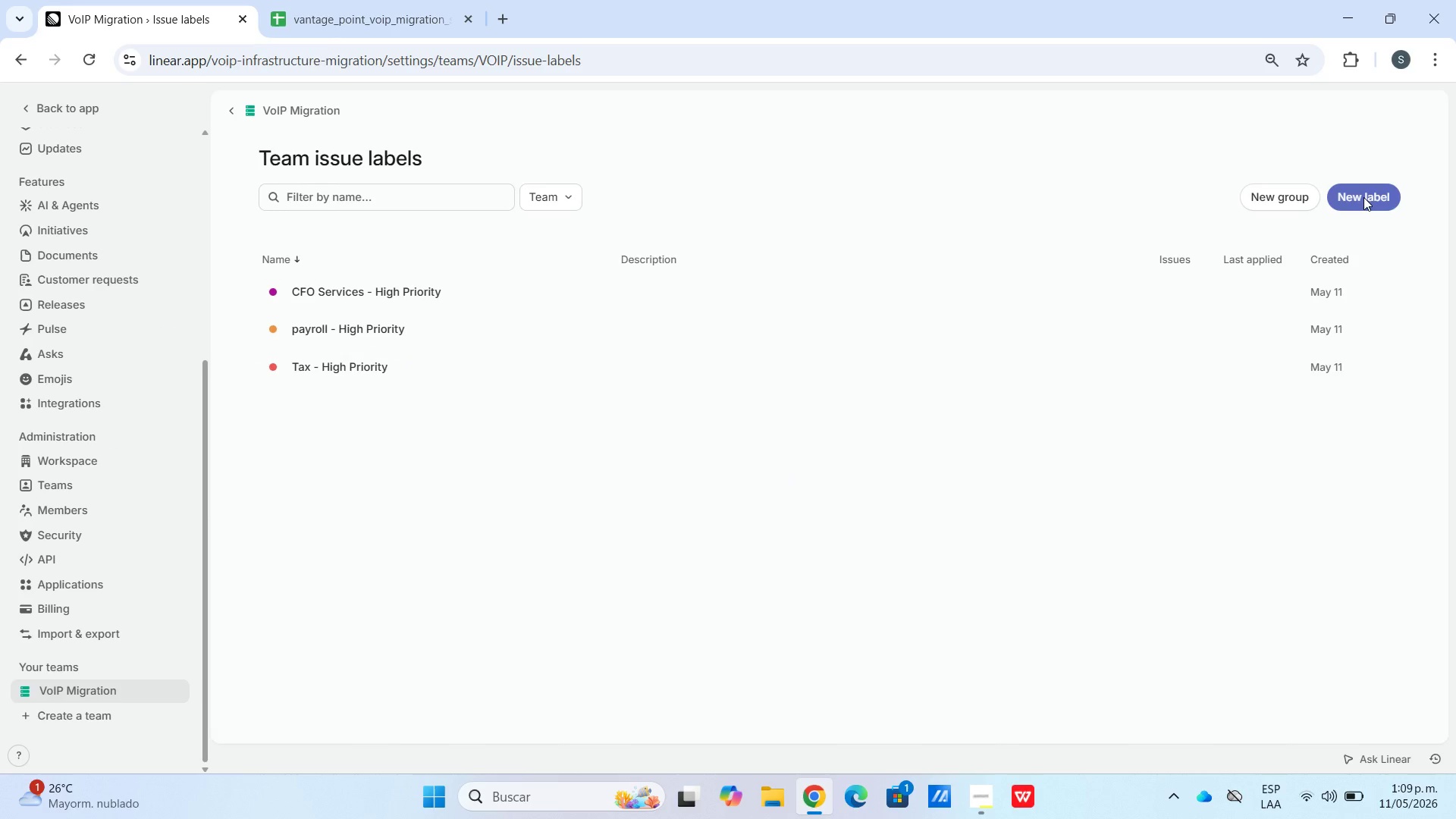 
left_click([1363, 197])
 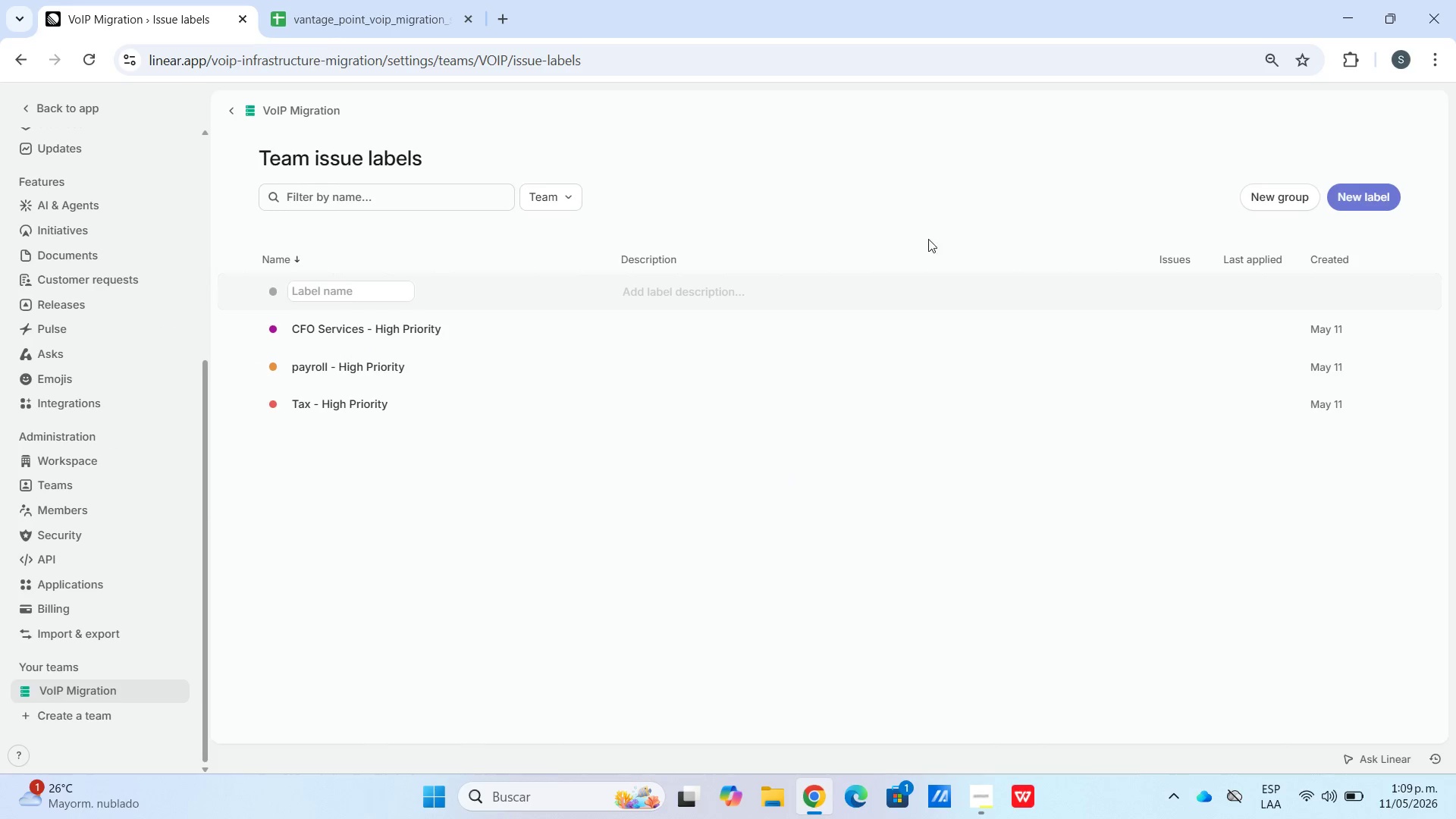 
type(Tax Standard)
 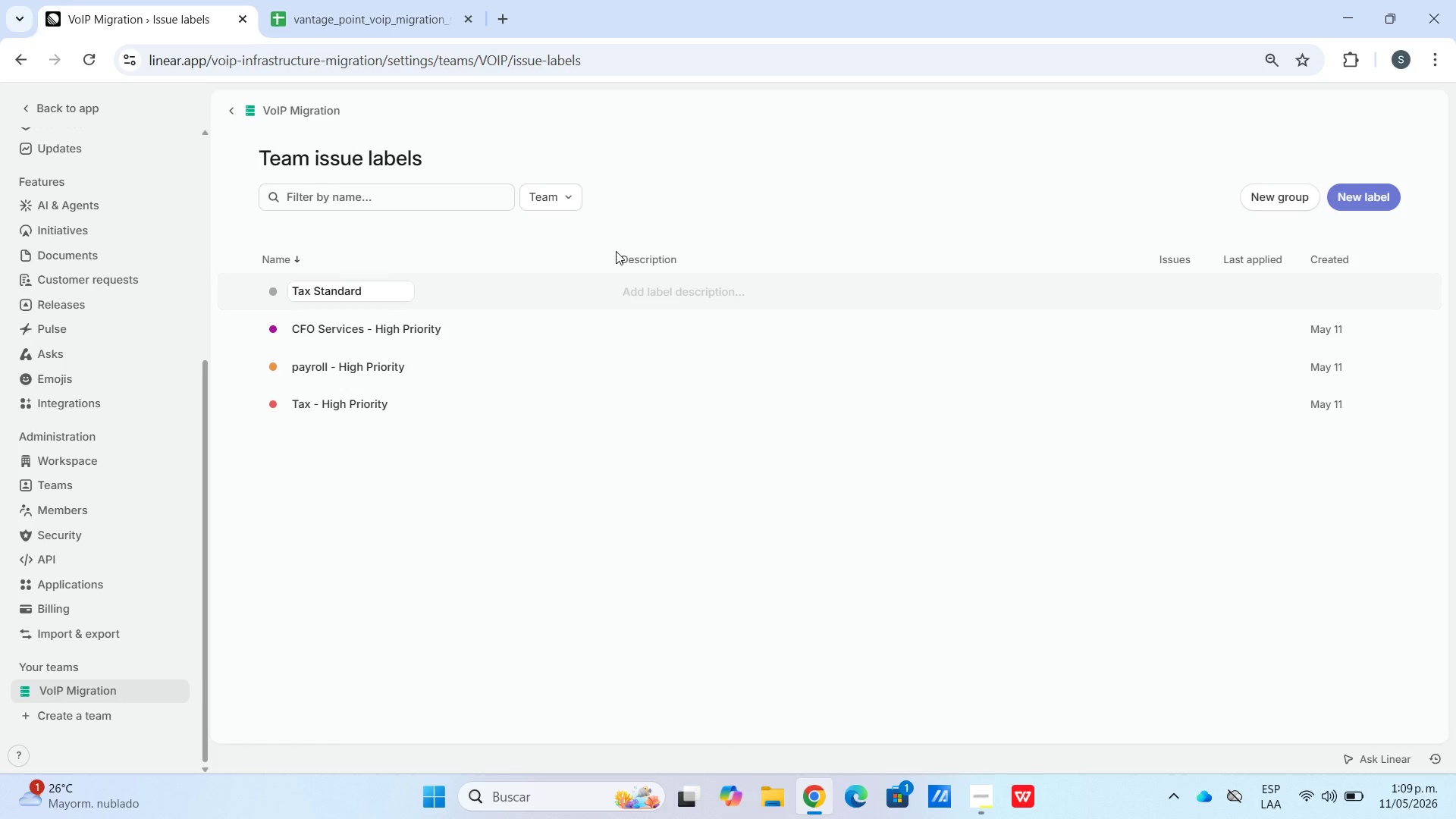 
left_click([277, 291])
 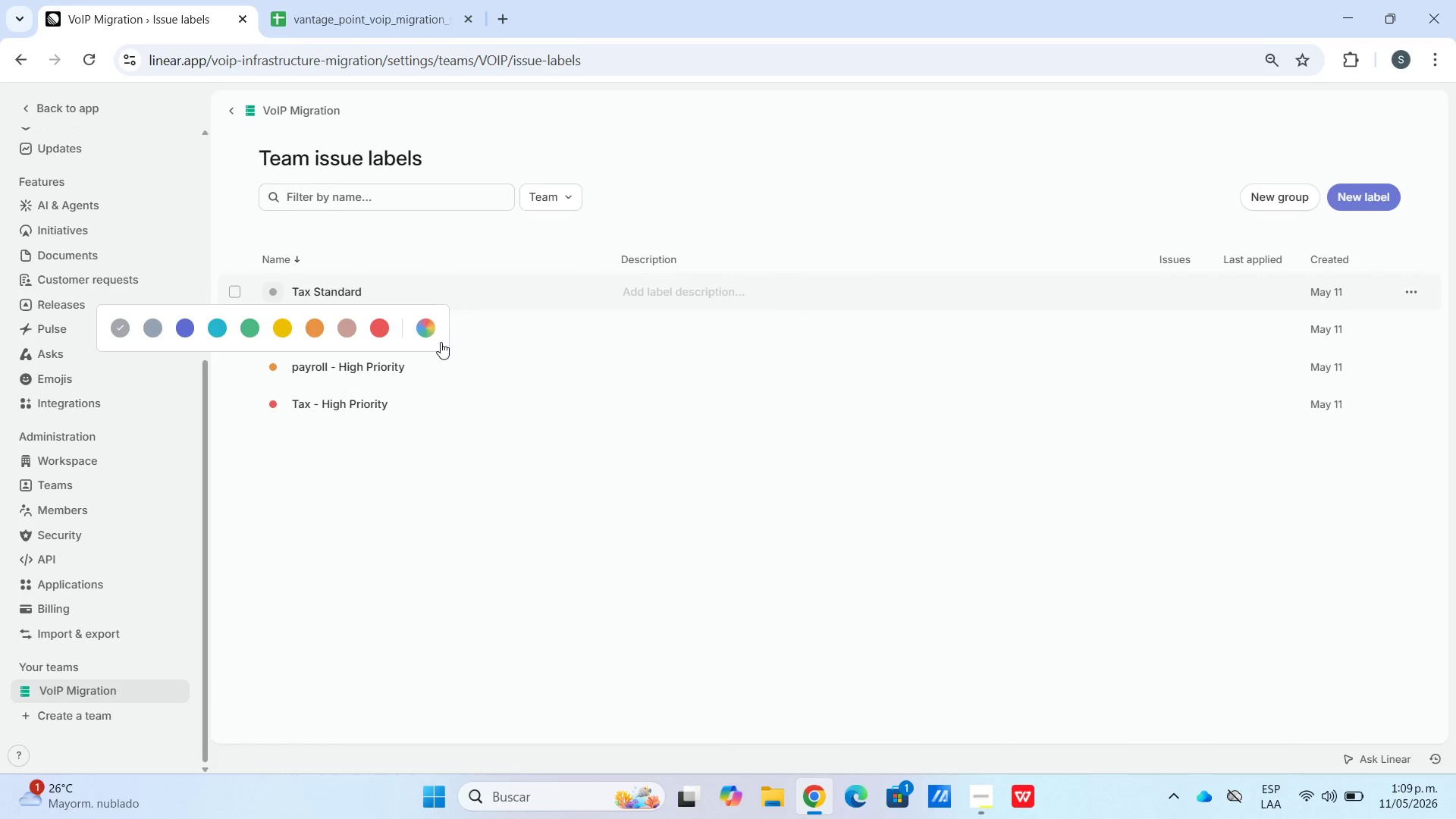 
left_click([428, 331])
 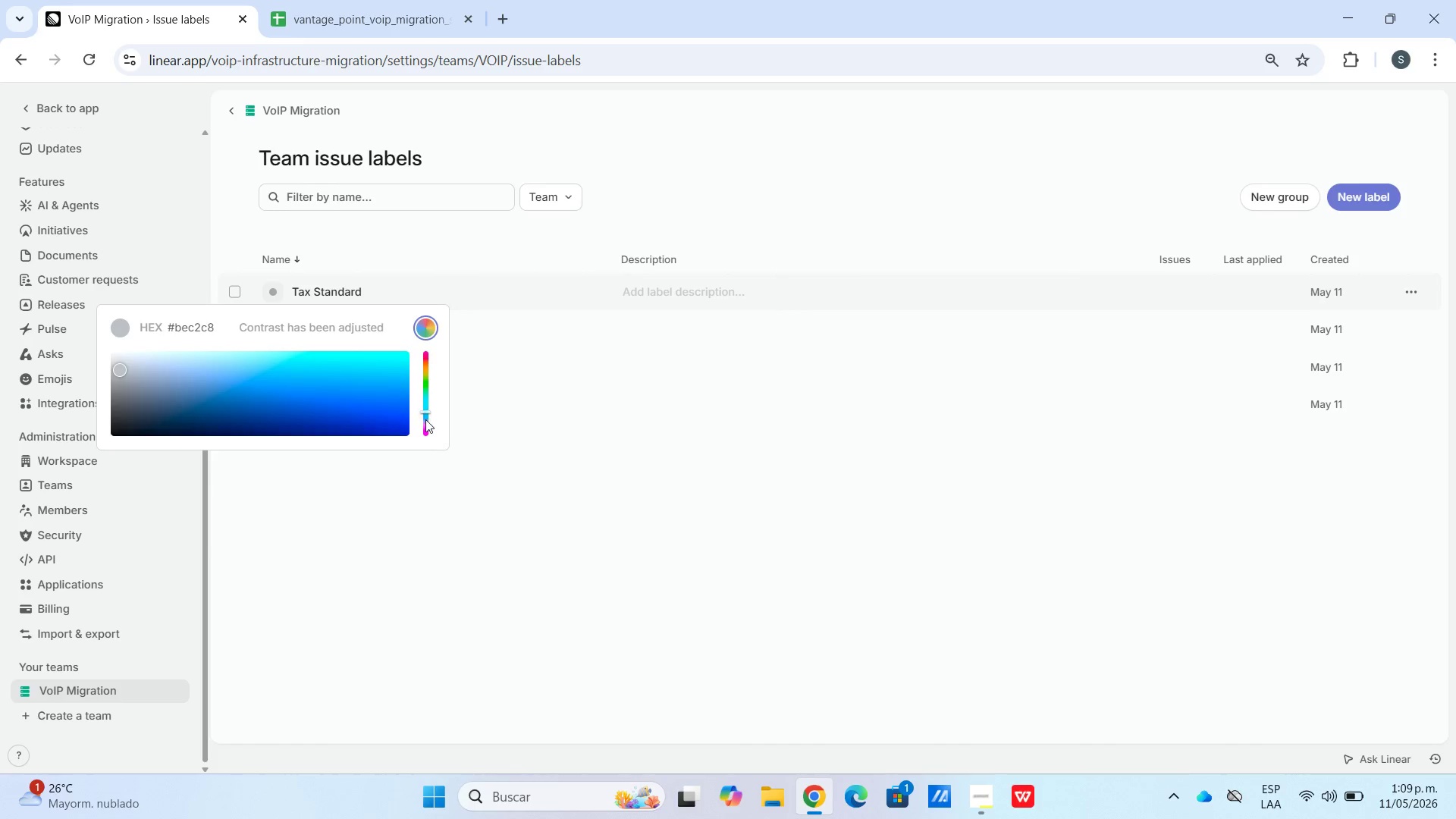 
left_click_drag(start_coordinate=[425, 420], to_coordinate=[426, 371])
 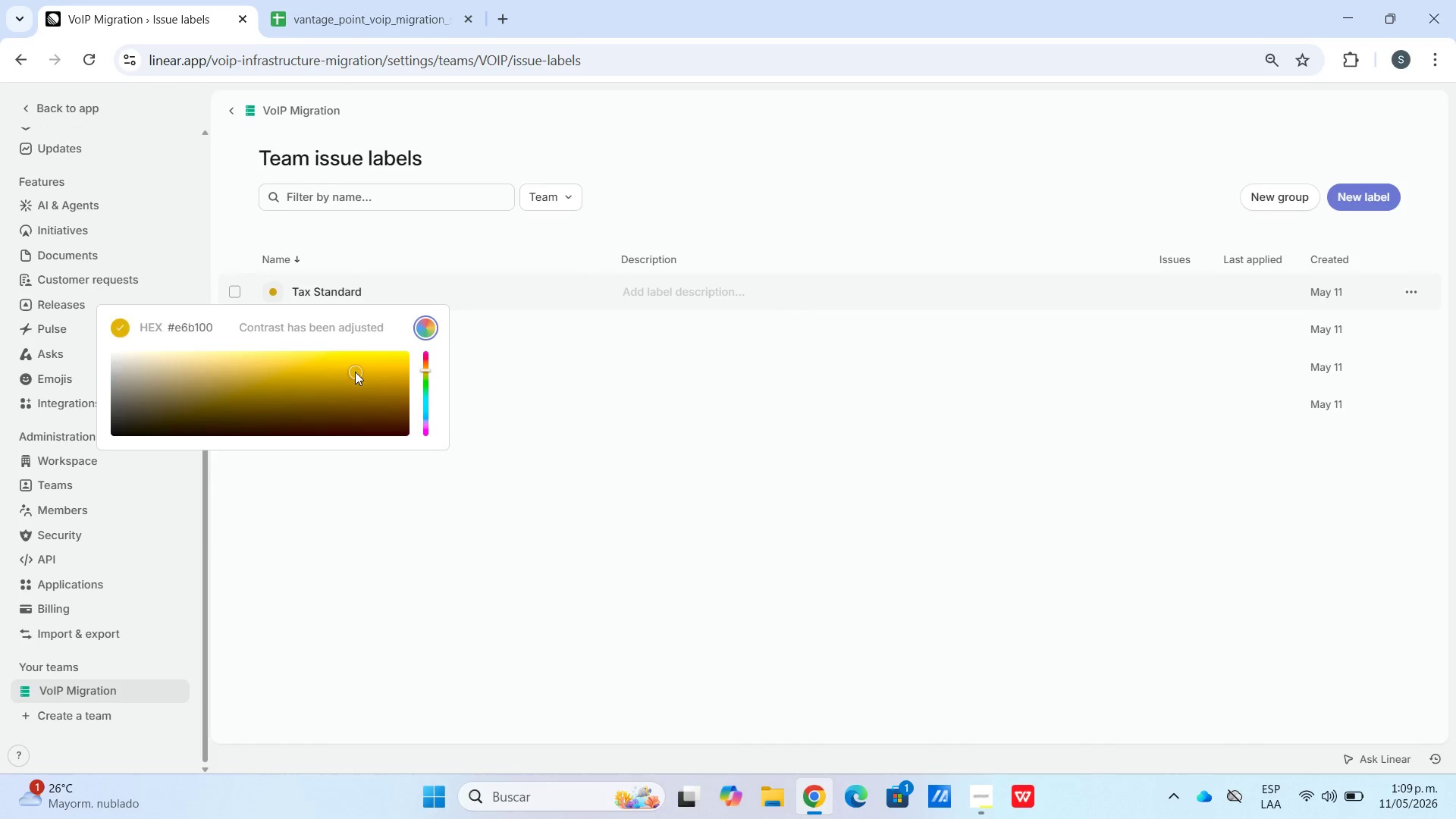 
left_click_drag(start_coordinate=[355, 372], to_coordinate=[356, 388])
 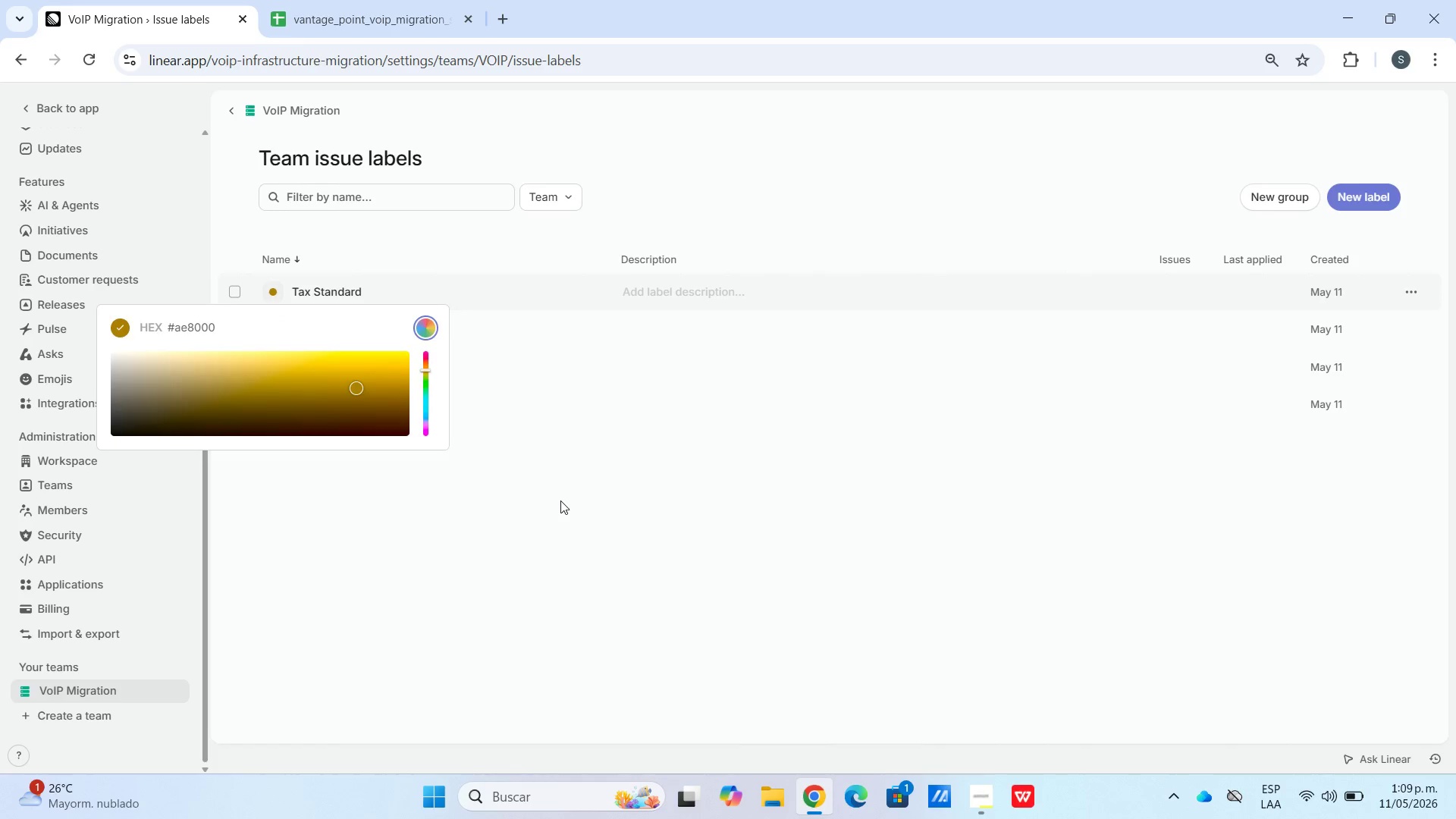 
left_click([560, 500])
 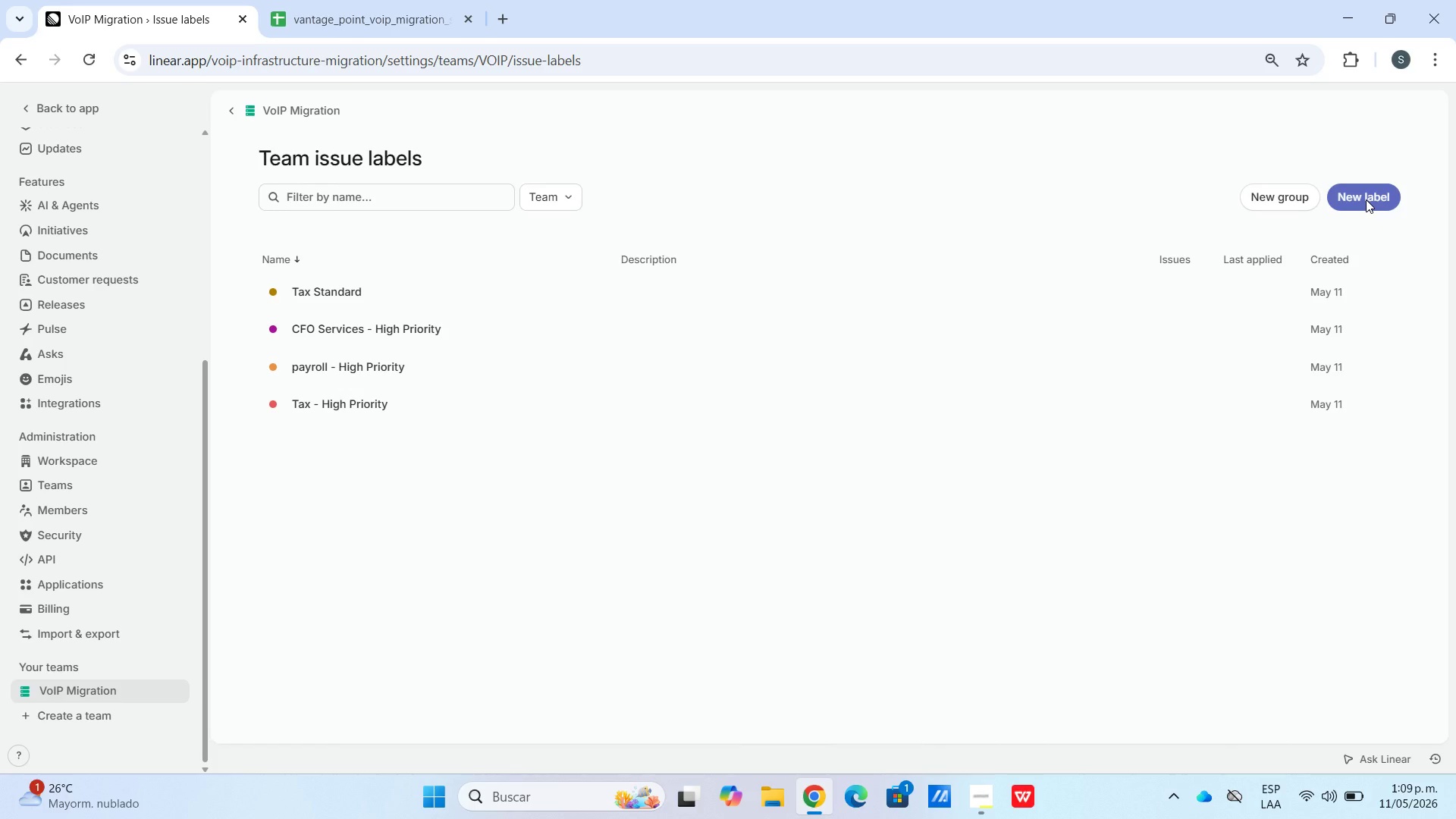 
left_click([1366, 199])
 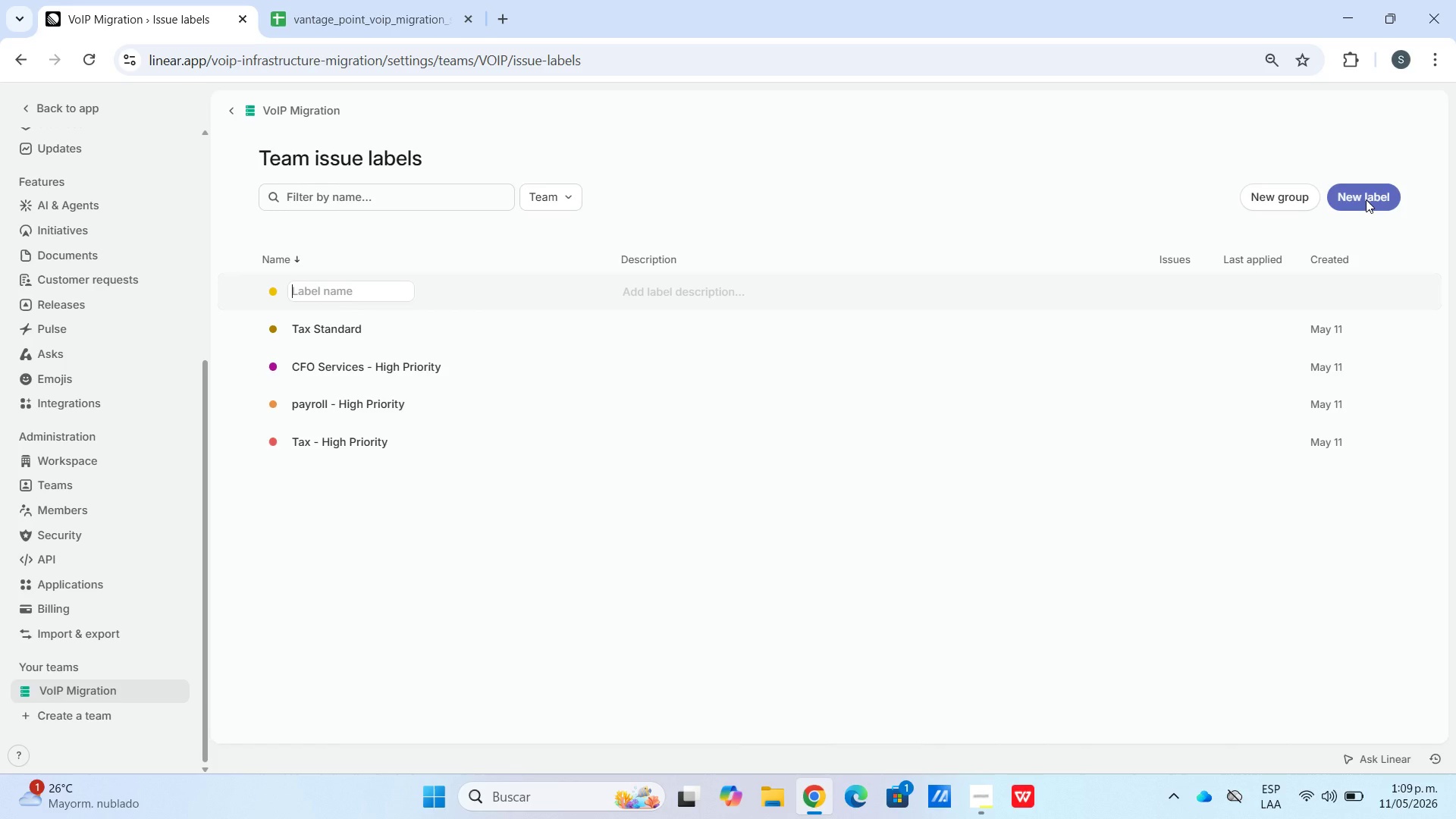 
type(CFO Services - Standard)
 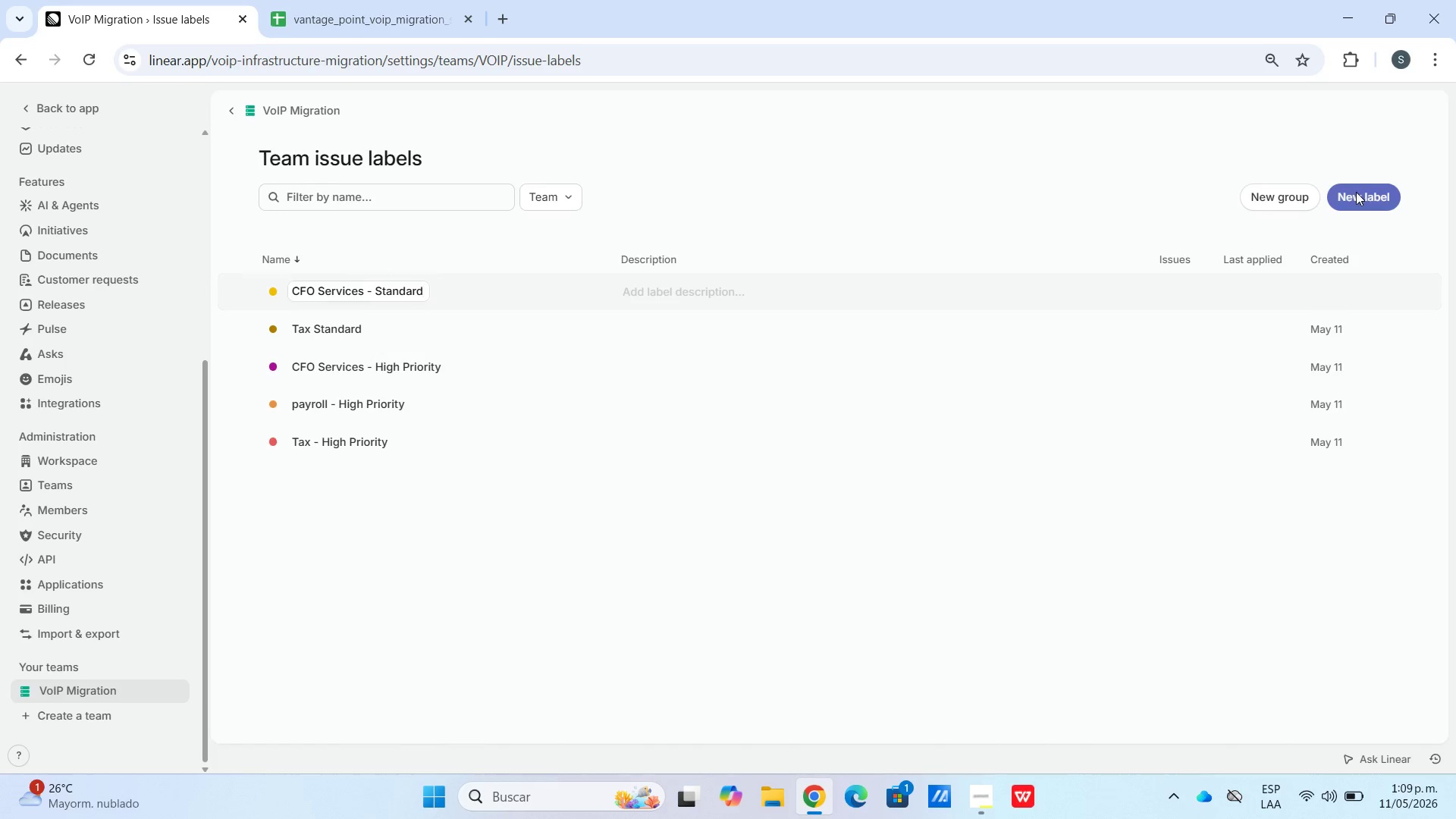 
left_click([275, 289])
 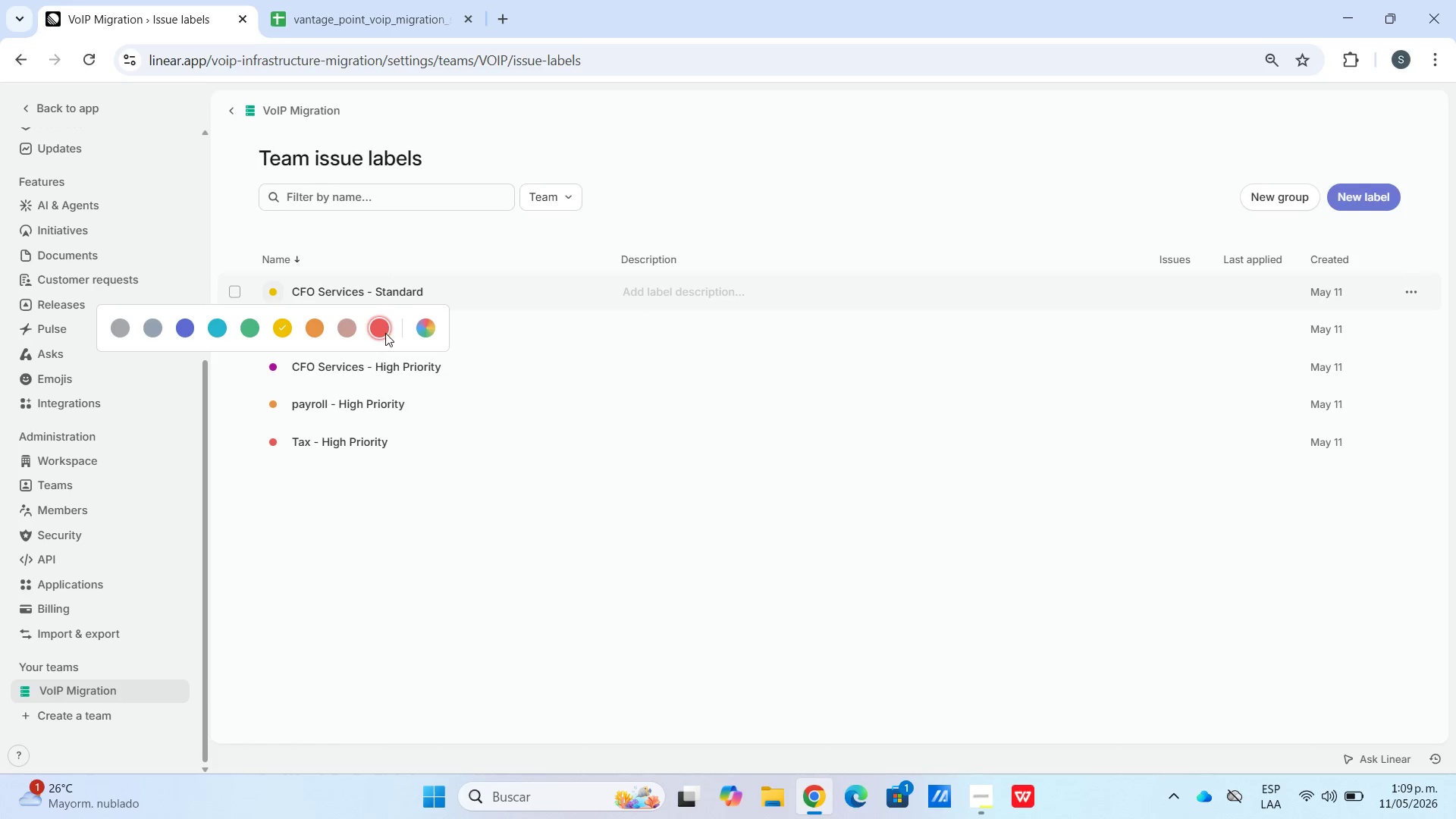 
left_click([423, 318])
 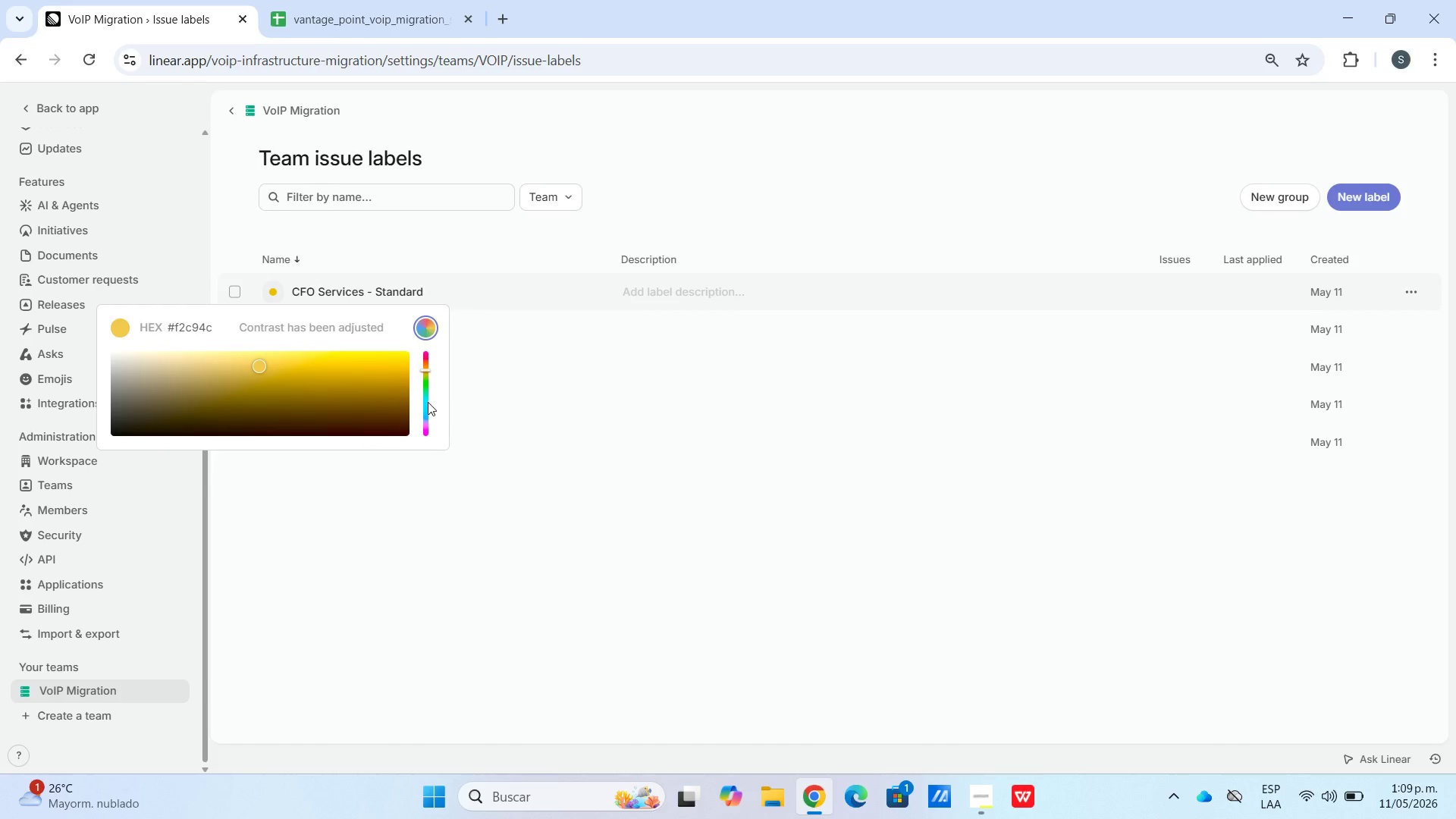 
left_click_drag(start_coordinate=[428, 407], to_coordinate=[422, 420])
 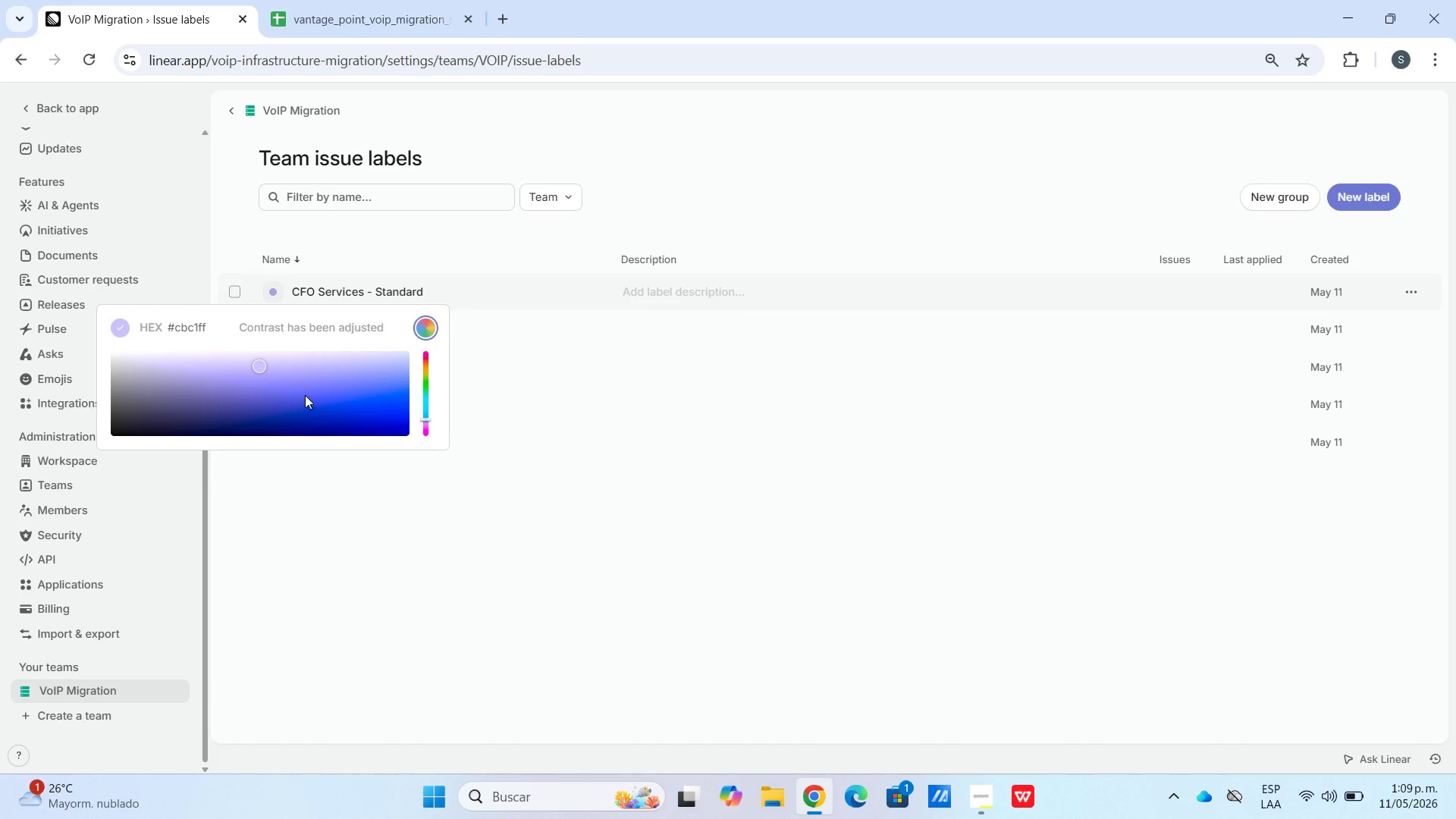 
left_click_drag(start_coordinate=[305, 395], to_coordinate=[305, 383])
 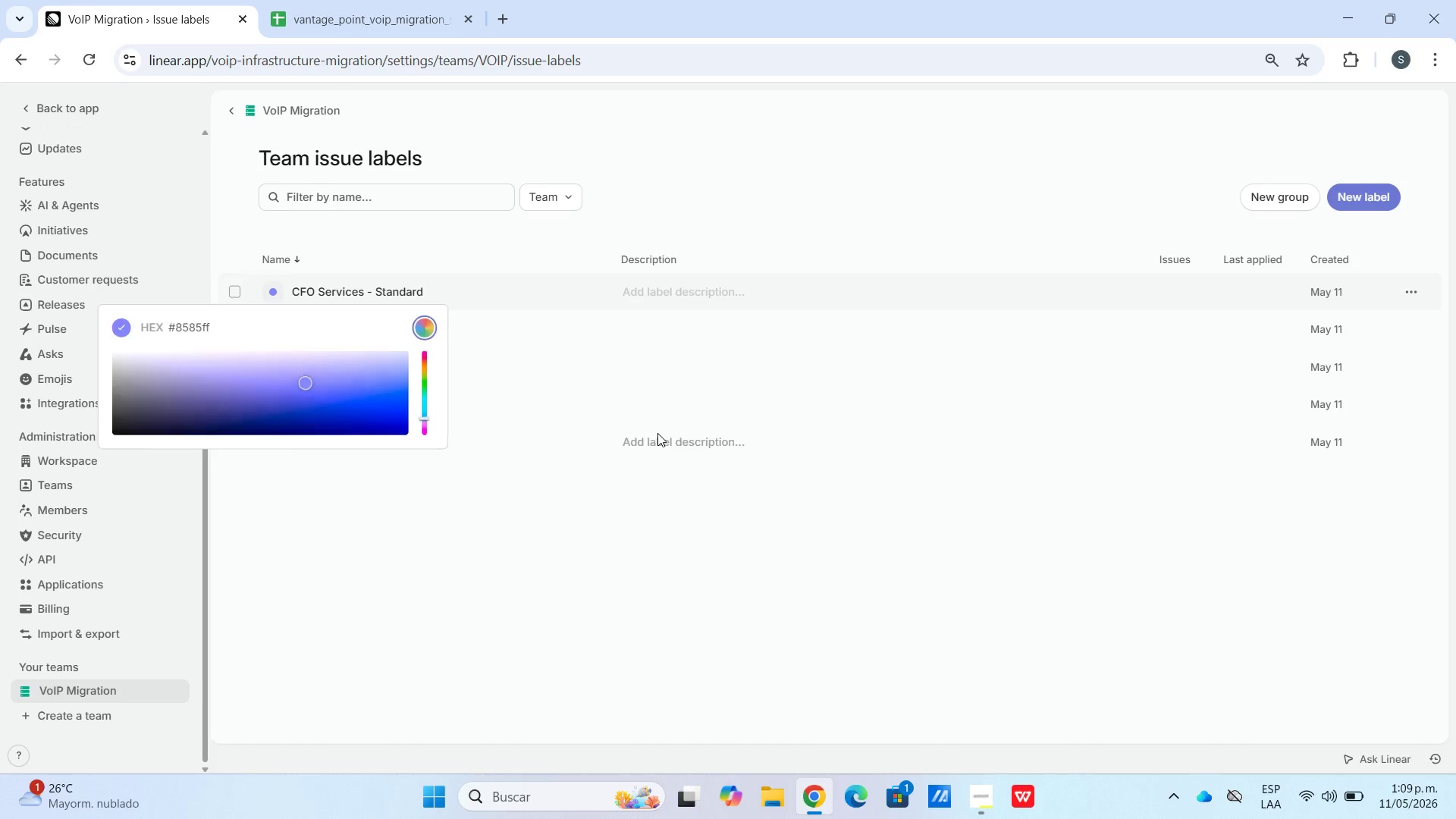 
left_click([657, 433])
 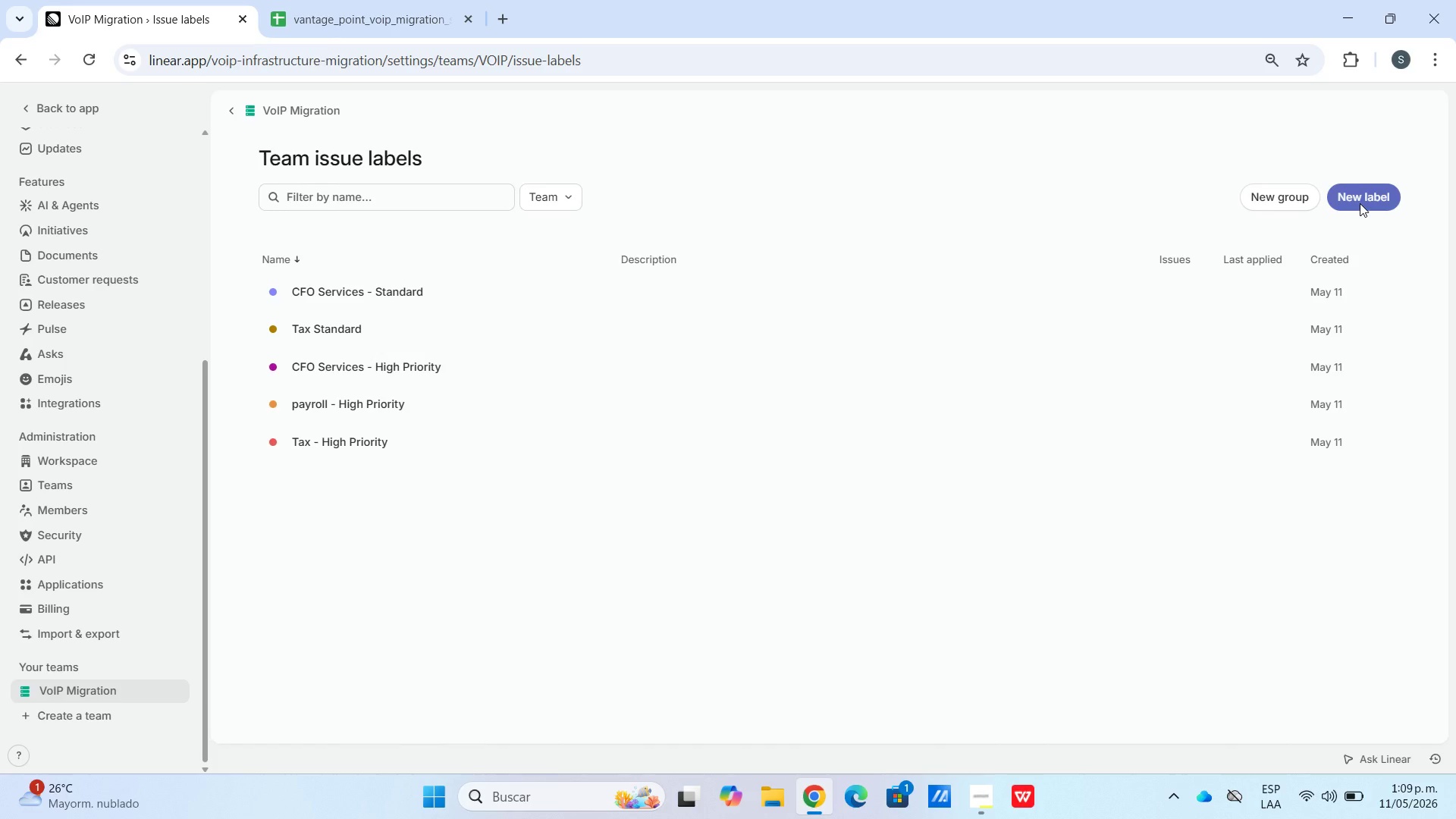 
wait(7.13)
 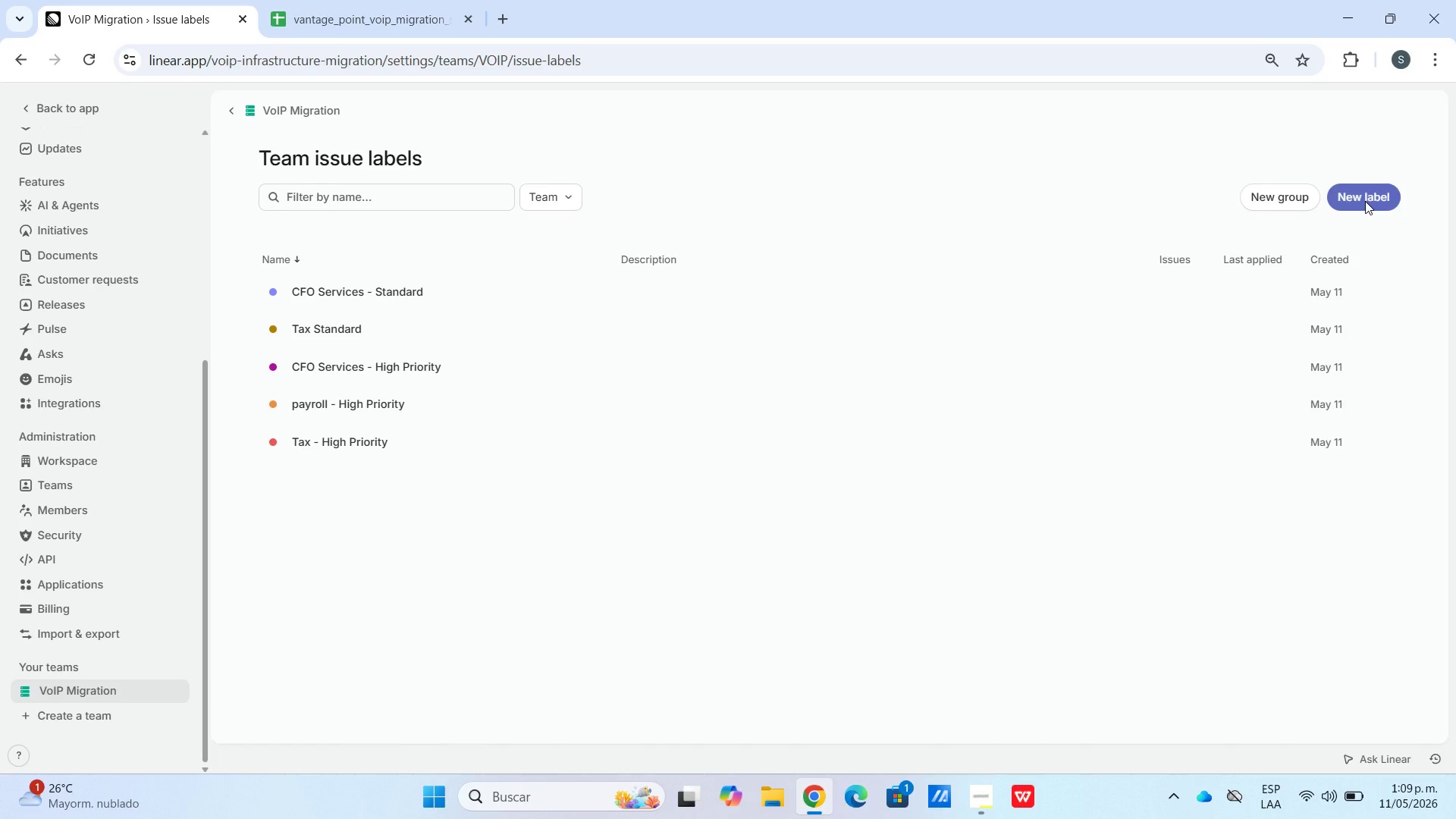 
mouse_move([723, 283])
 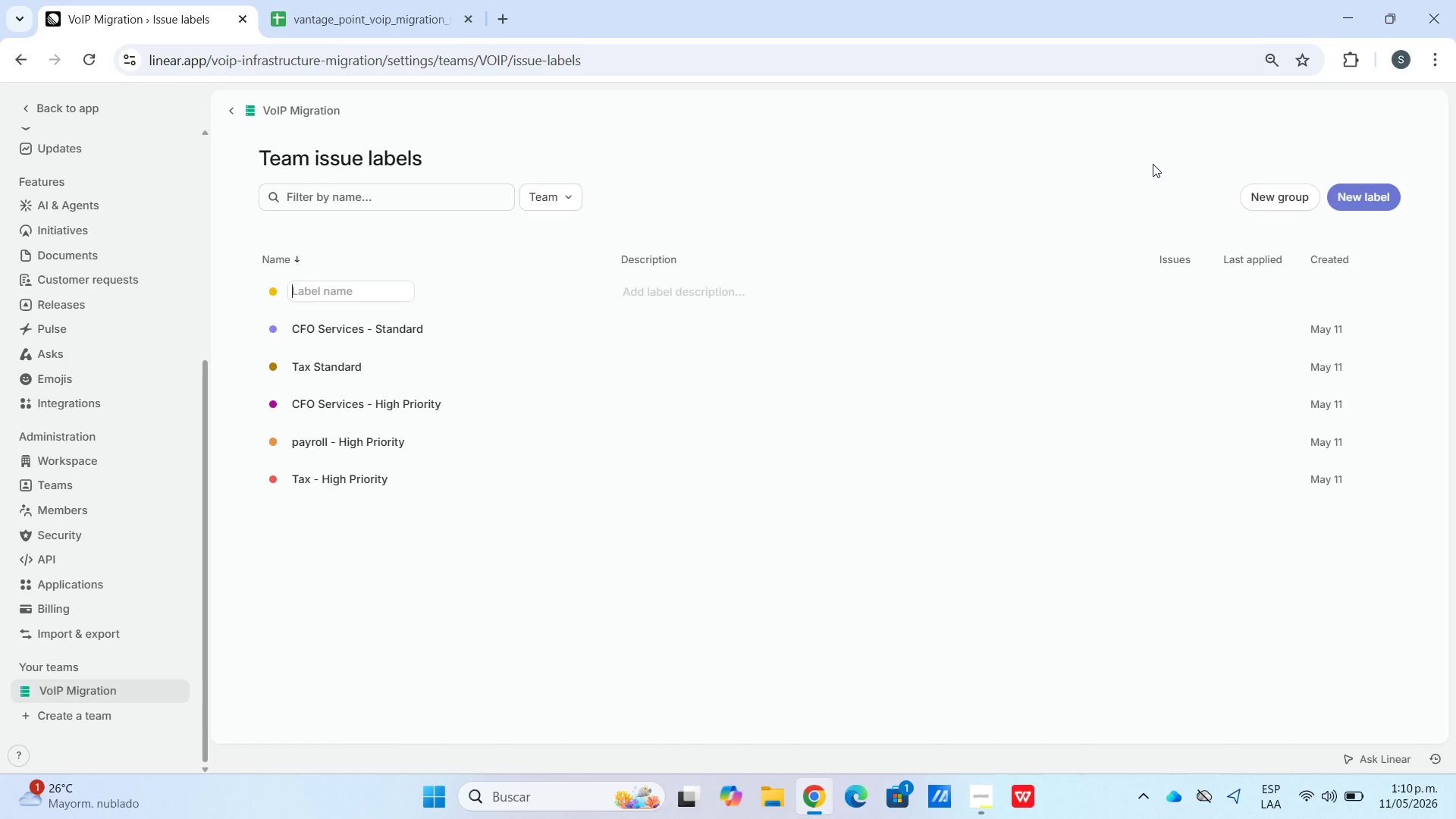 
wait(15.75)
 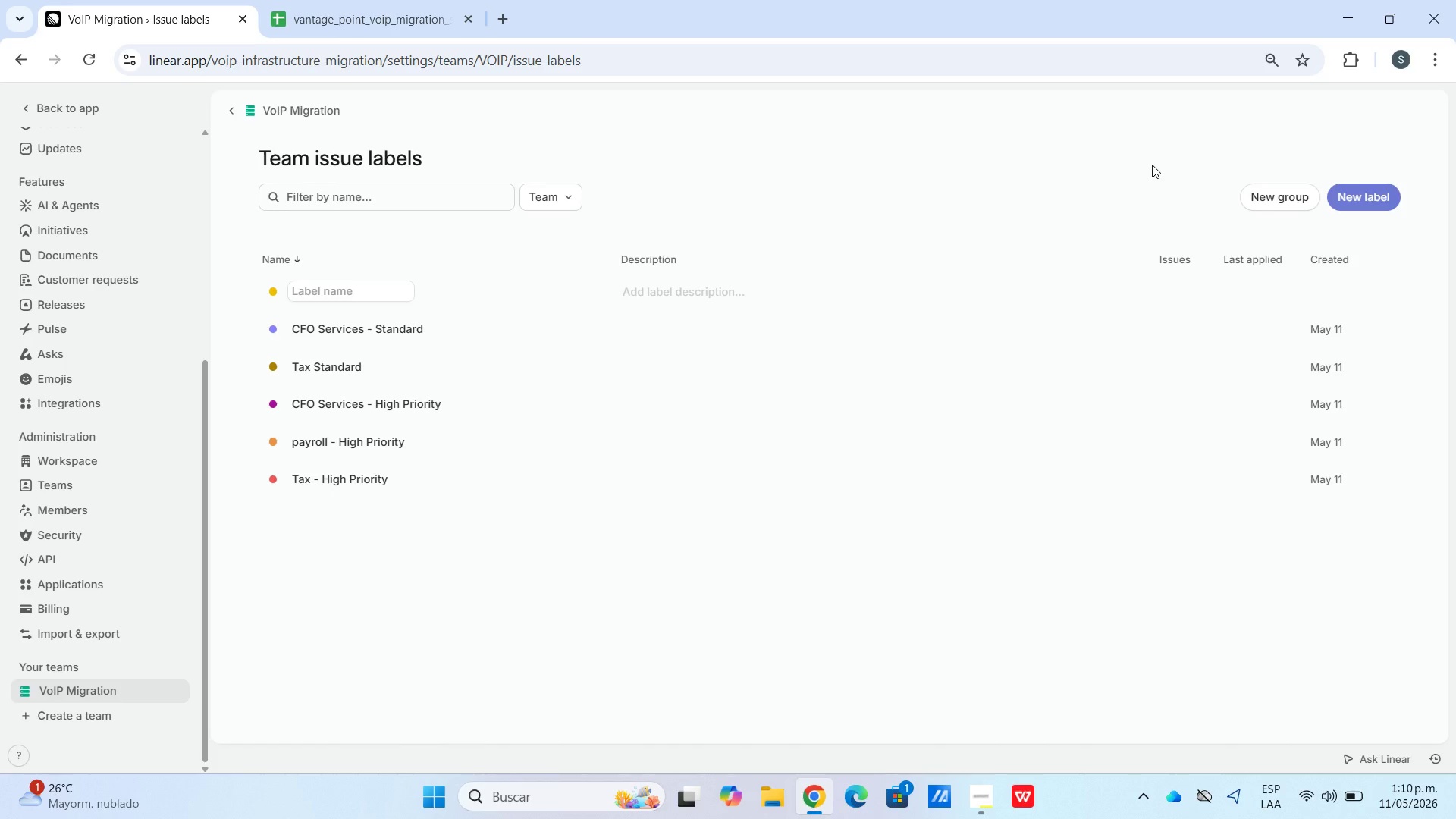 
type(Physical Handset)
 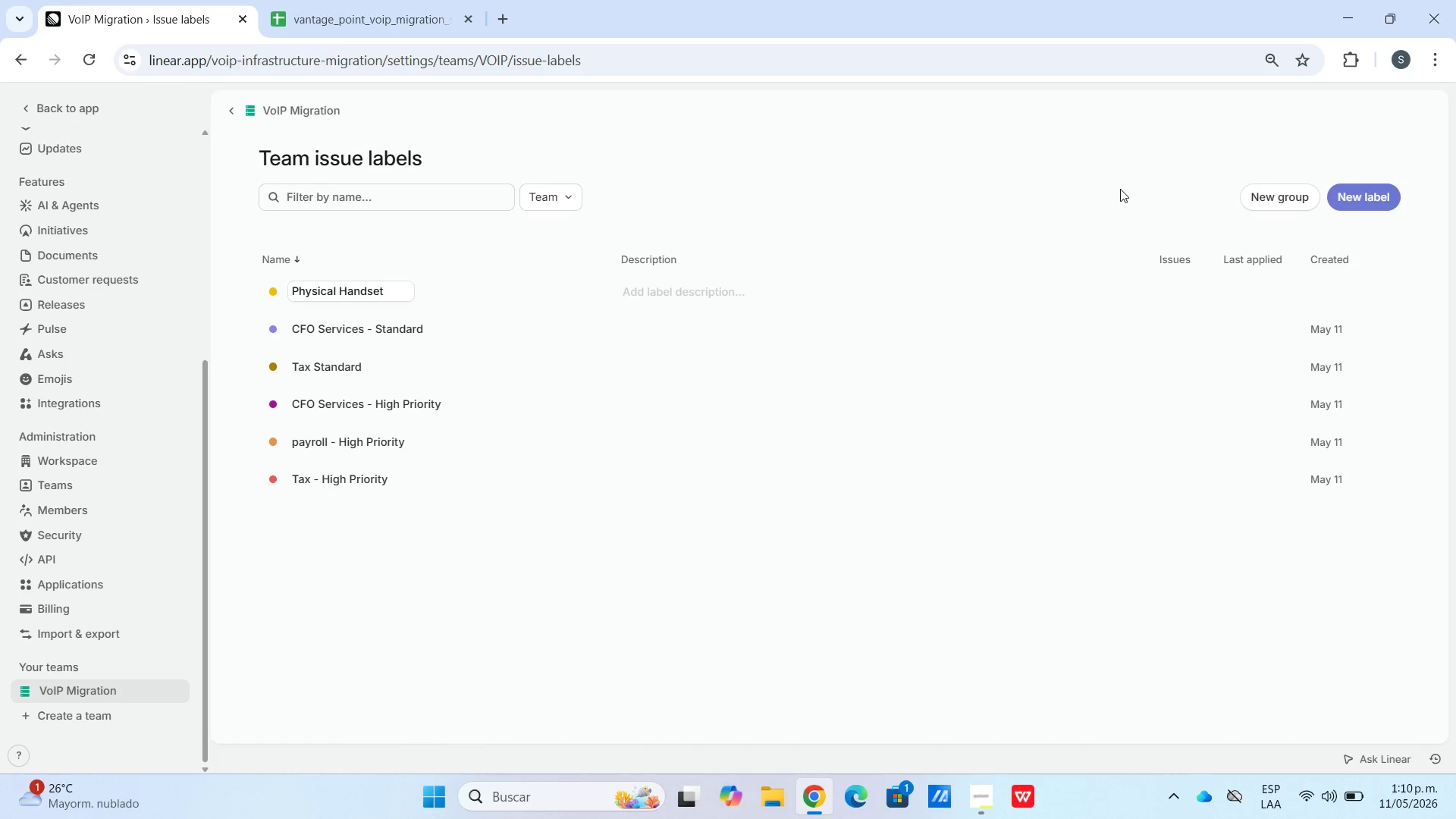 
wait(5.17)
 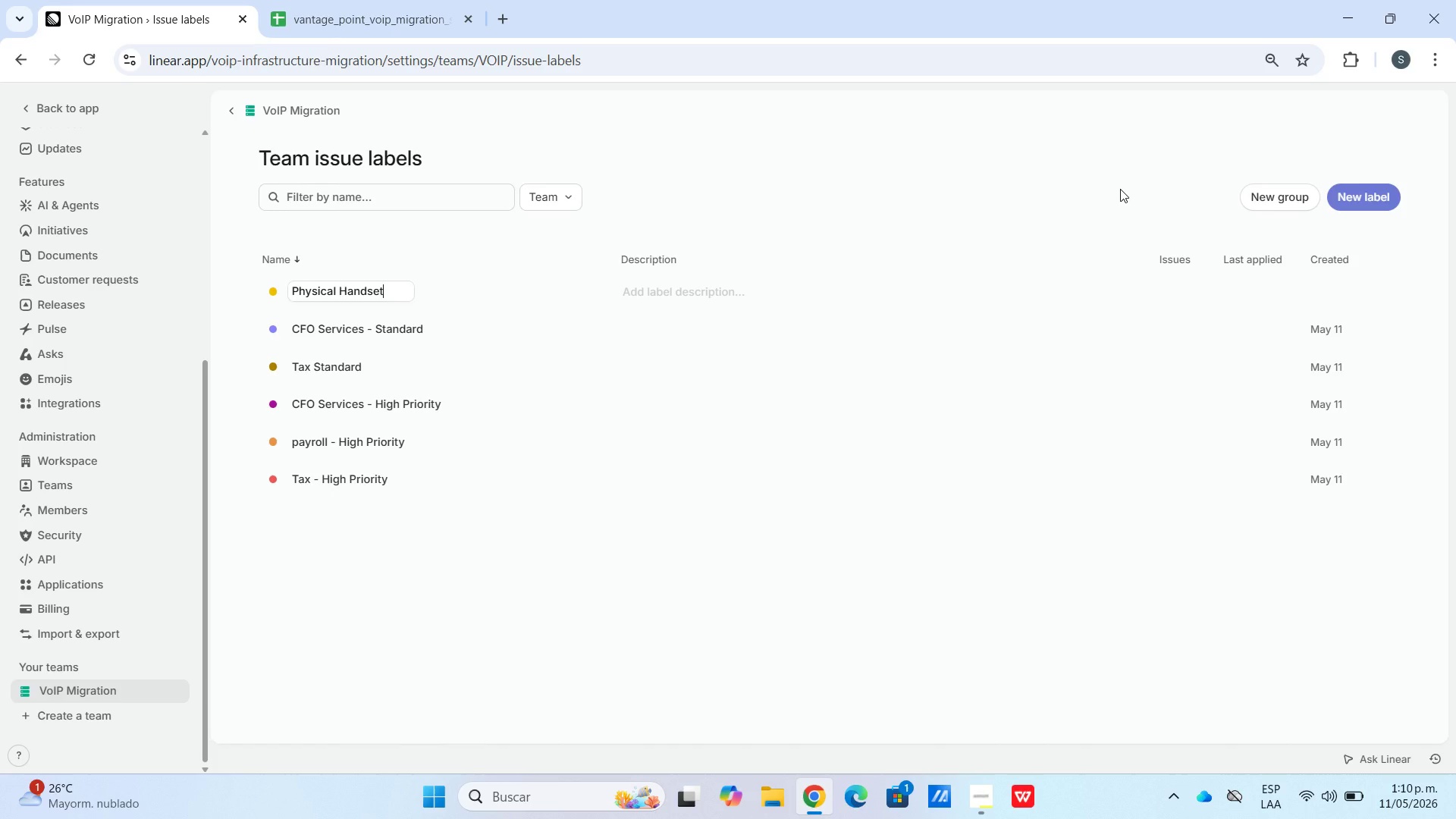 
left_click([275, 297])
 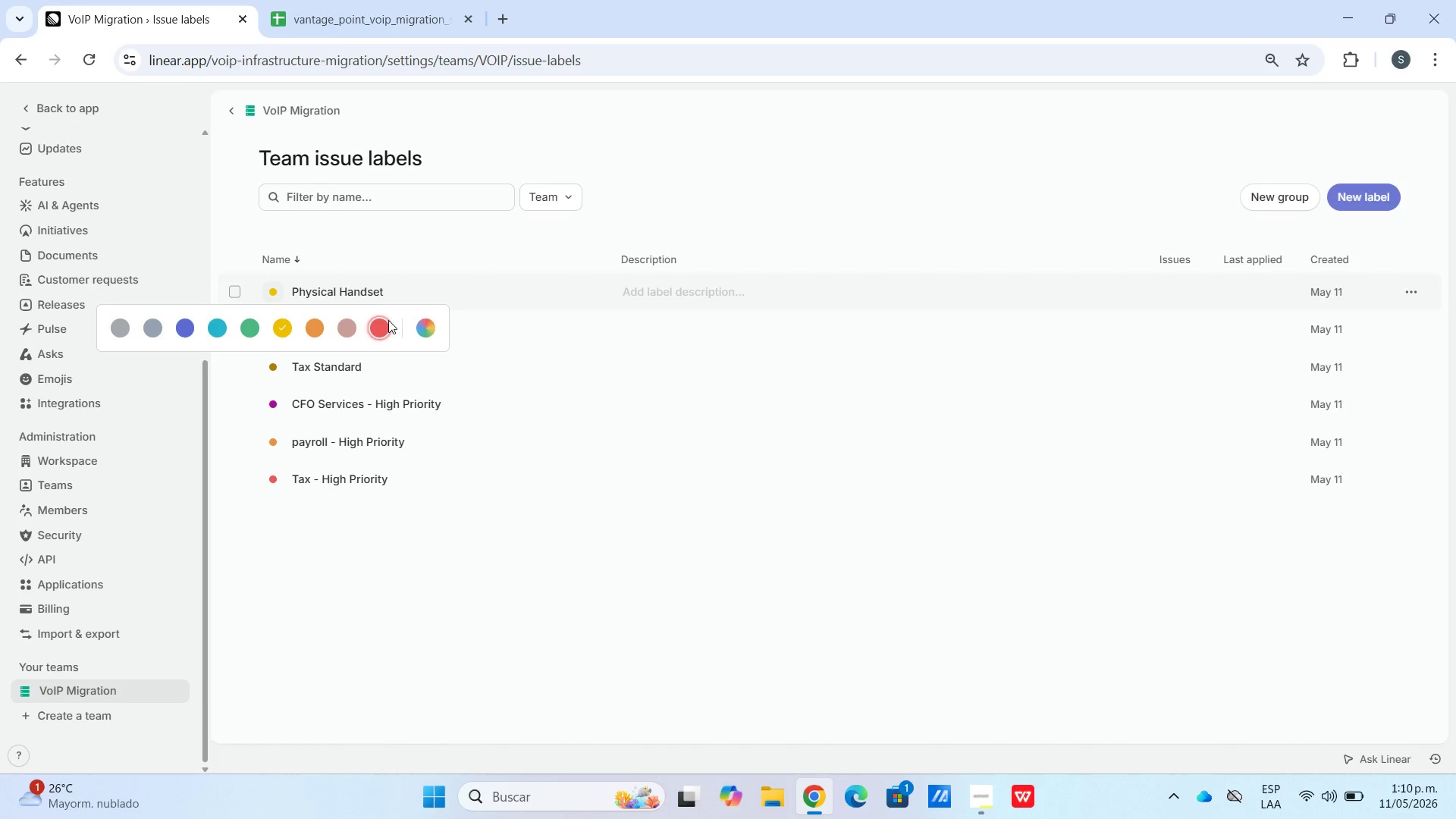 
left_click([435, 331])
 